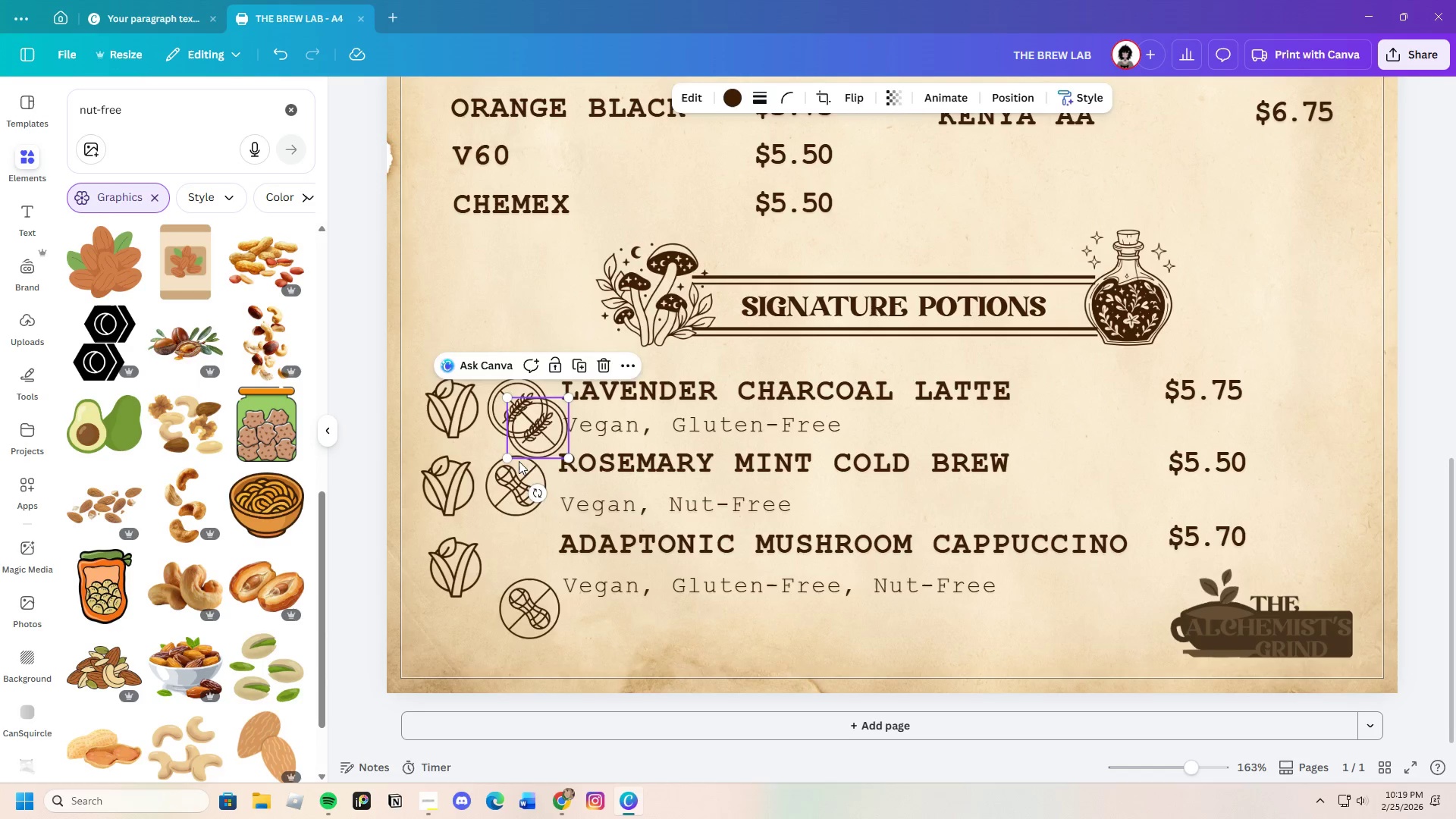 
left_click_drag(start_coordinate=[523, 428], to_coordinate=[507, 536])
 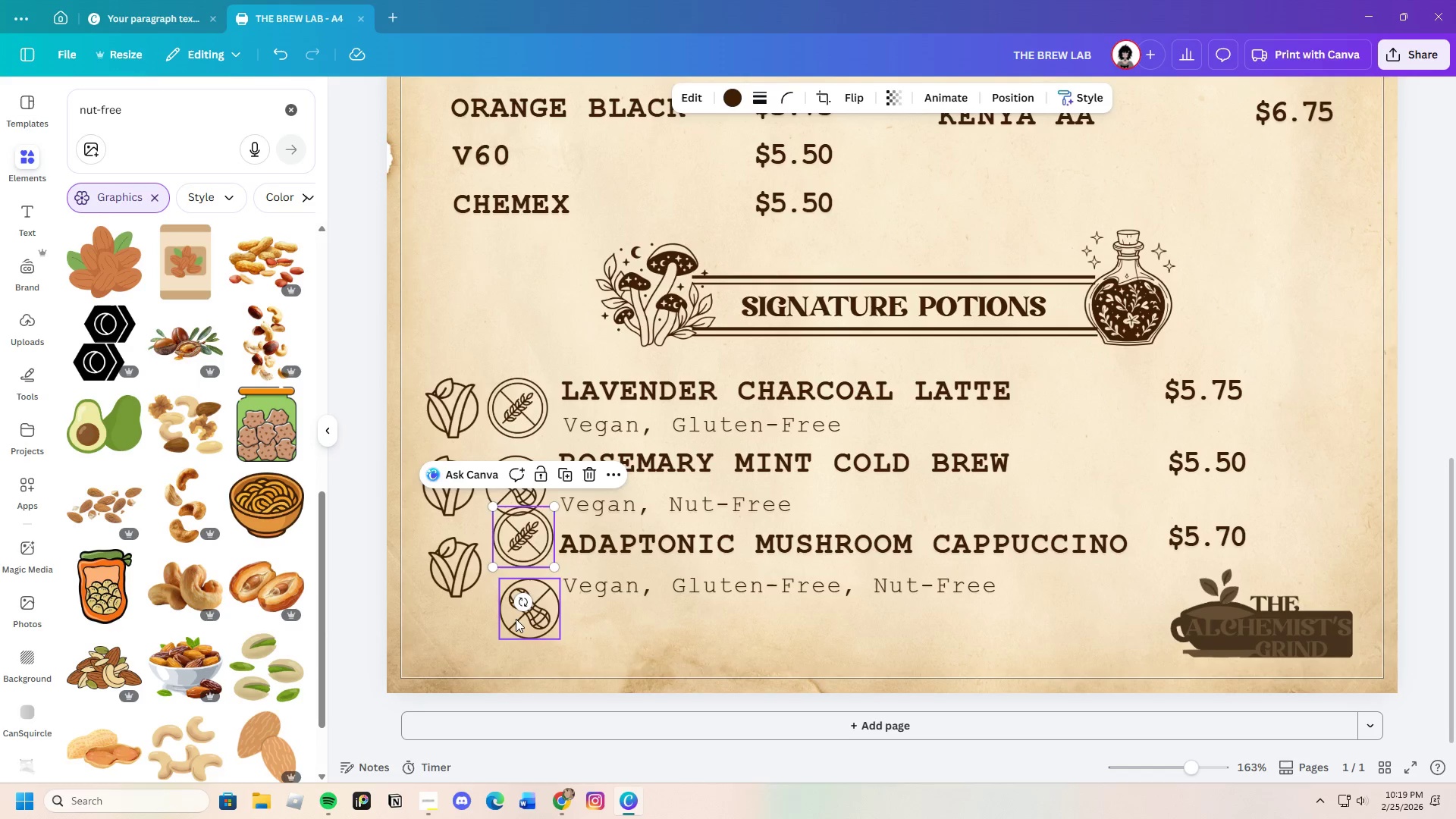 
left_click_drag(start_coordinate=[517, 621], to_coordinate=[517, 657])
 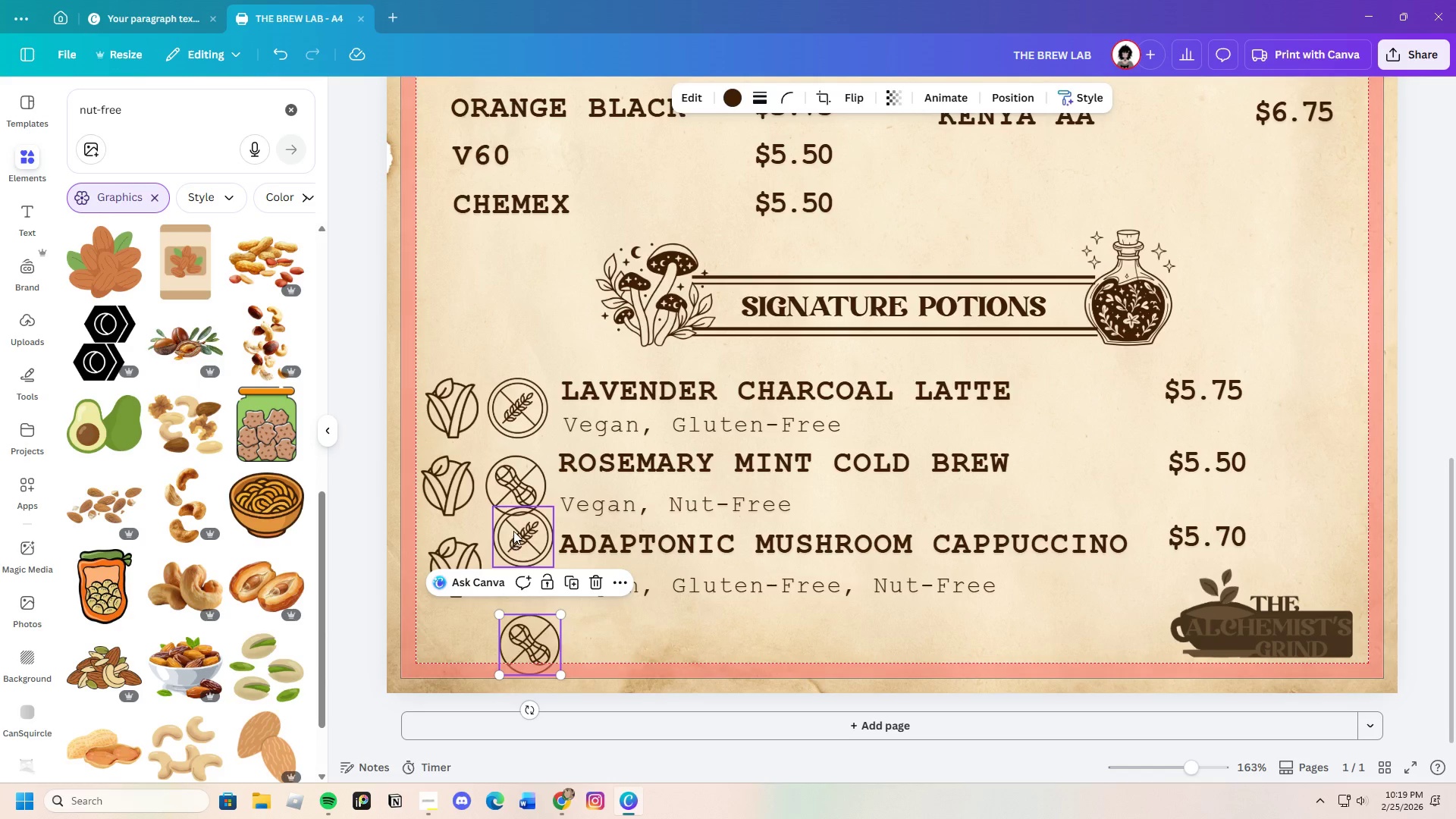 
left_click_drag(start_coordinate=[513, 531], to_coordinate=[510, 561])
 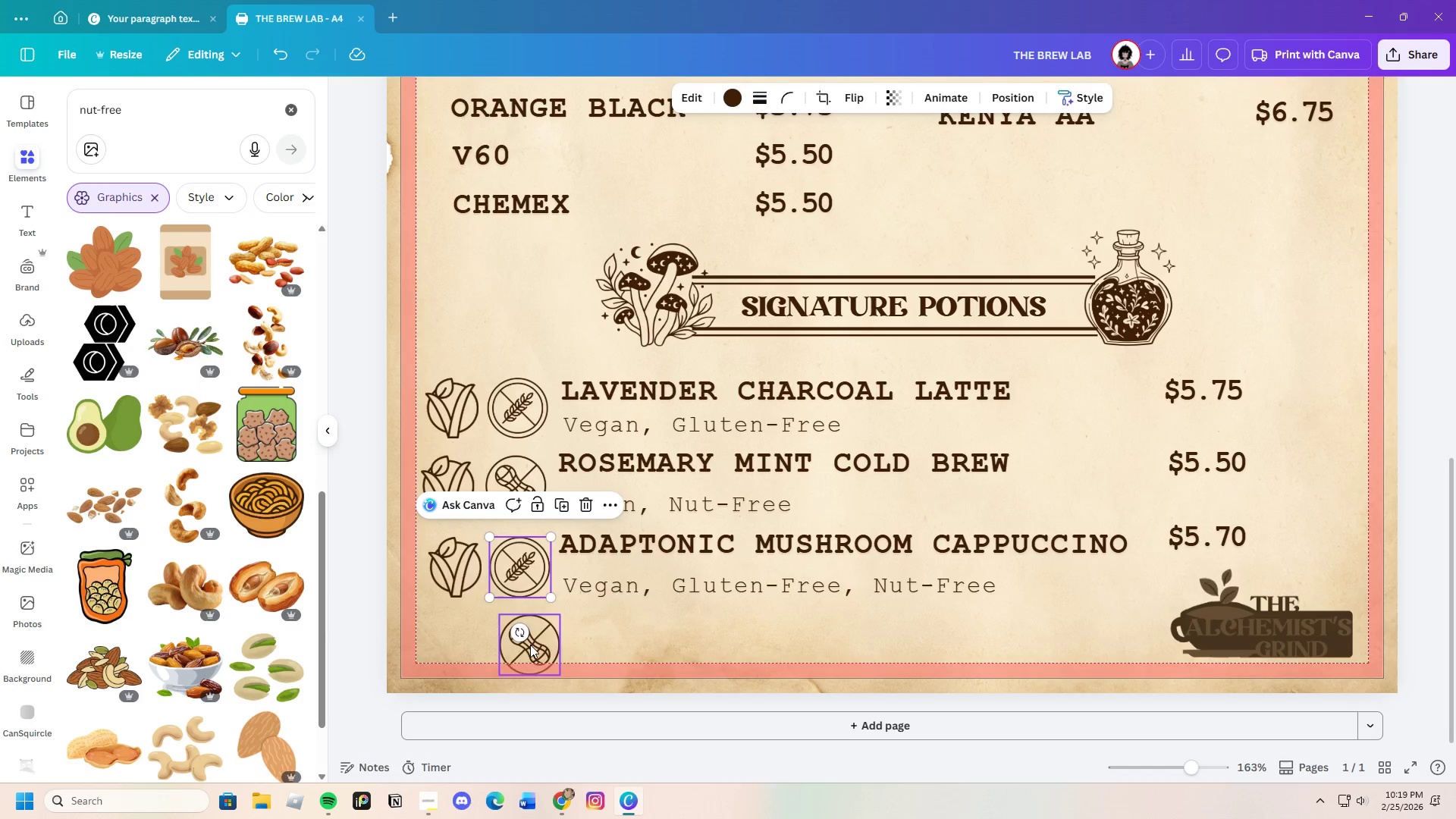 
left_click_drag(start_coordinate=[530, 645], to_coordinate=[492, 631])
 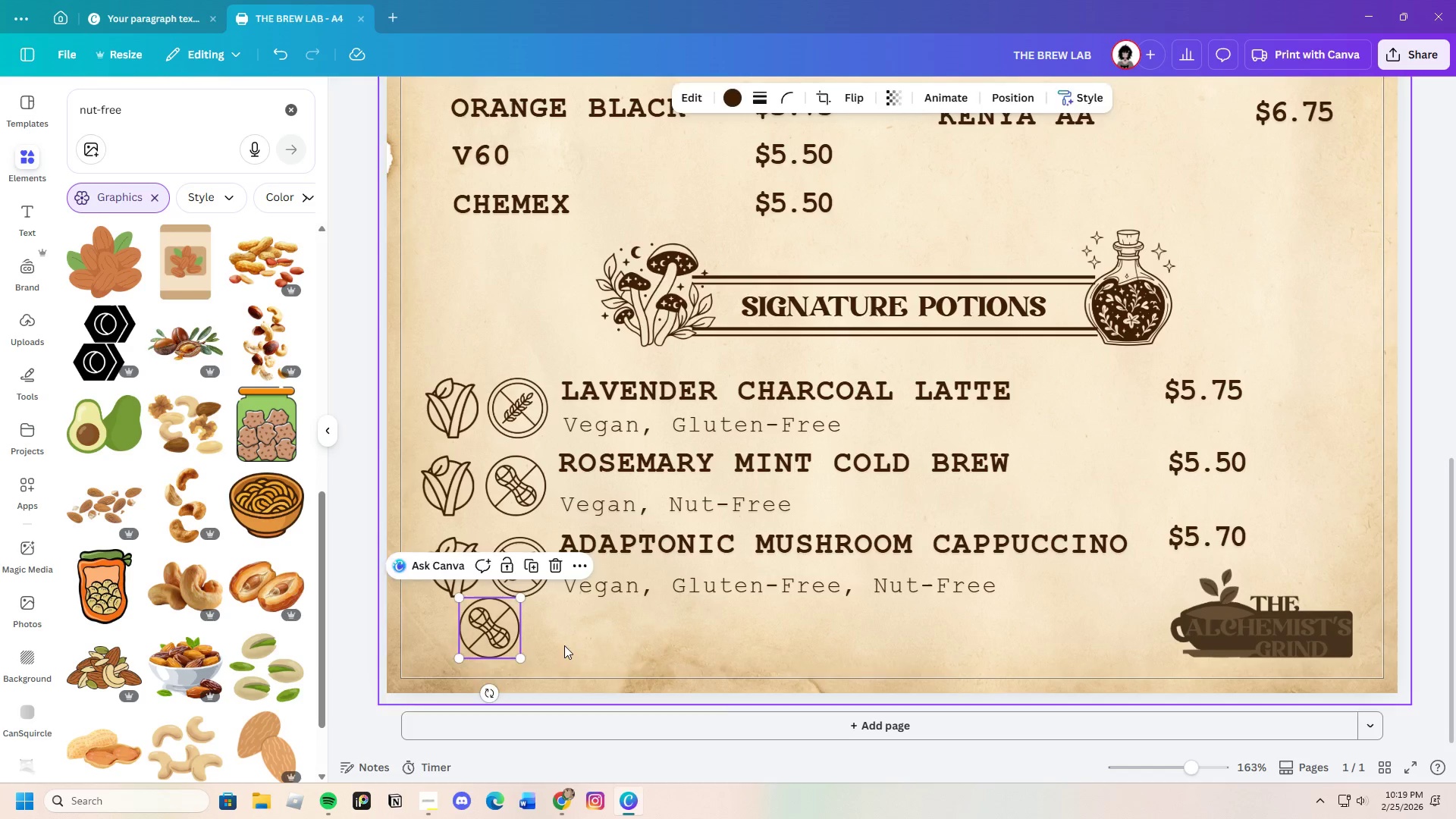 
left_click([564, 645])
 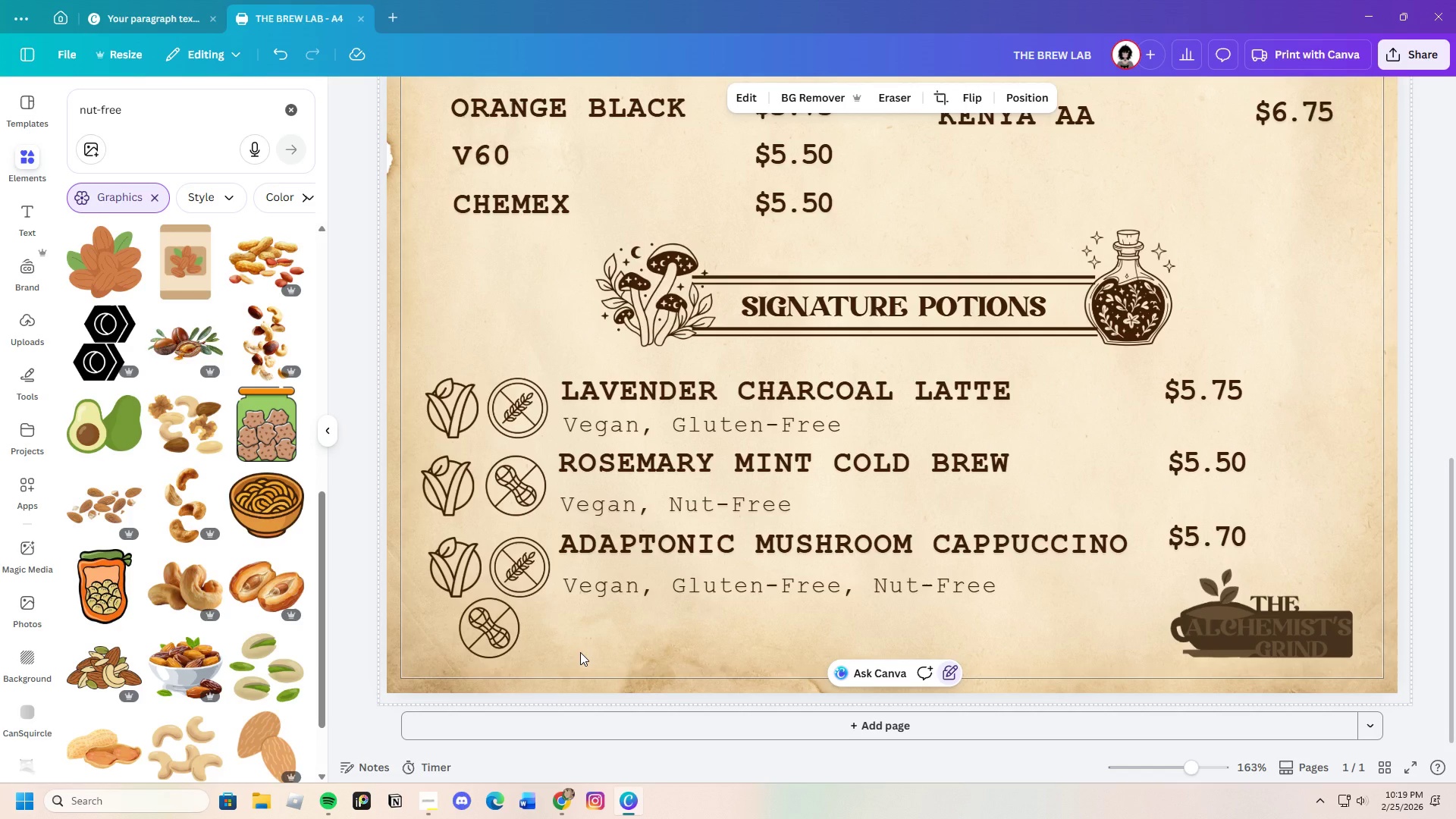 
wait(8.86)
 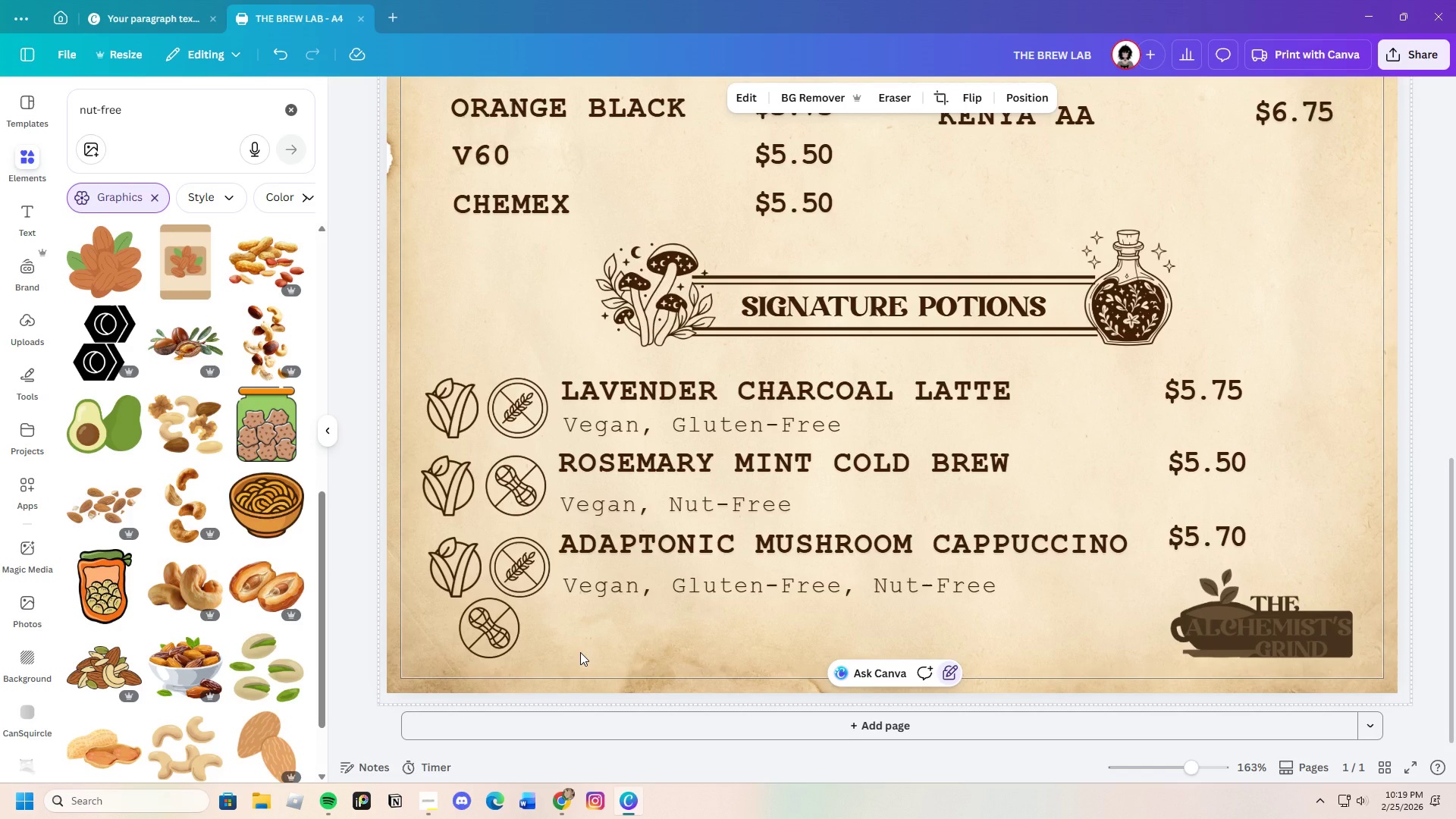 
left_click_drag(start_coordinate=[1182, 767], to_coordinate=[1175, 776])
 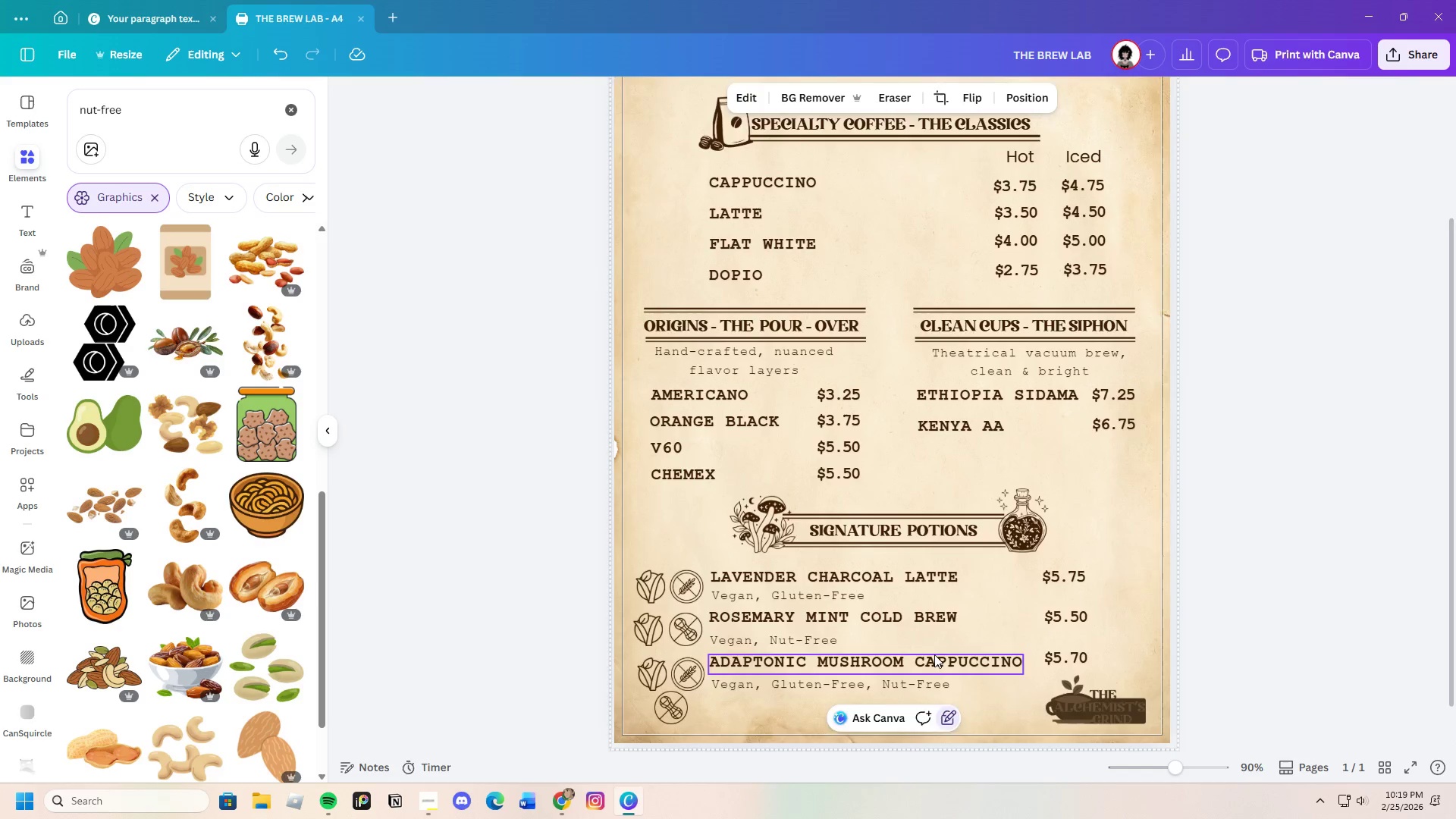 
scroll: coordinate [927, 649], scroll_direction: down, amount: 1.0
 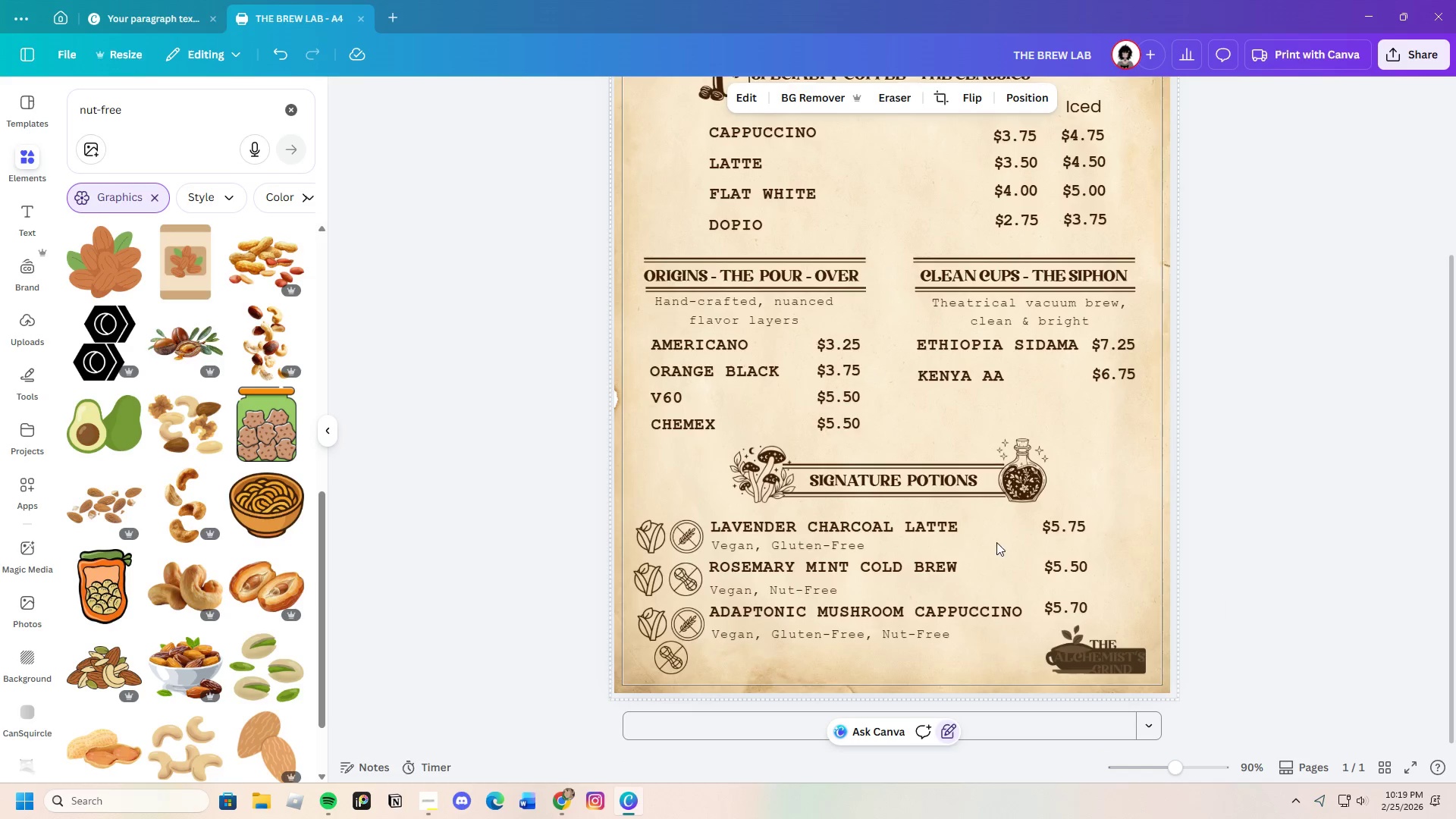 
wait(6.19)
 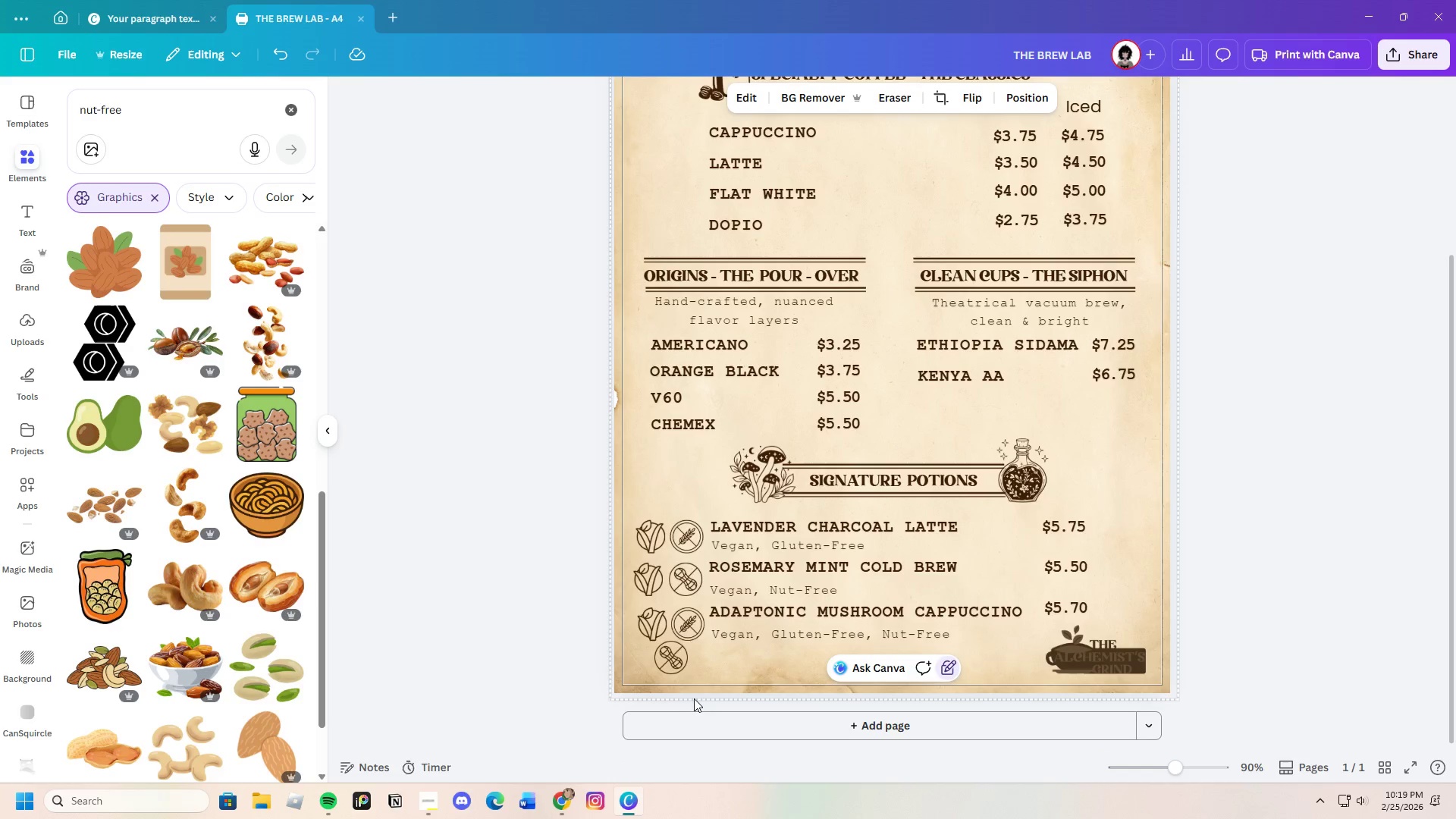 
left_click_drag(start_coordinate=[1173, 771], to_coordinate=[1186, 771])
 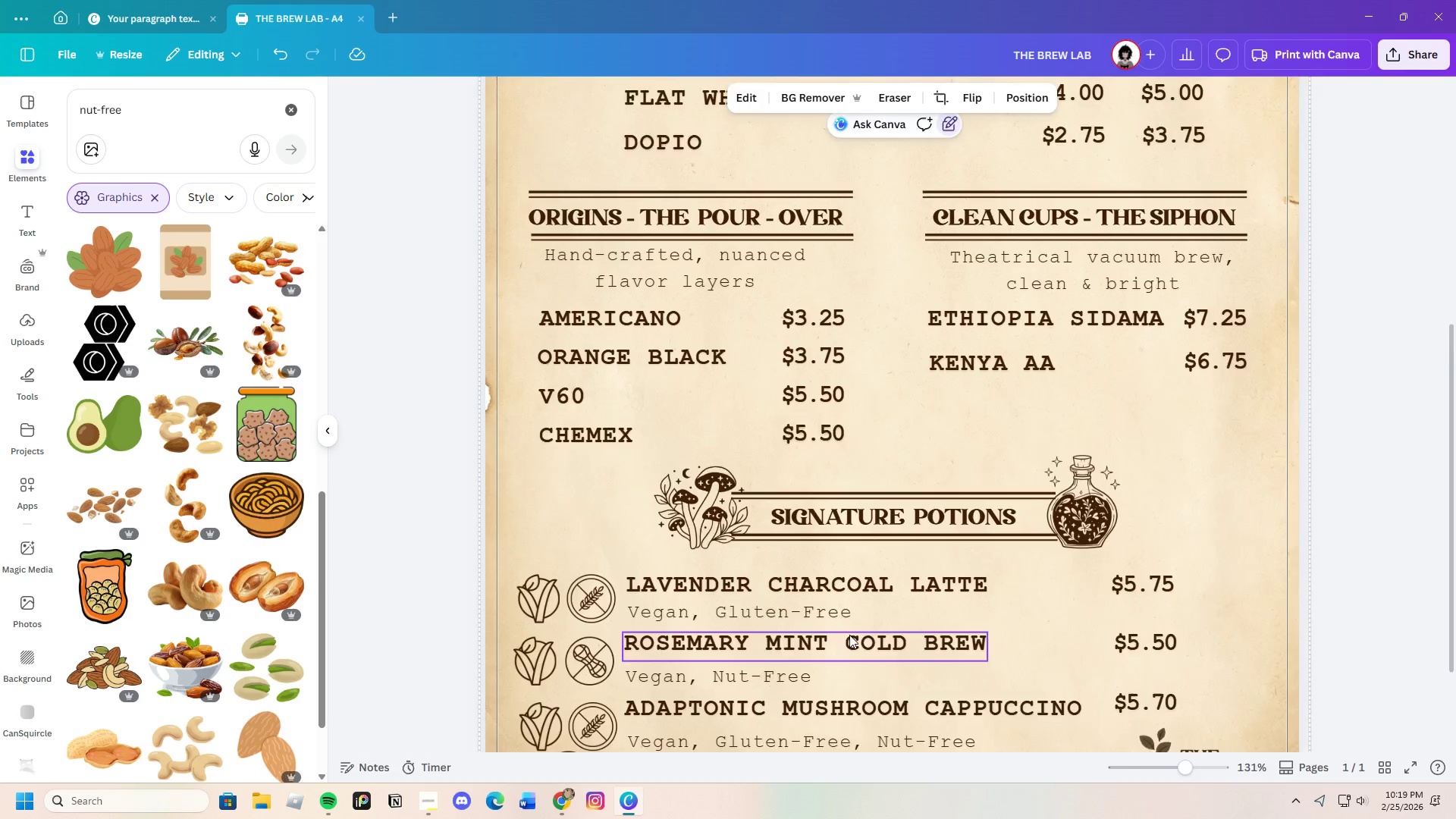 
scroll: coordinate [845, 632], scroll_direction: down, amount: 2.0
 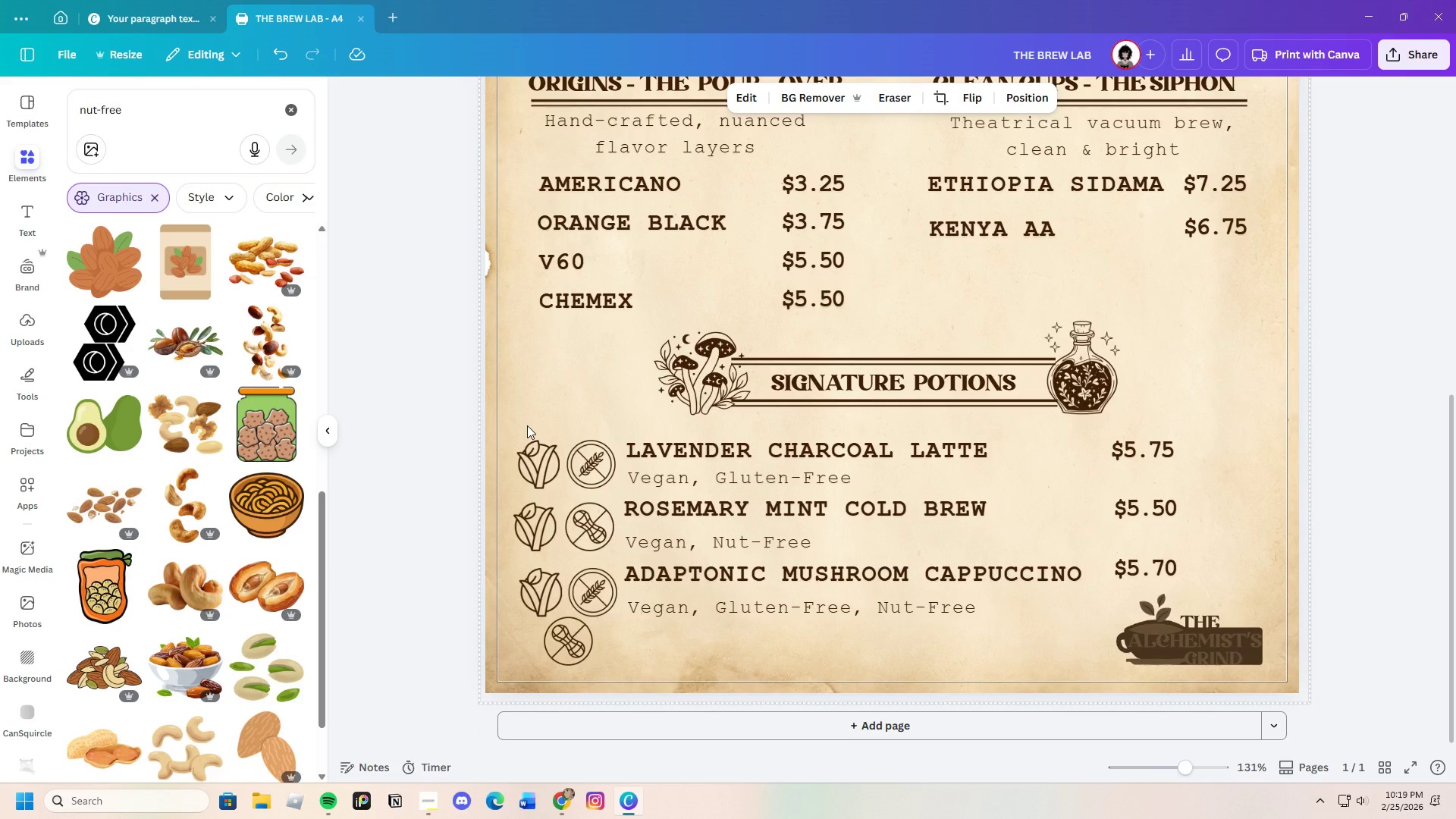 
left_click_drag(start_coordinate=[527, 425], to_coordinate=[586, 639])
 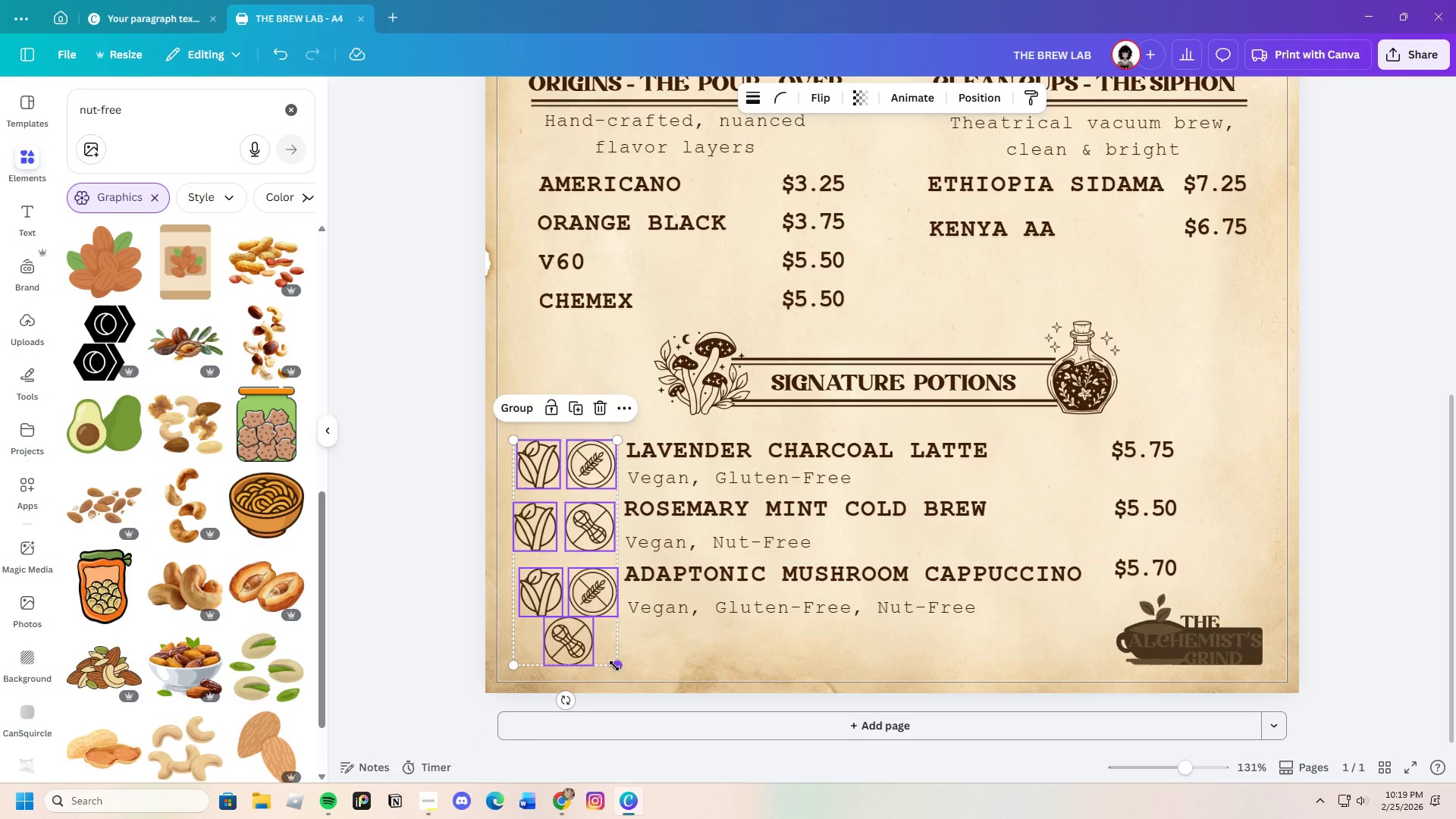 
left_click_drag(start_coordinate=[614, 666], to_coordinate=[607, 643])
 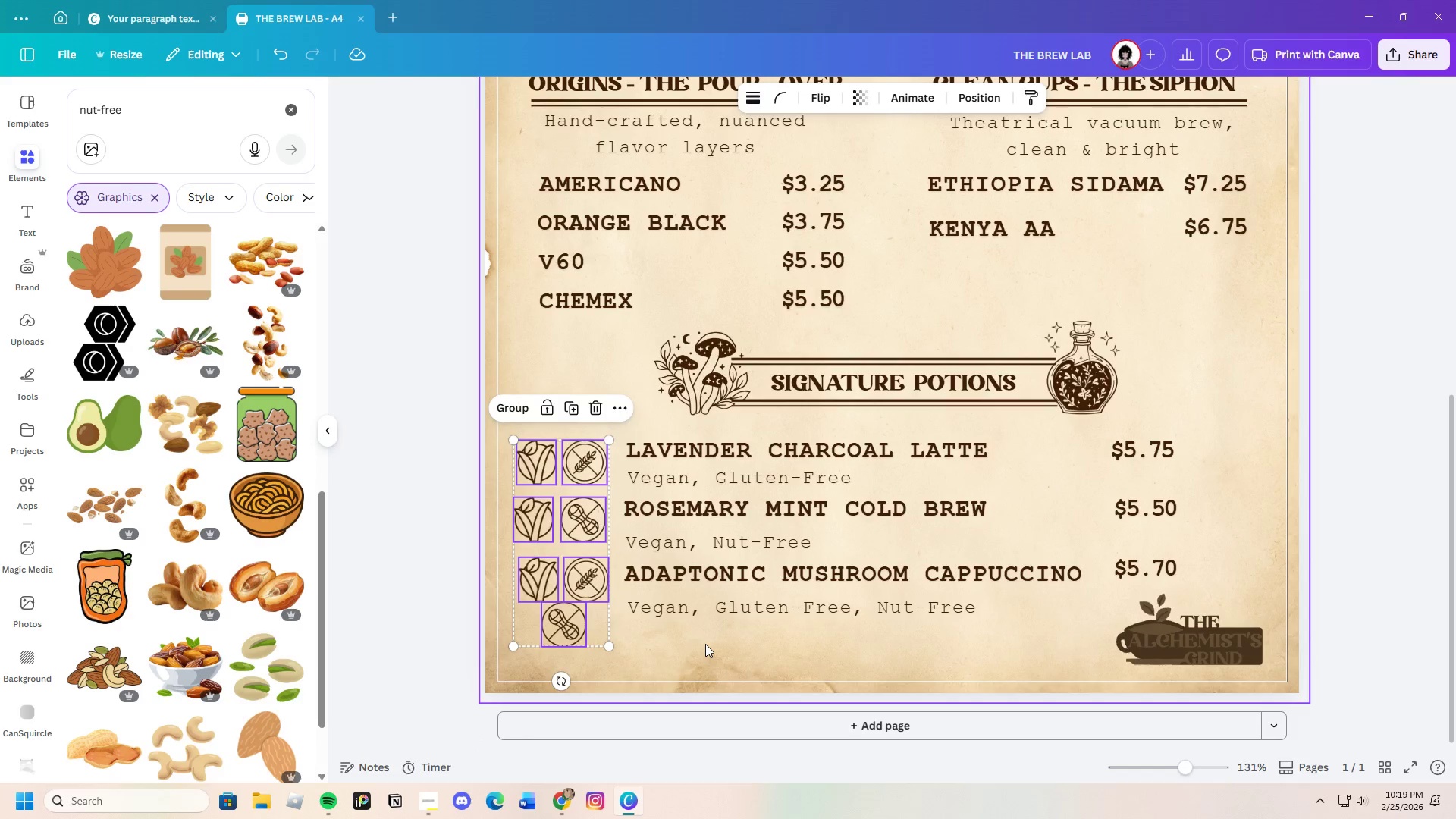 
left_click([705, 644])
 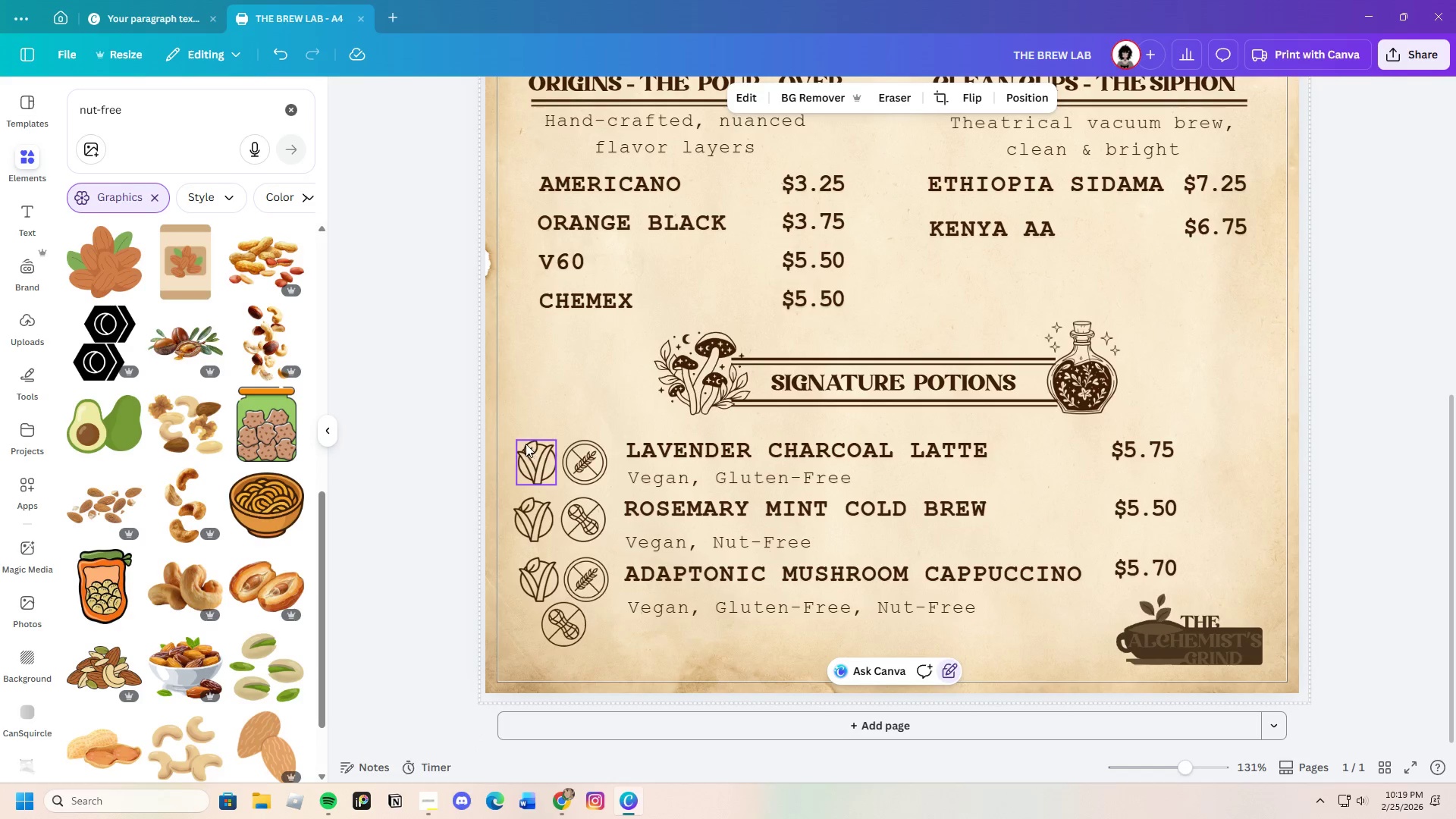 
left_click_drag(start_coordinate=[514, 434], to_coordinate=[584, 461])
 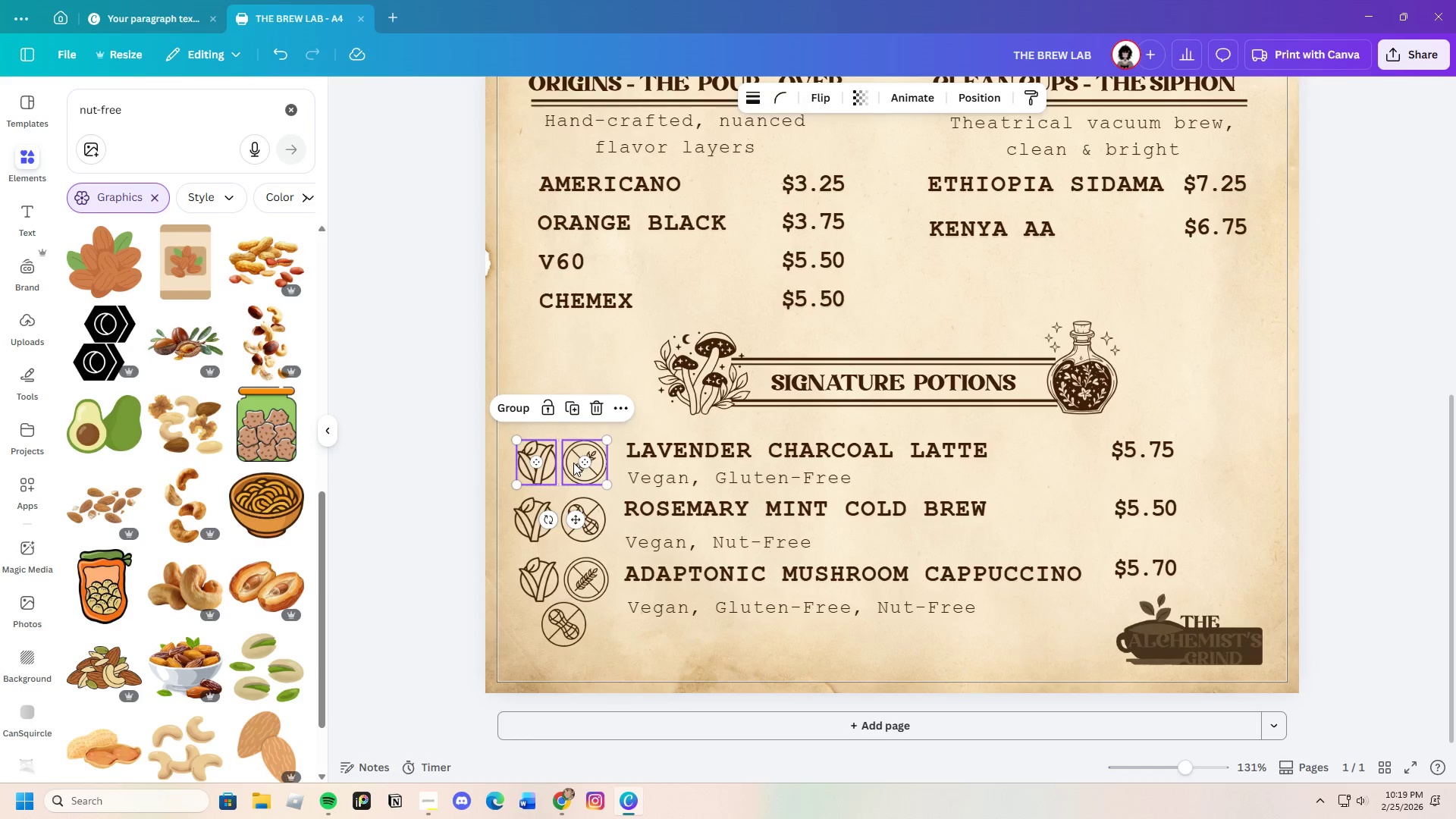 
left_click_drag(start_coordinate=[573, 463], to_coordinate=[580, 460])
 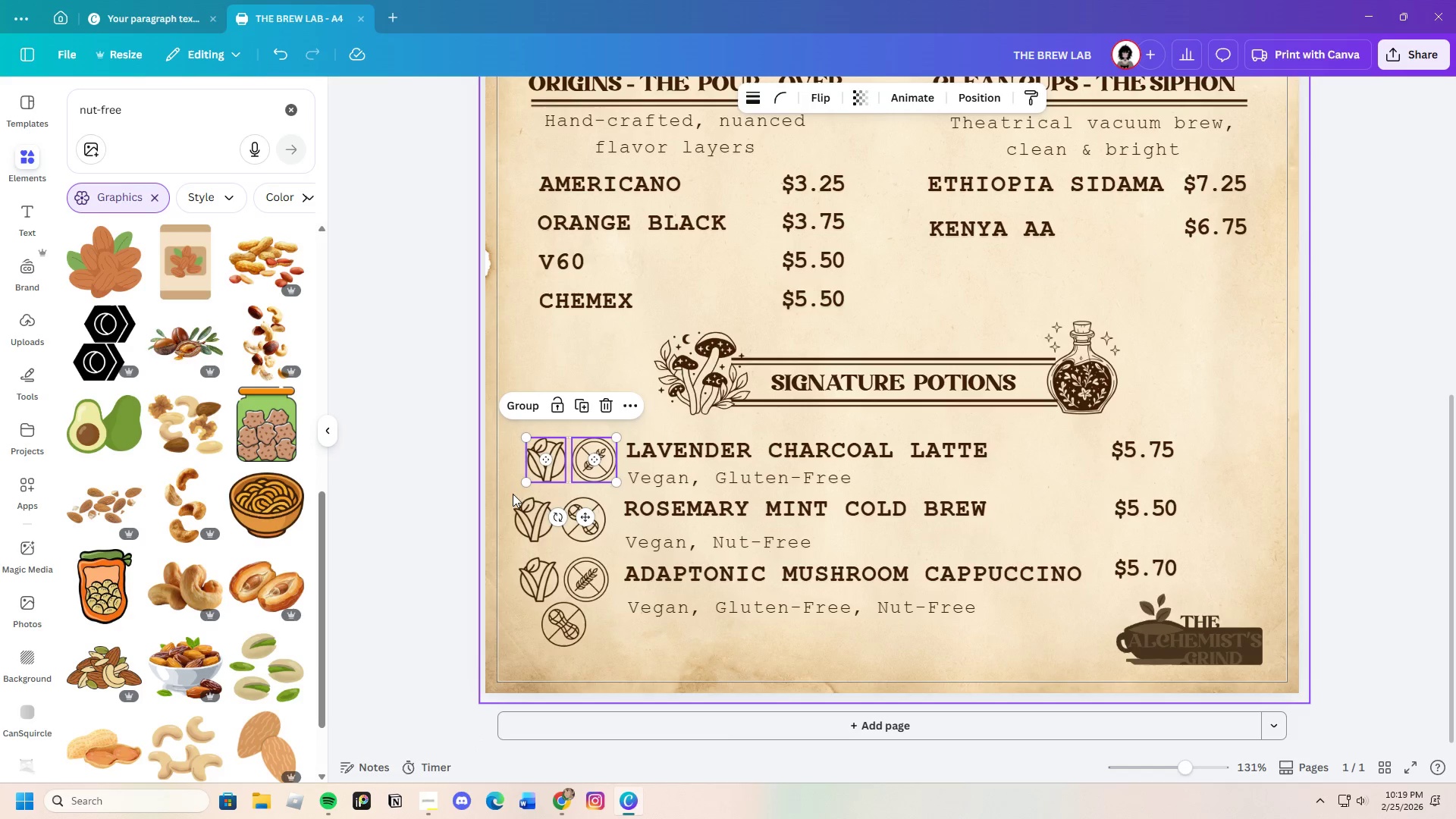 
left_click_drag(start_coordinate=[513, 493], to_coordinate=[584, 526])
 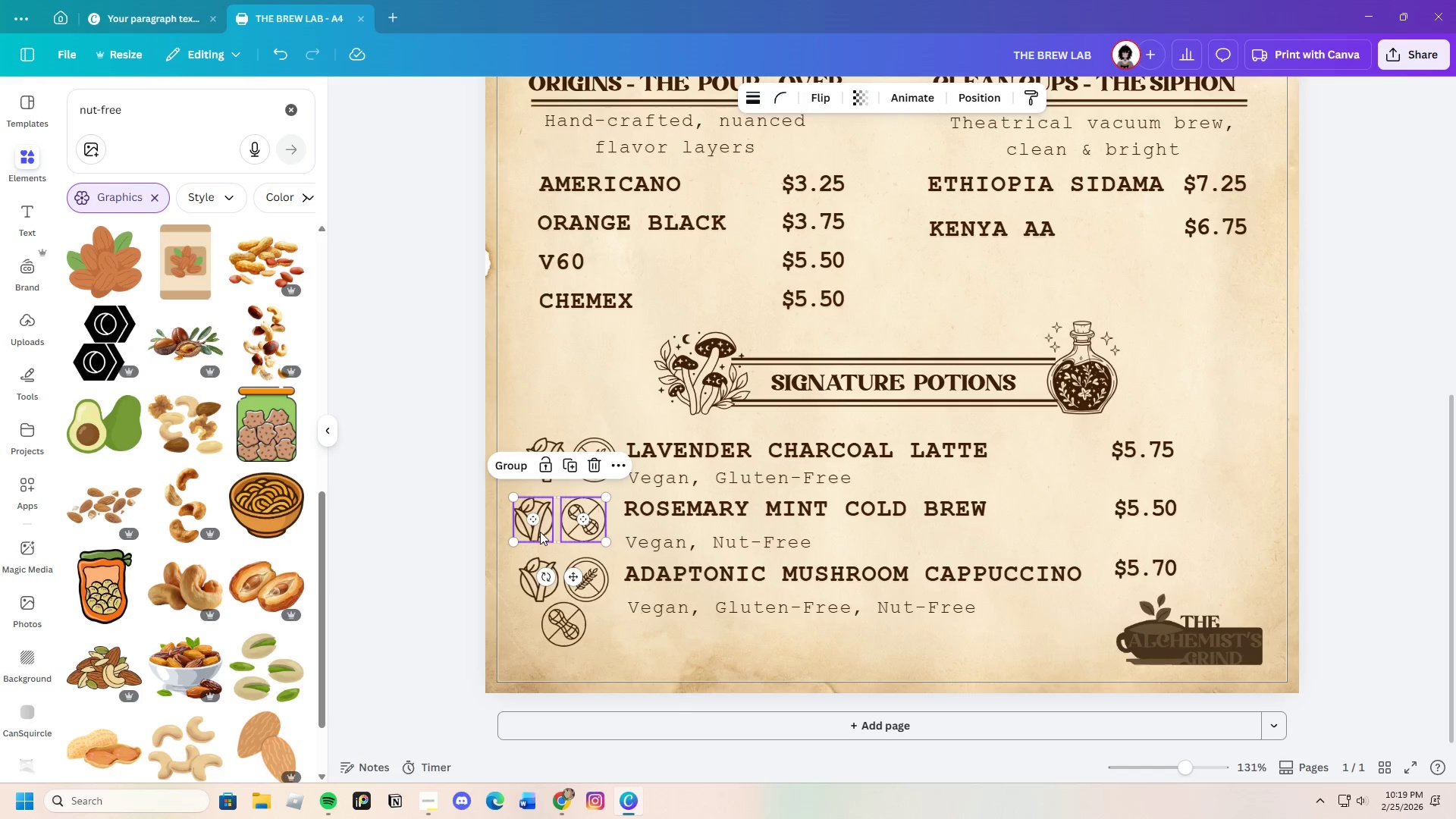 
left_click_drag(start_coordinate=[540, 532], to_coordinate=[554, 529])
 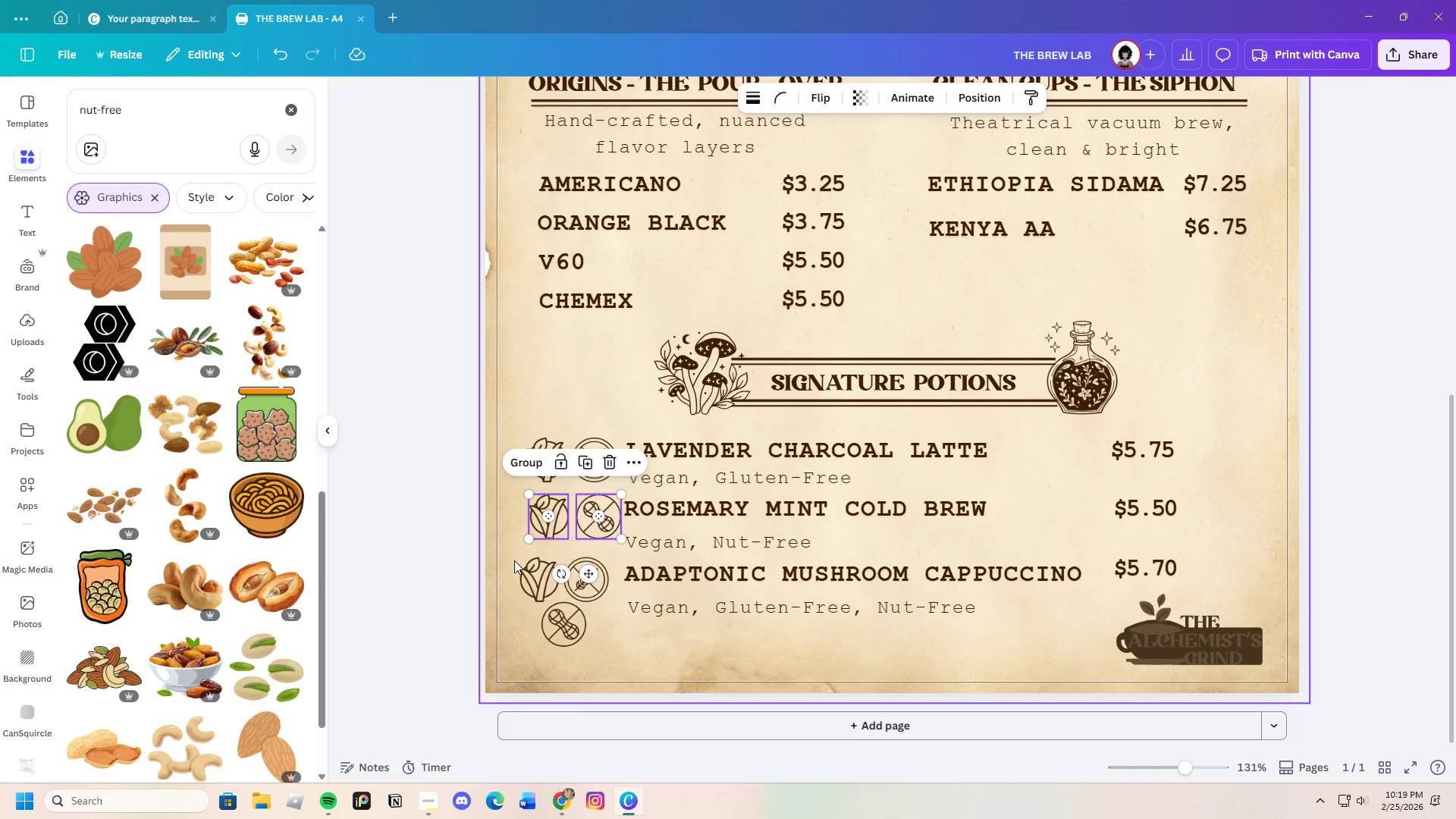 
left_click_drag(start_coordinate=[514, 560], to_coordinate=[594, 631])
 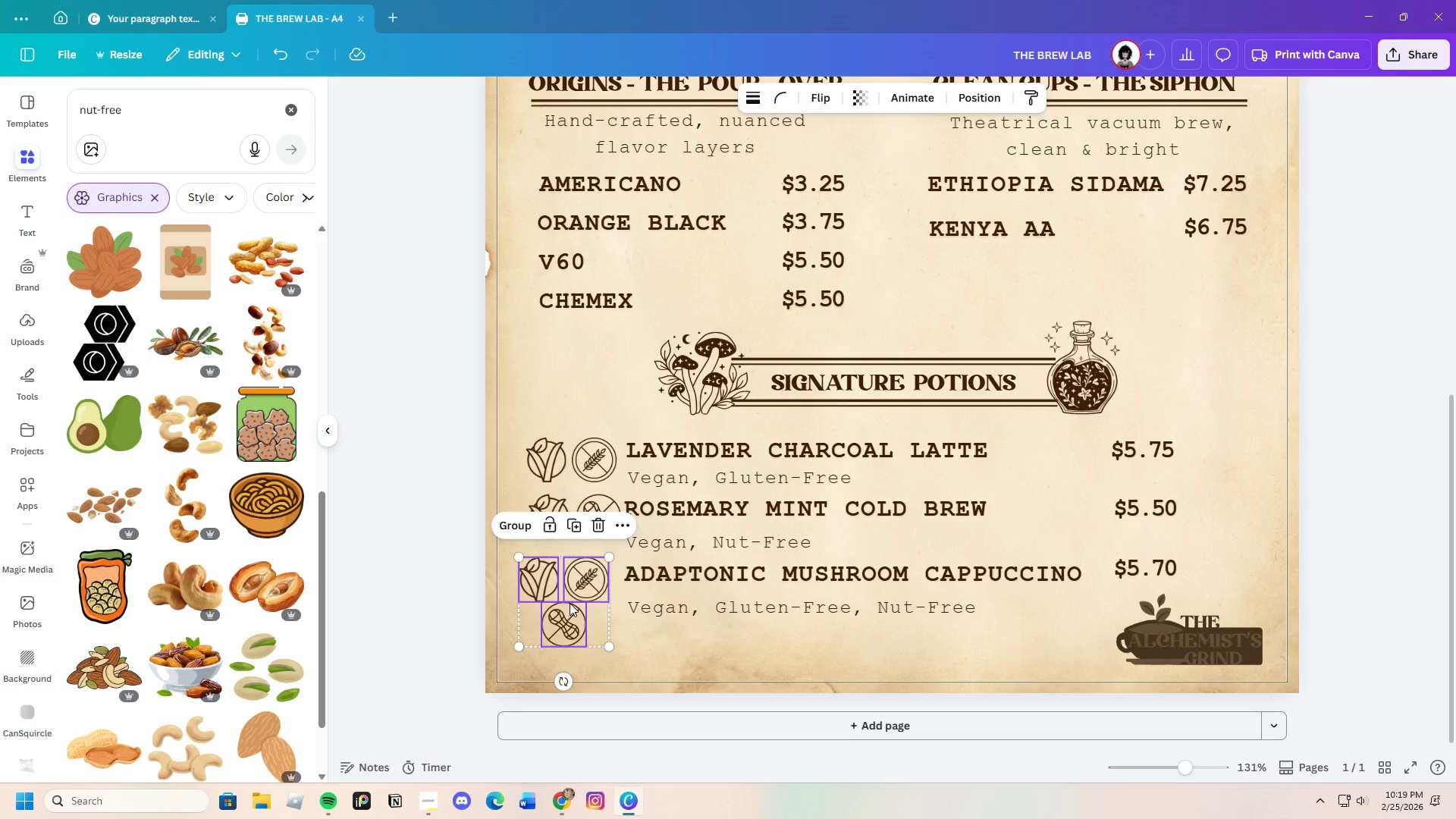 
left_click_drag(start_coordinate=[570, 603], to_coordinate=[576, 596])
 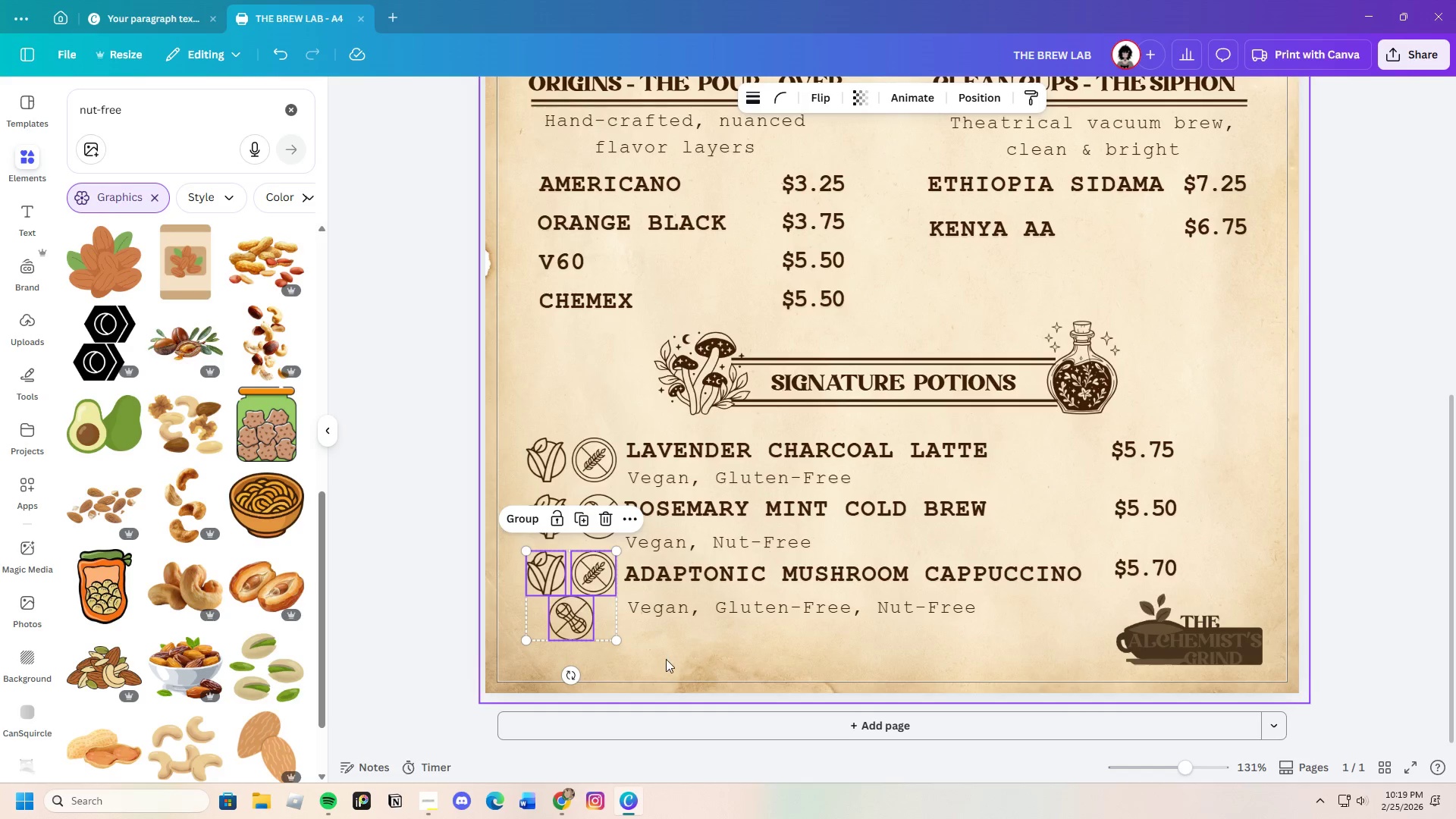 
left_click([668, 662])
 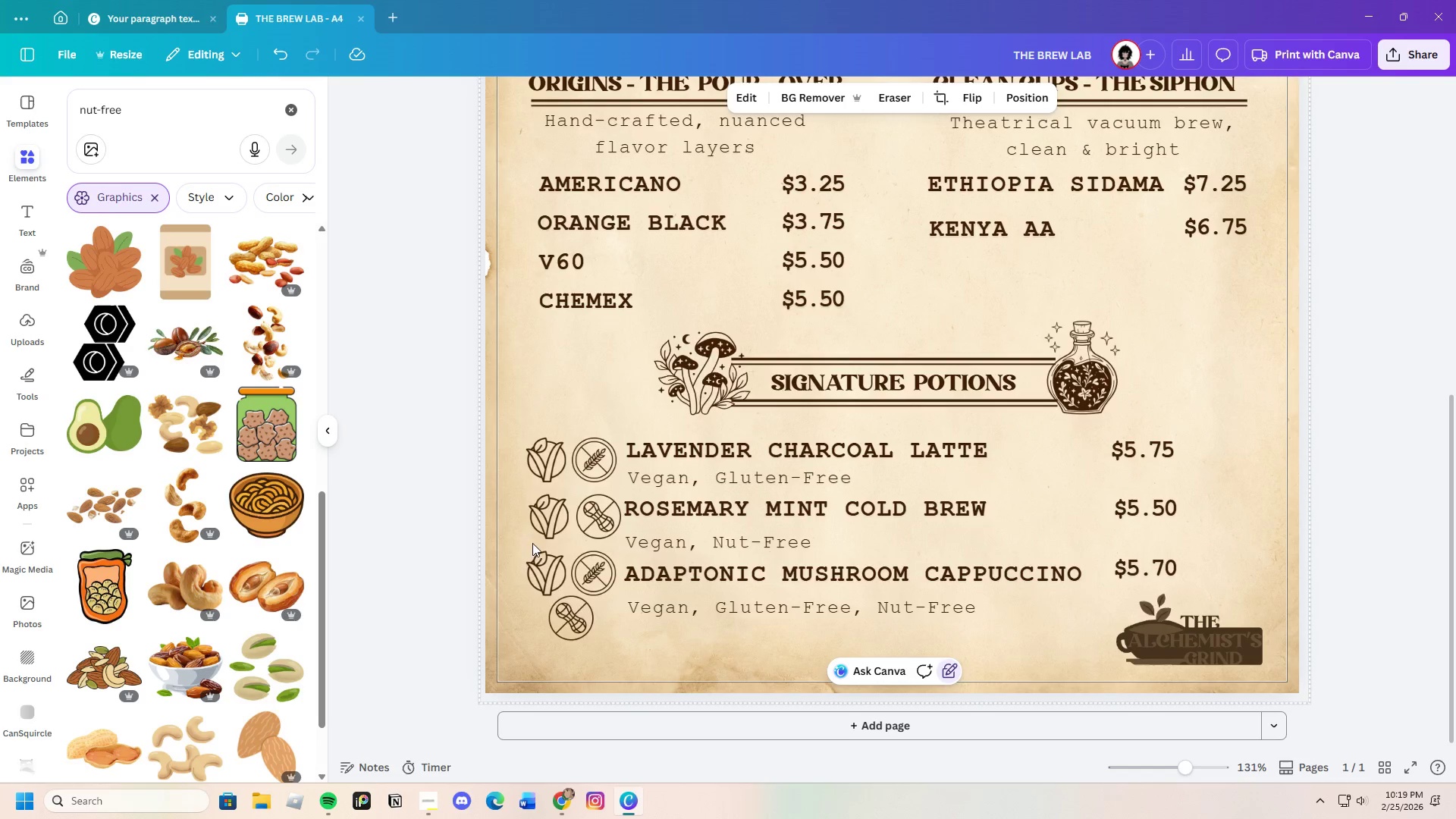 
left_click_drag(start_coordinate=[519, 491], to_coordinate=[601, 524])
 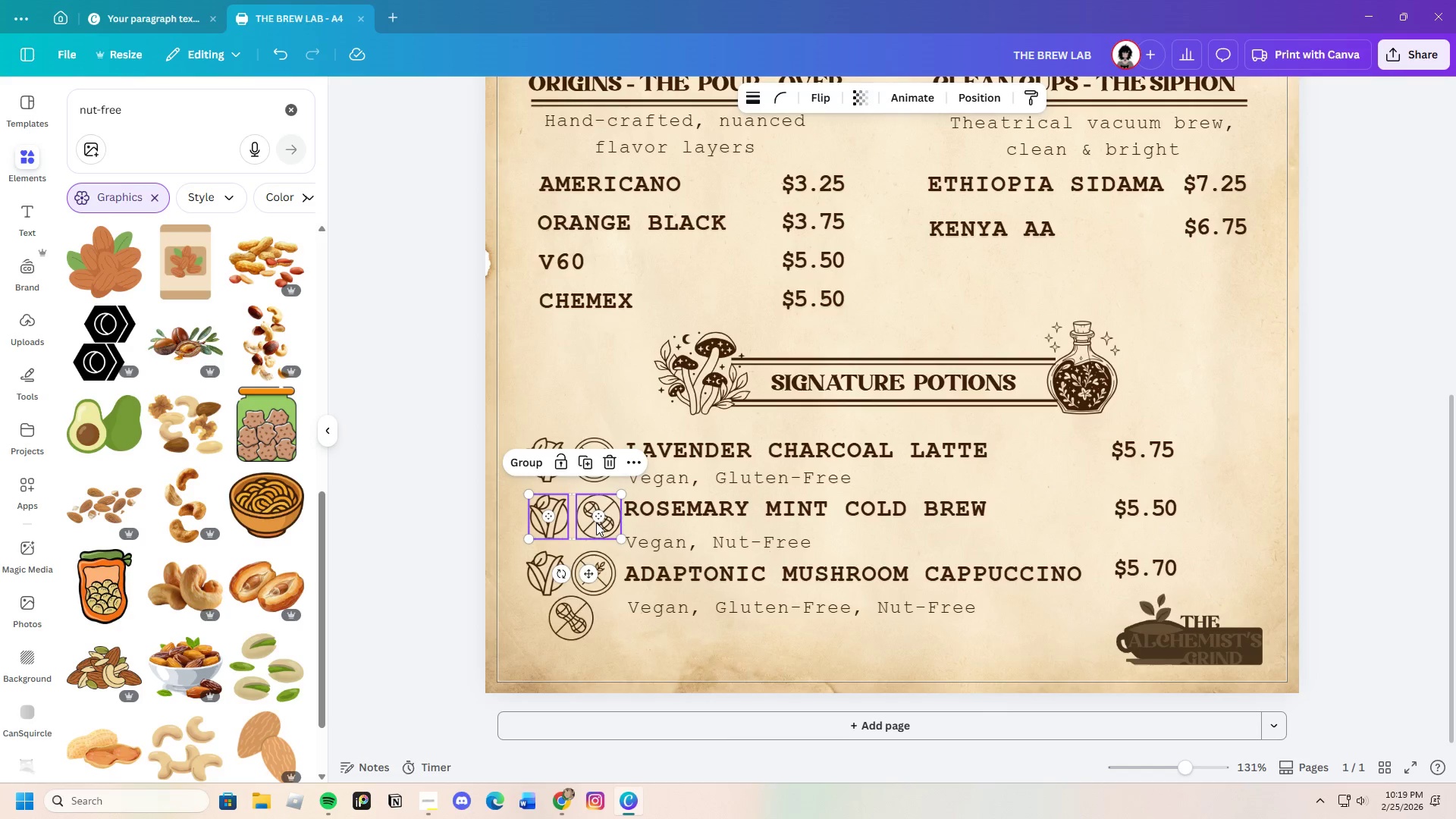 
left_click_drag(start_coordinate=[596, 522], to_coordinate=[579, 522])
 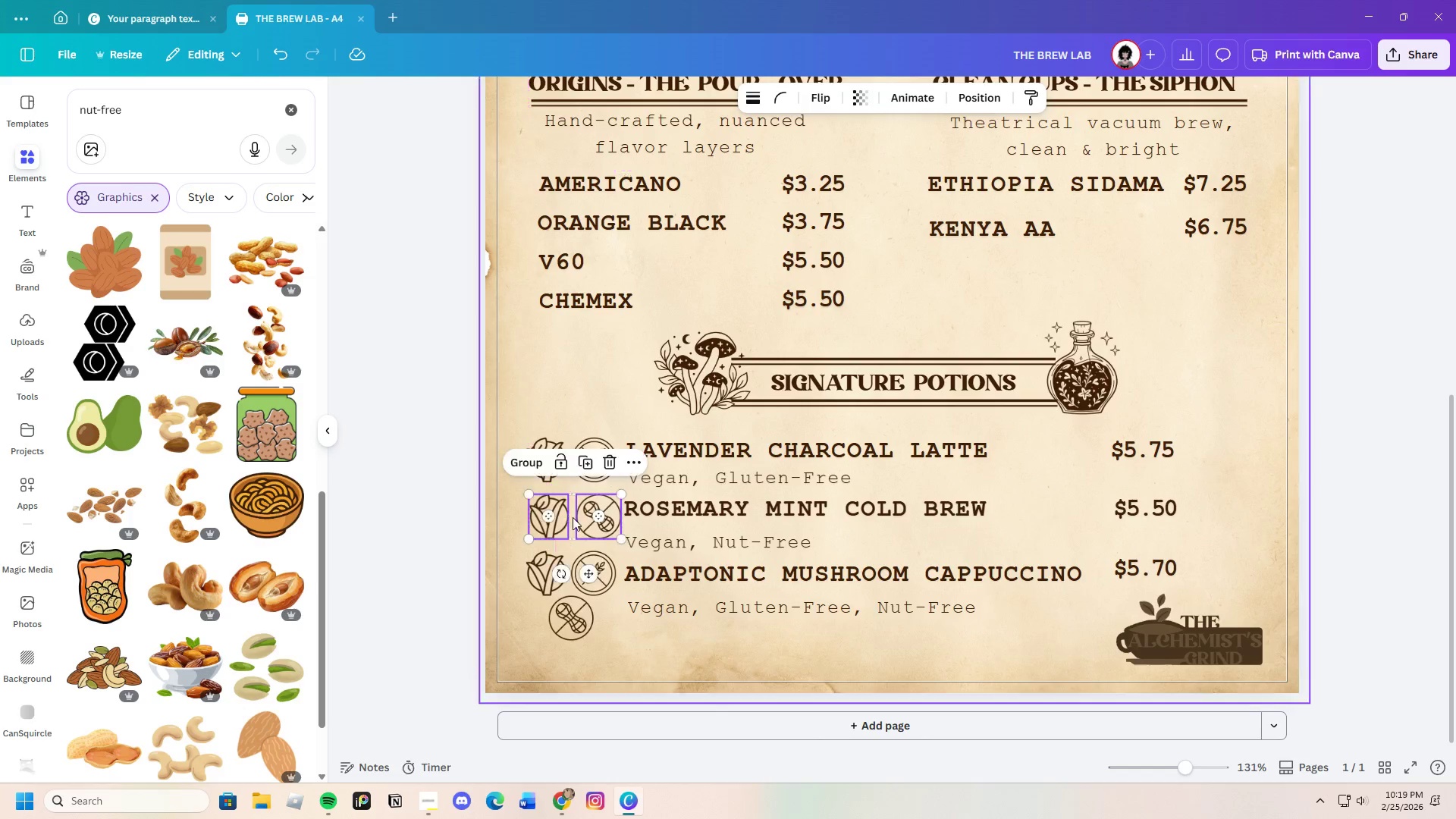 
left_click([495, 592])
 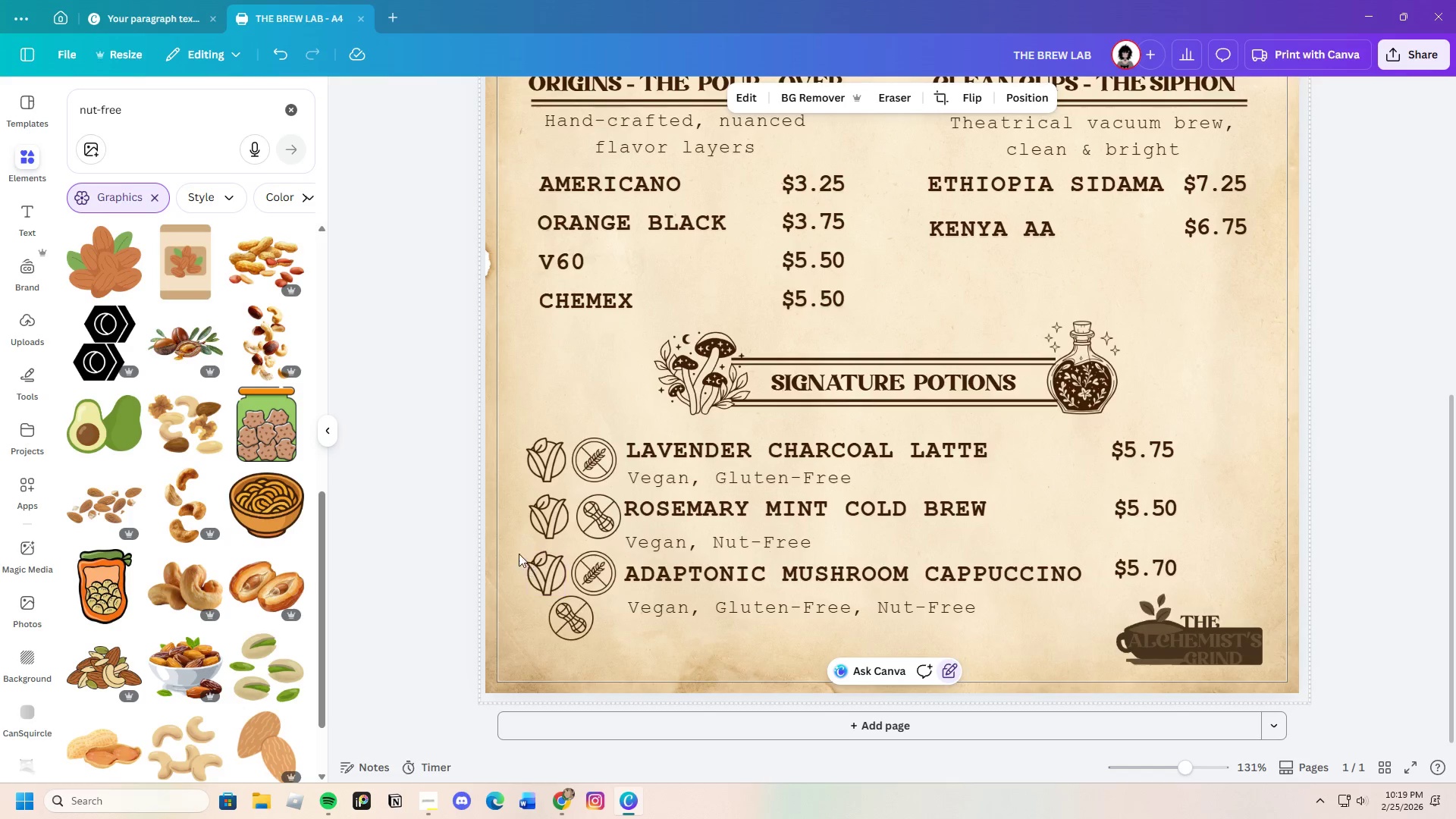 
left_click_drag(start_coordinate=[514, 551], to_coordinate=[598, 617])
 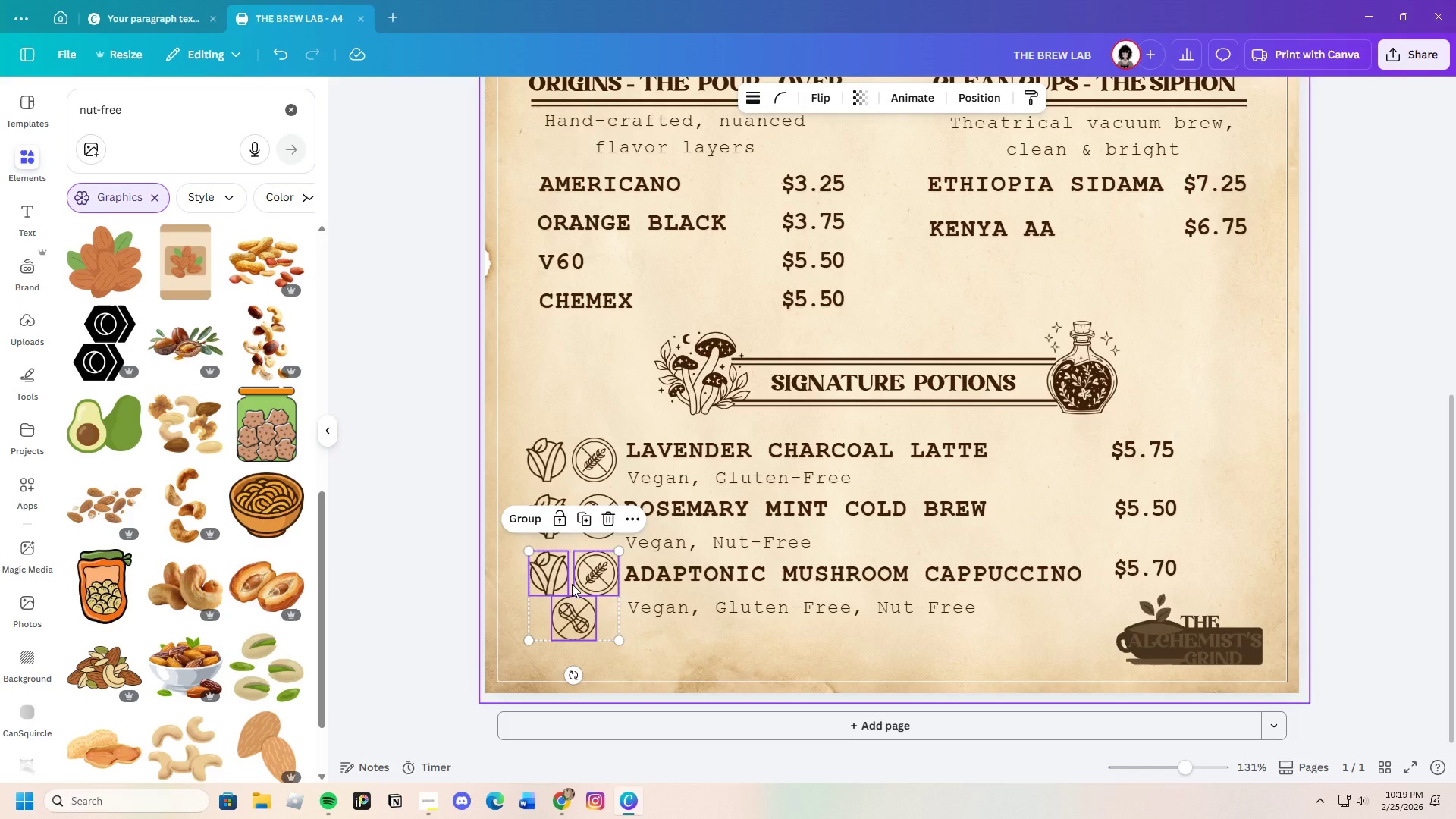 
left_click([645, 634])
 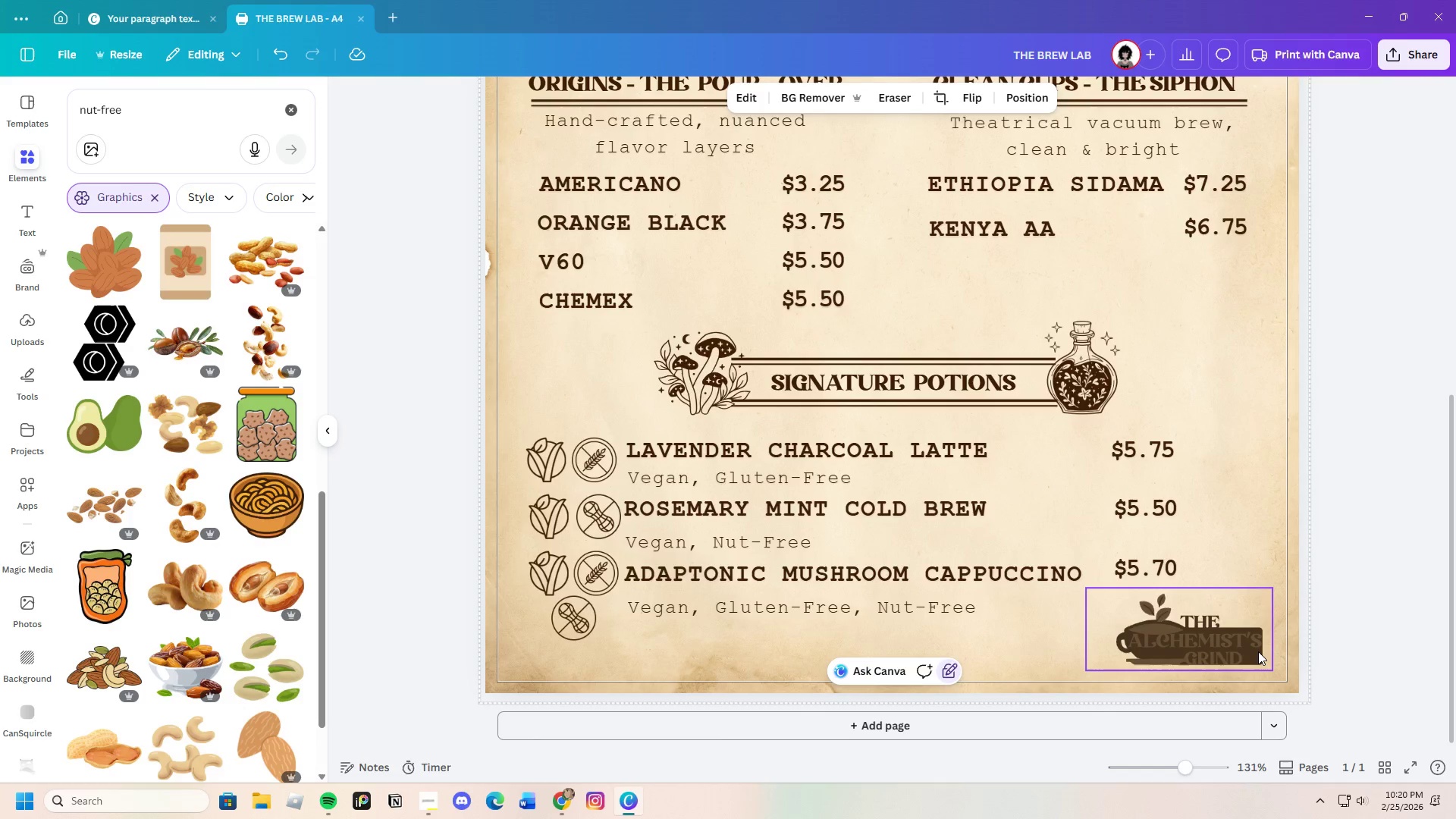 
left_click_drag(start_coordinate=[1183, 770], to_coordinate=[1171, 781])
 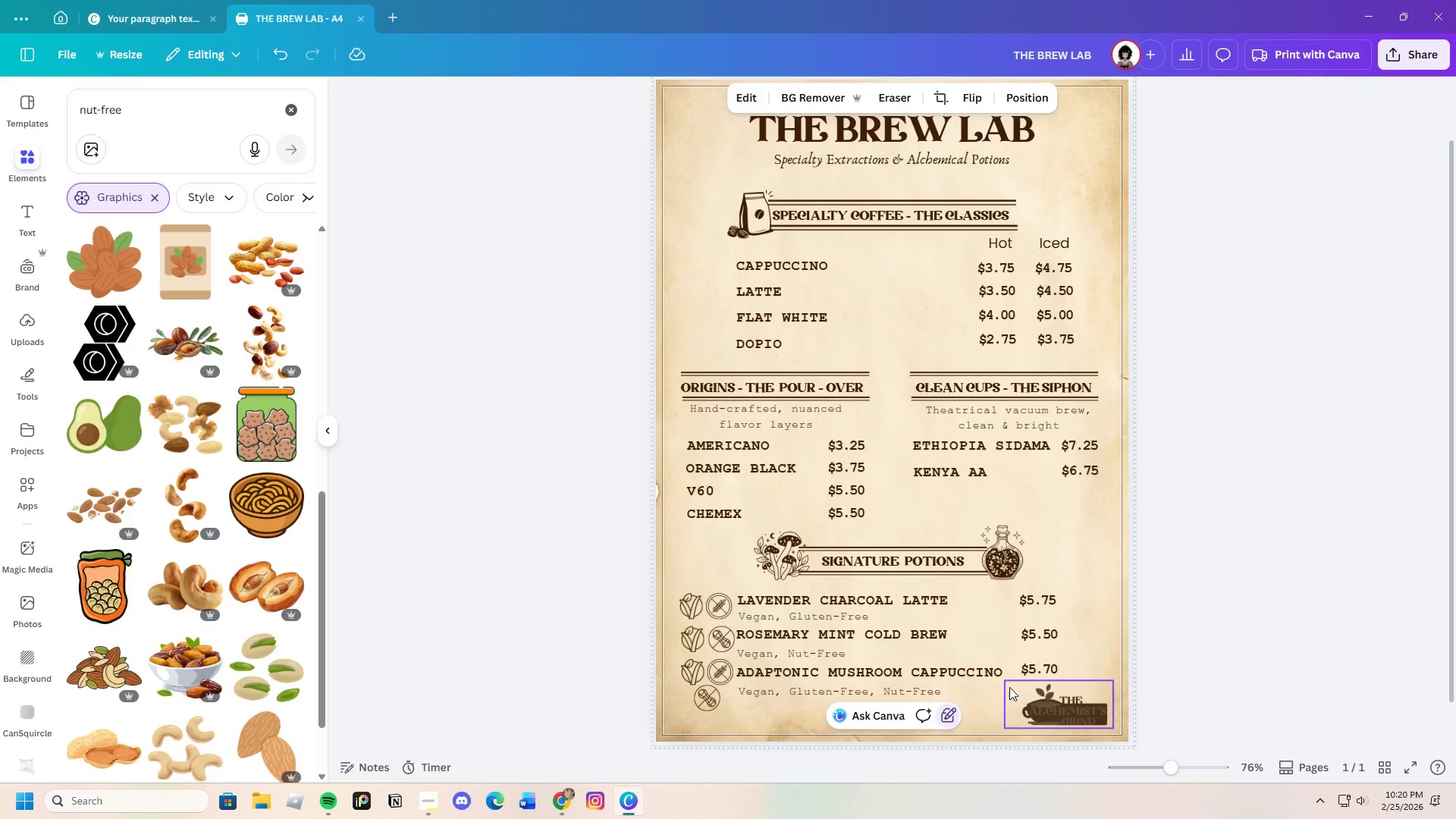 
scroll: coordinate [1015, 691], scroll_direction: down, amount: 1.0
 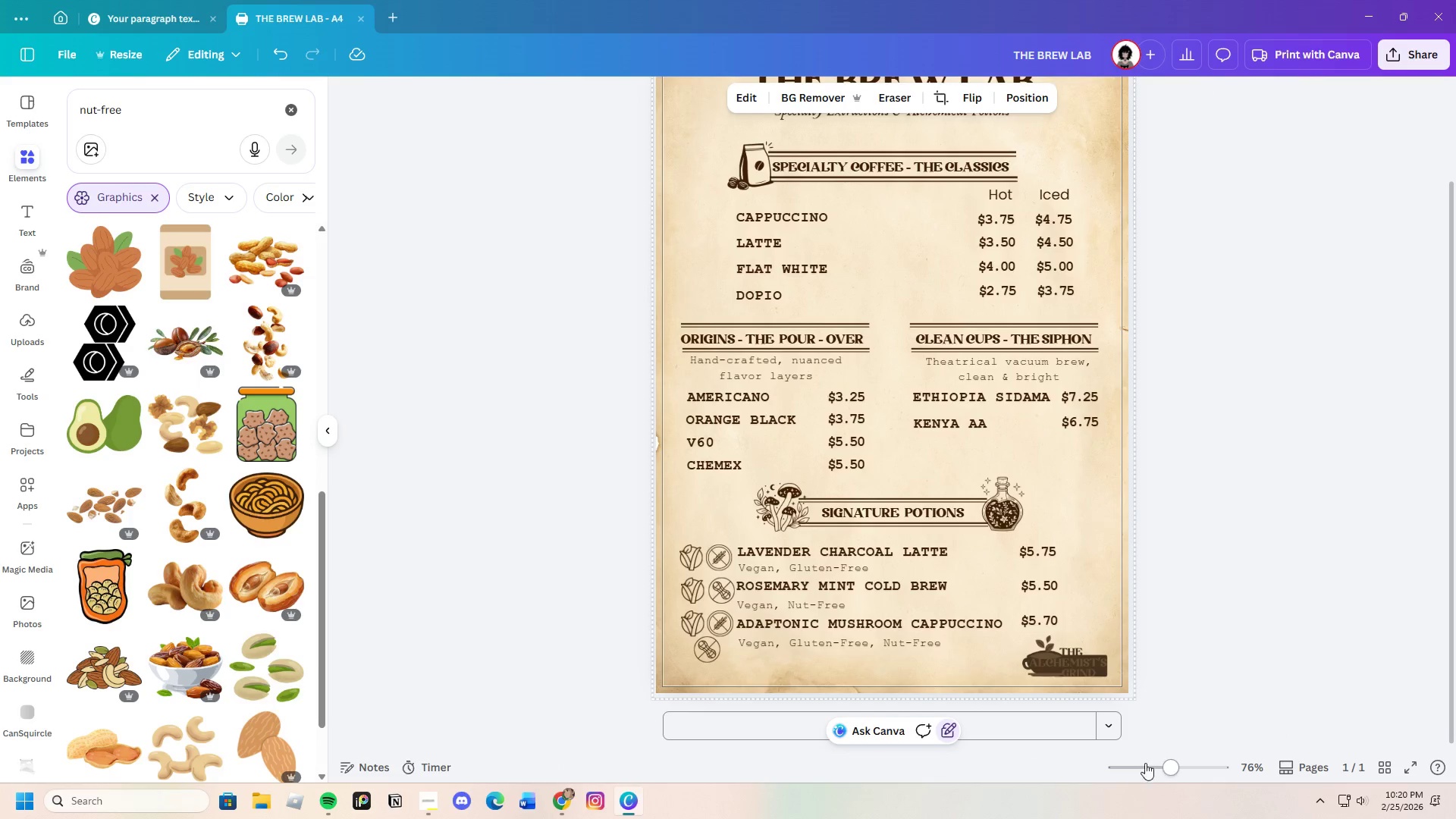 
left_click_drag(start_coordinate=[1166, 766], to_coordinate=[1188, 770])
 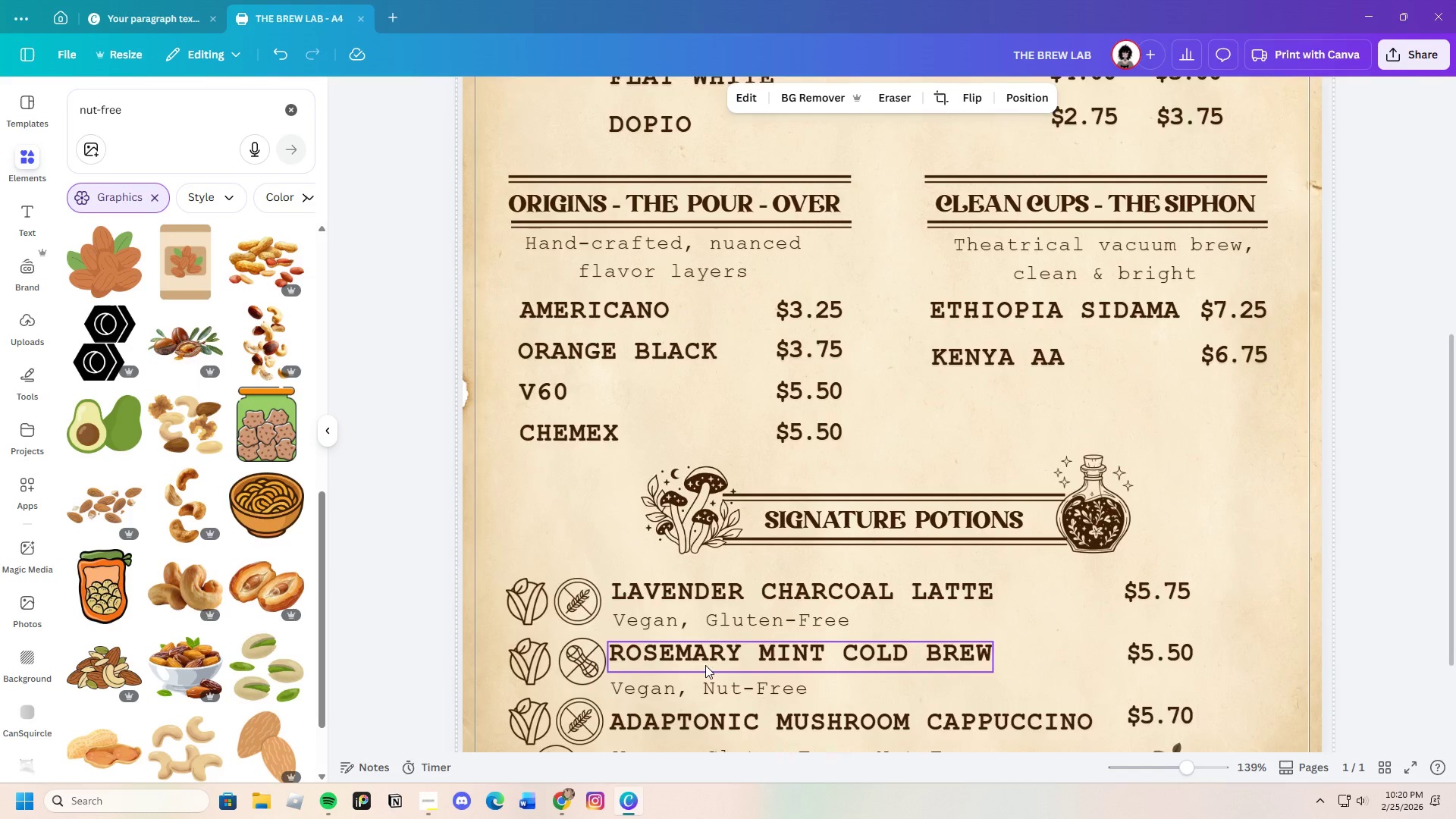 
scroll: coordinate [714, 670], scroll_direction: down, amount: 1.0
 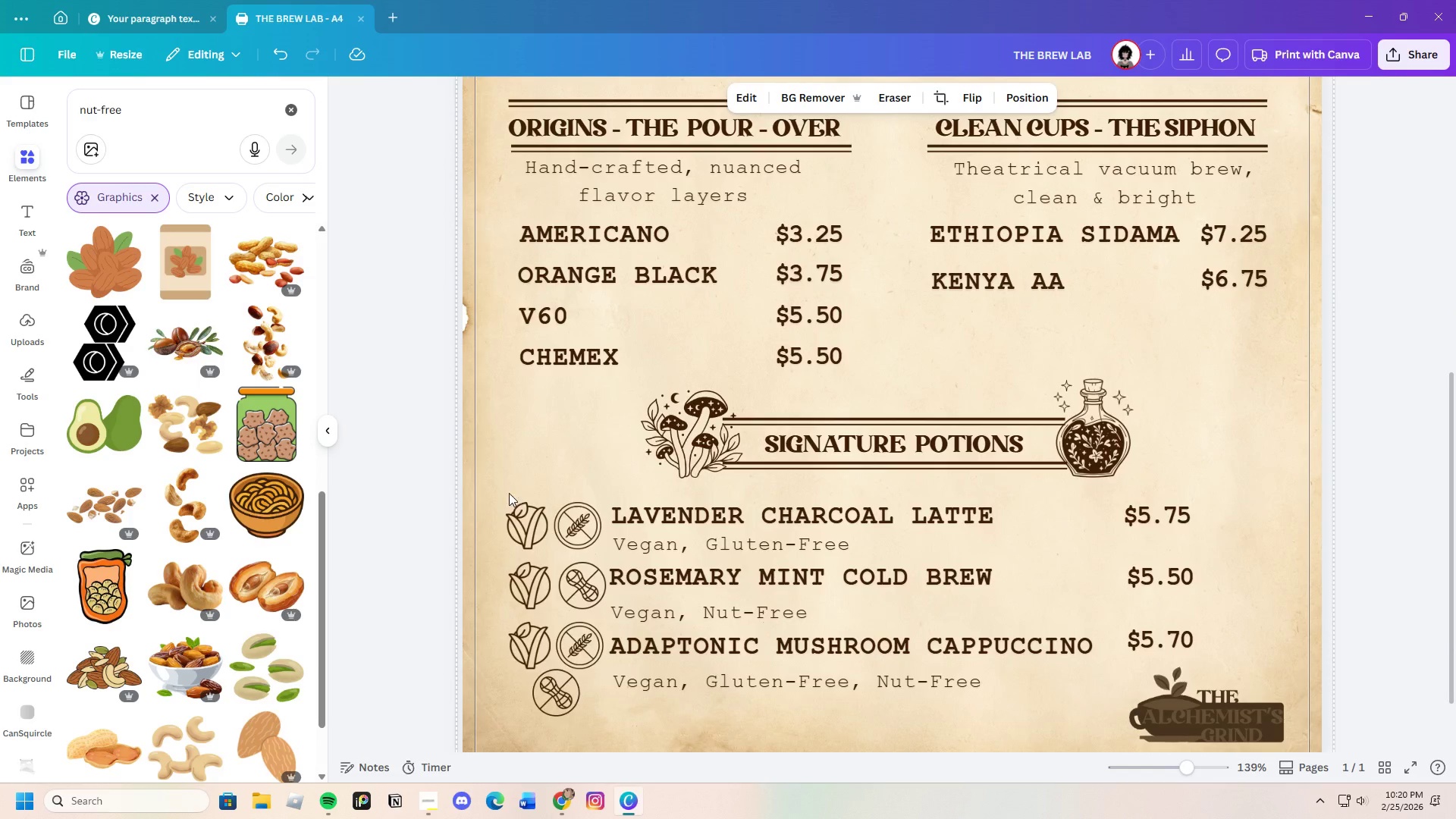 
left_click_drag(start_coordinate=[499, 489], to_coordinate=[582, 525])
 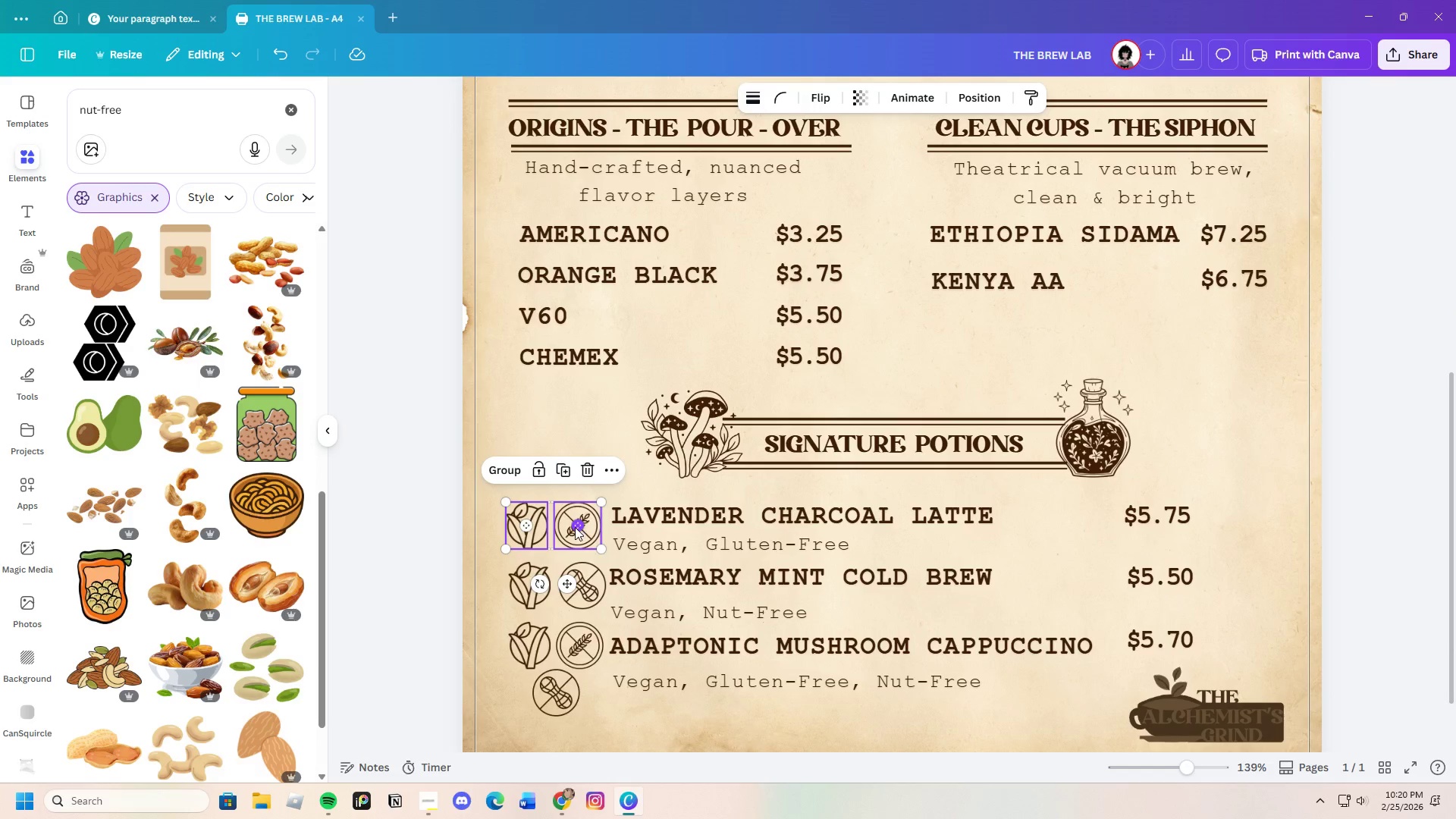 
left_click_drag(start_coordinate=[576, 527], to_coordinate=[576, 522])
 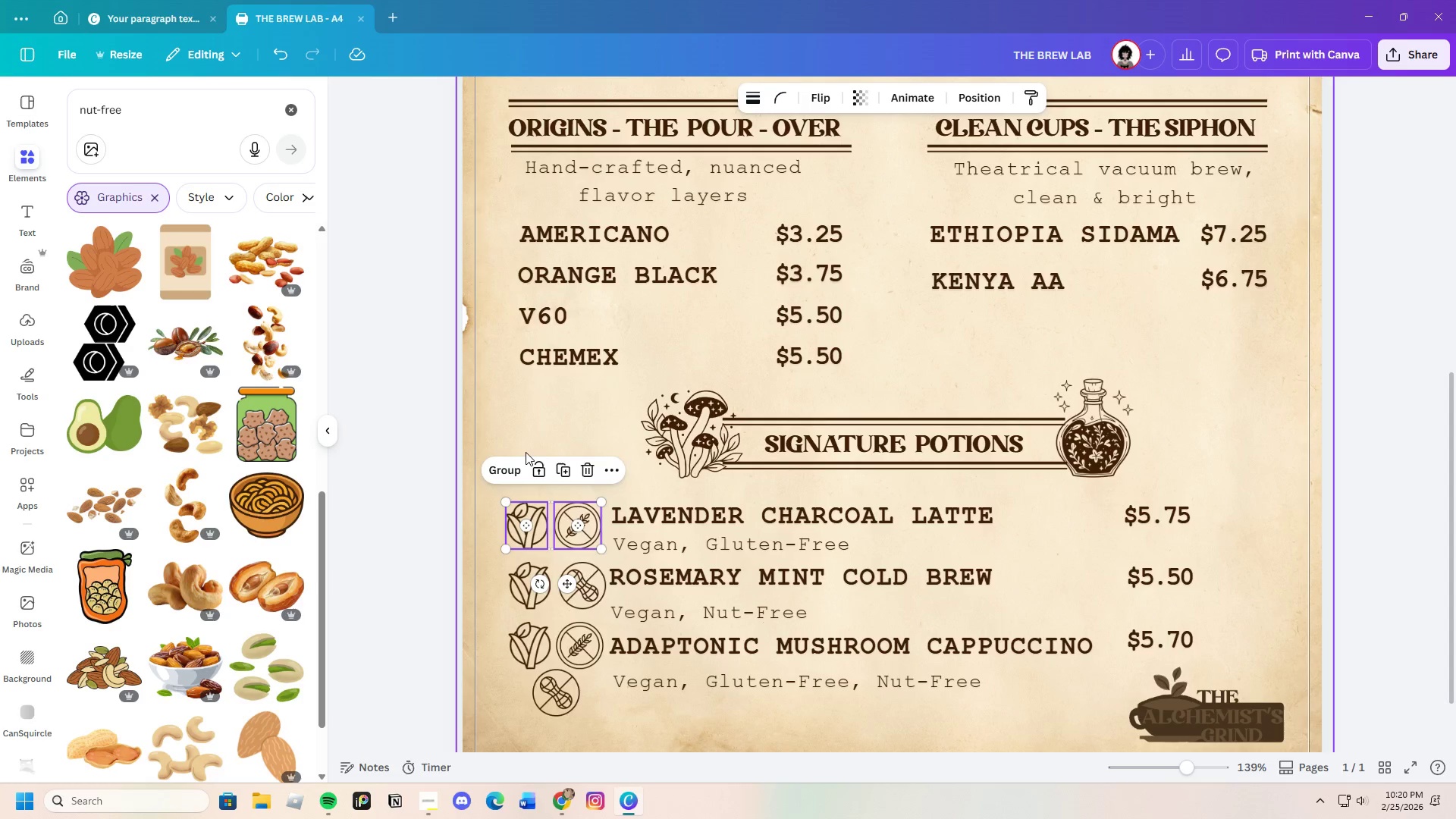 
left_click([526, 454])
 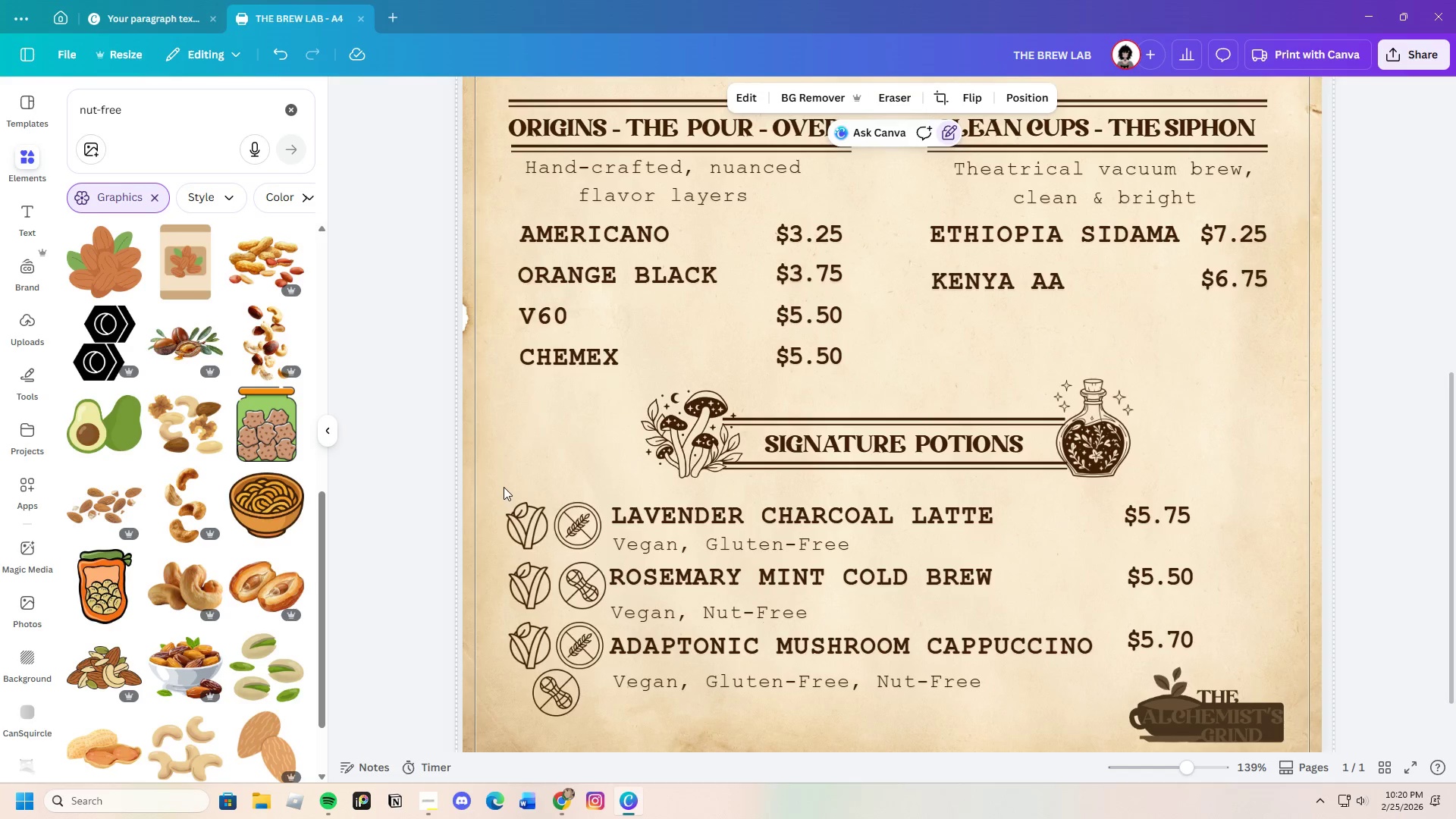 
left_click_drag(start_coordinate=[504, 485], to_coordinate=[582, 532])
 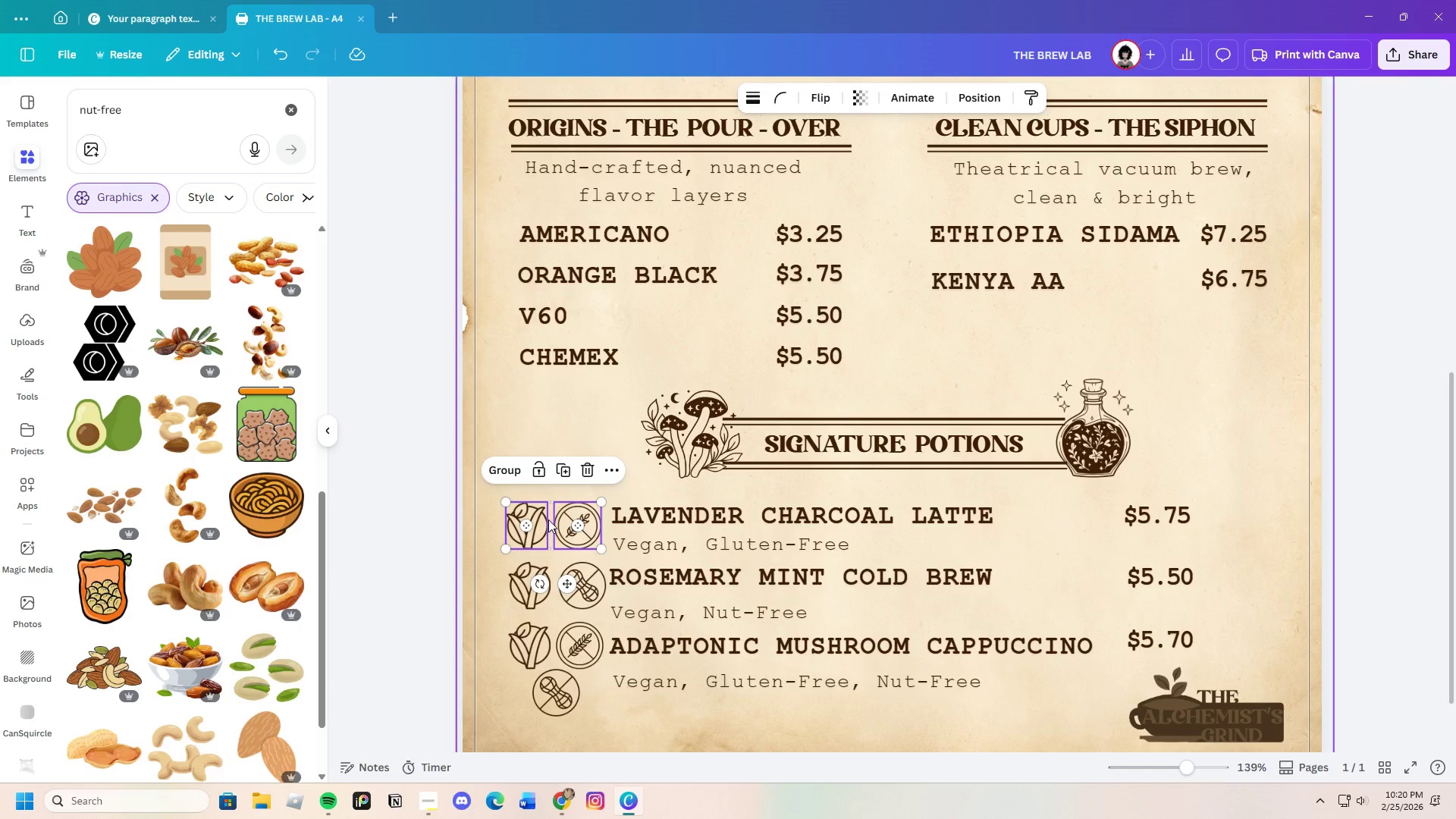 
left_click_drag(start_coordinate=[552, 523], to_coordinate=[552, 518])
 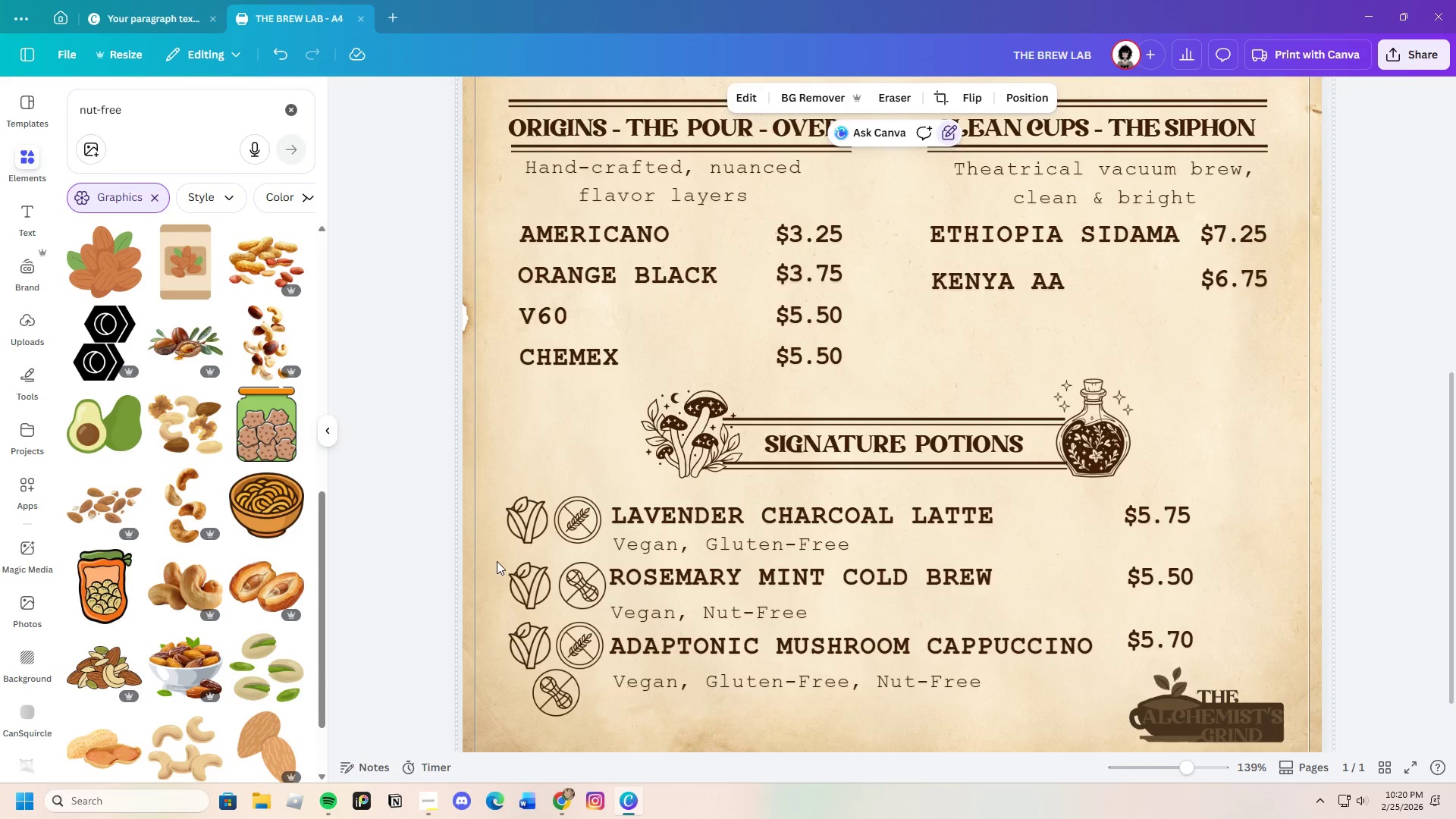 
left_click_drag(start_coordinate=[497, 561], to_coordinate=[590, 594])
 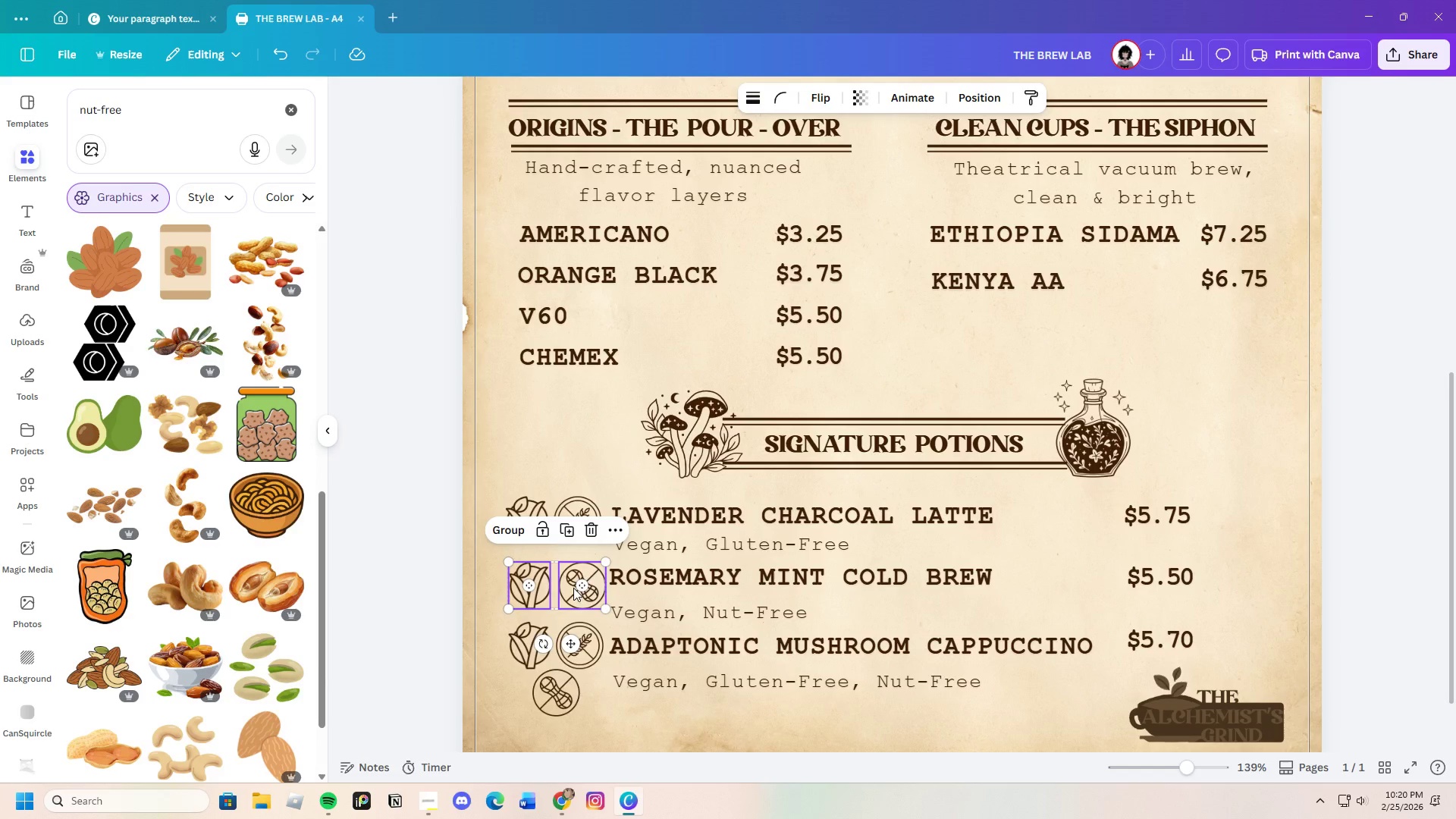 
left_click_drag(start_coordinate=[573, 588], to_coordinate=[561, 578])
 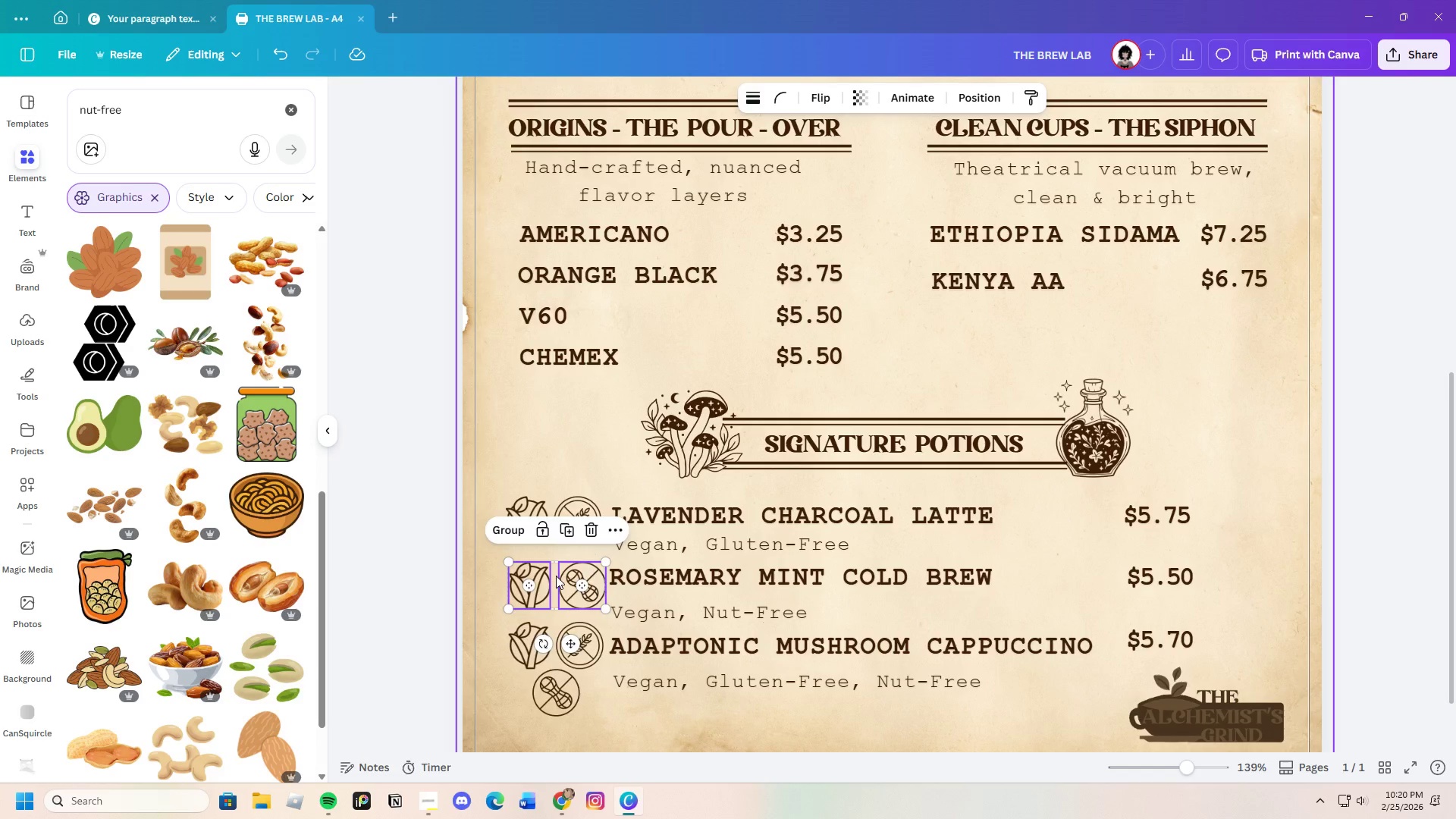 
left_click_drag(start_coordinate=[557, 579], to_coordinate=[551, 576])
 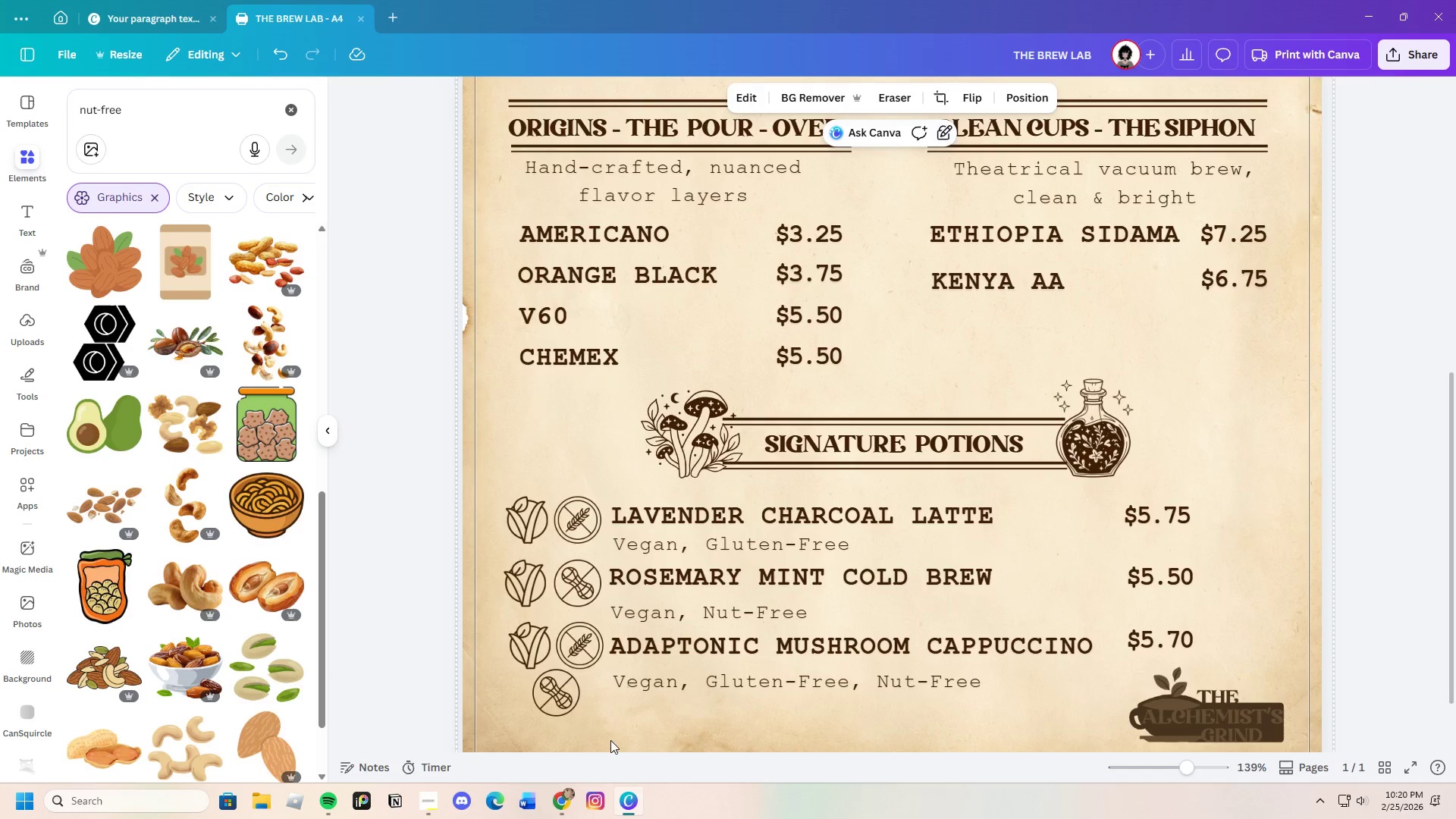 
scroll: coordinate [596, 707], scroll_direction: down, amount: 1.0
 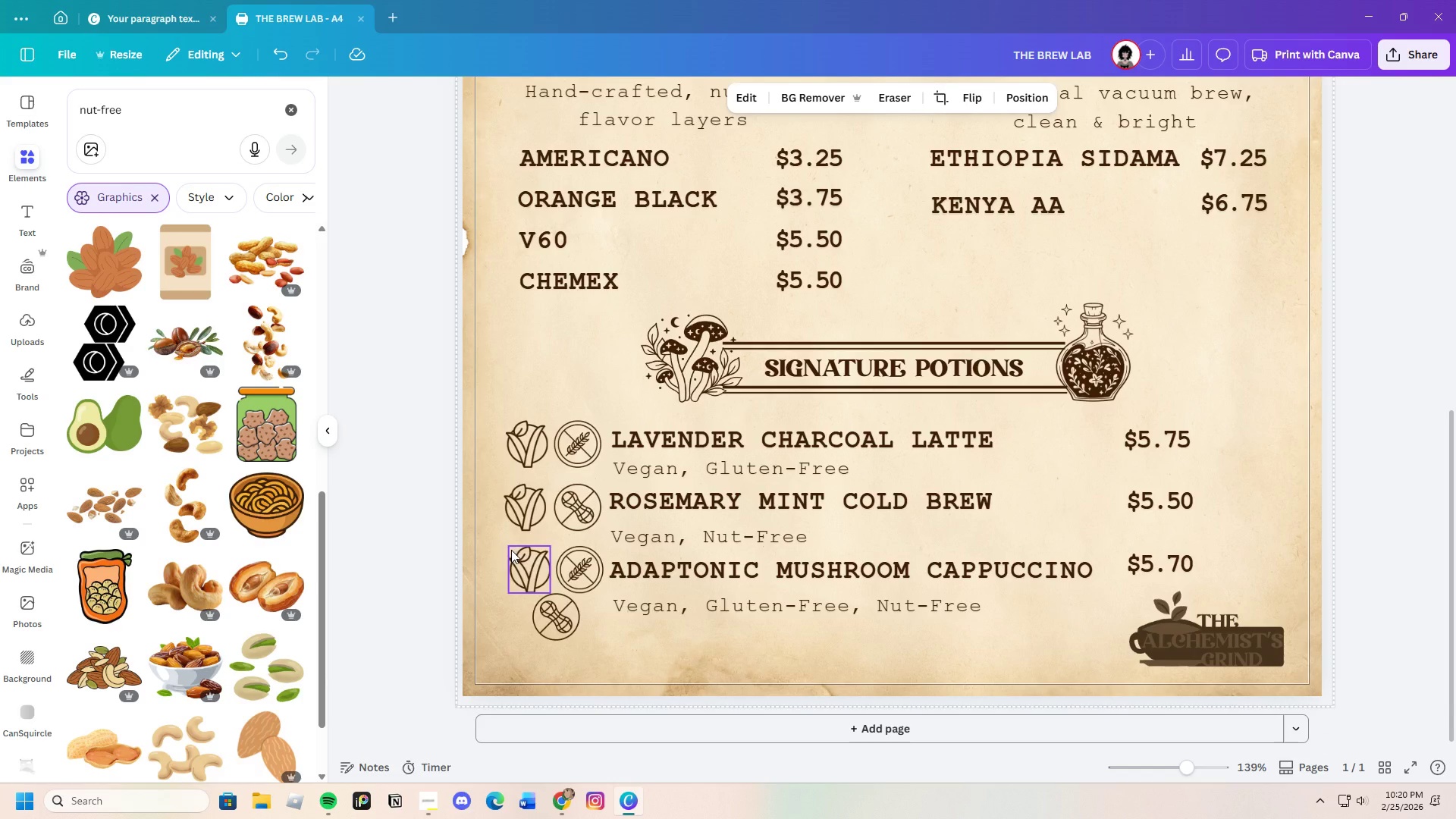 
left_click_drag(start_coordinate=[499, 550], to_coordinate=[577, 610])
 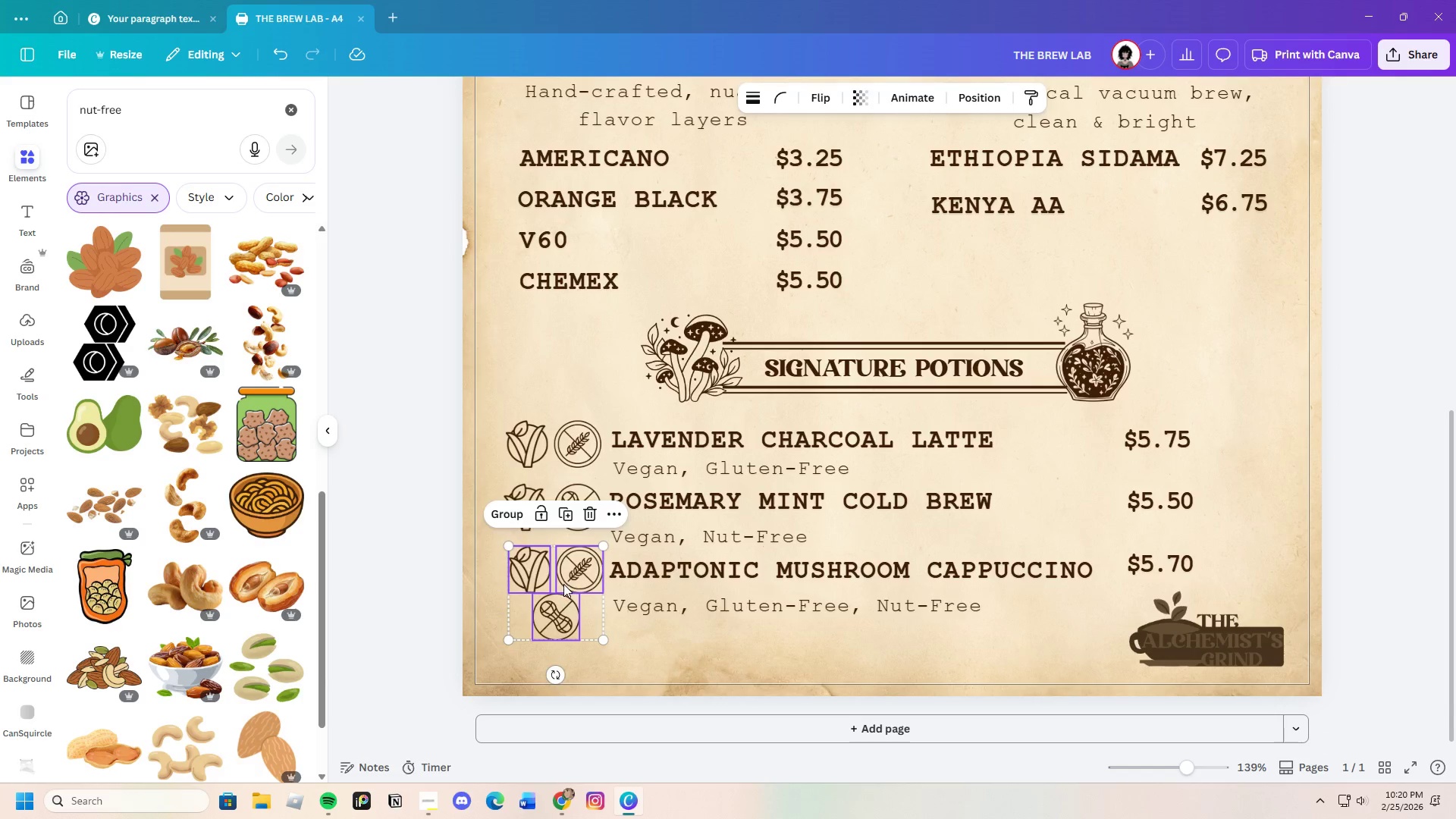 
left_click_drag(start_coordinate=[565, 585], to_coordinate=[560, 581])
 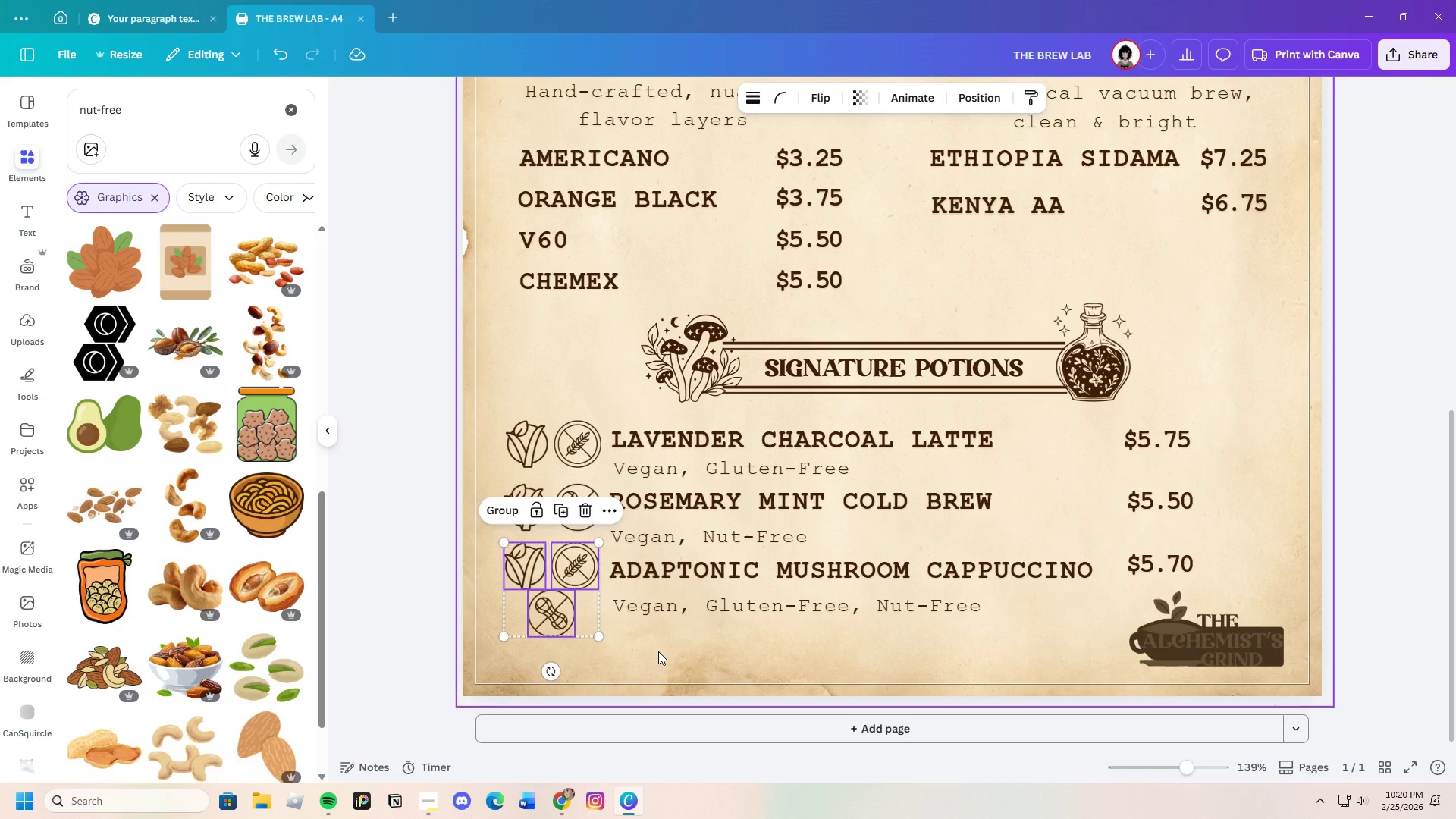 
left_click([658, 651])
 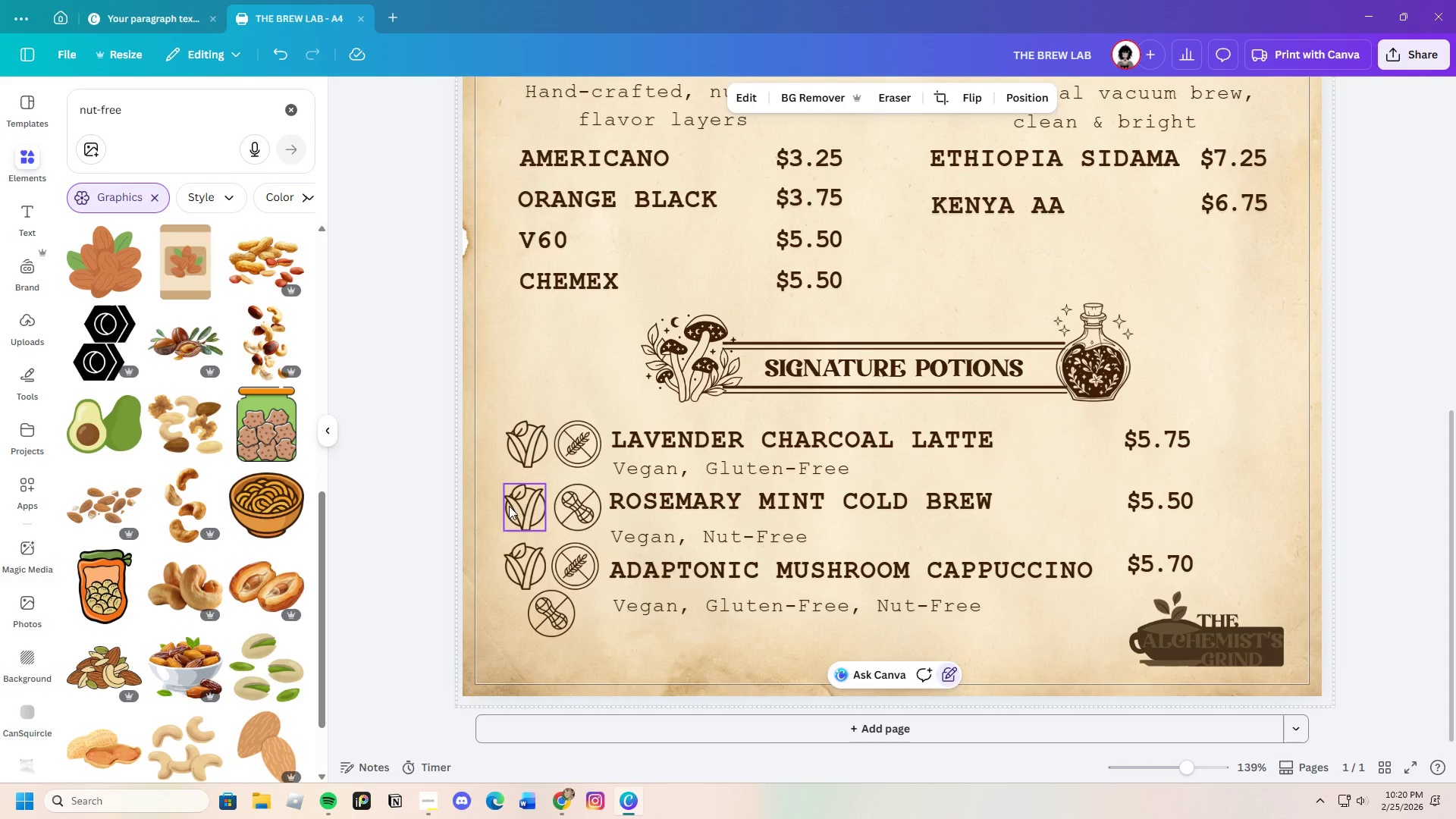 
wait(5.38)
 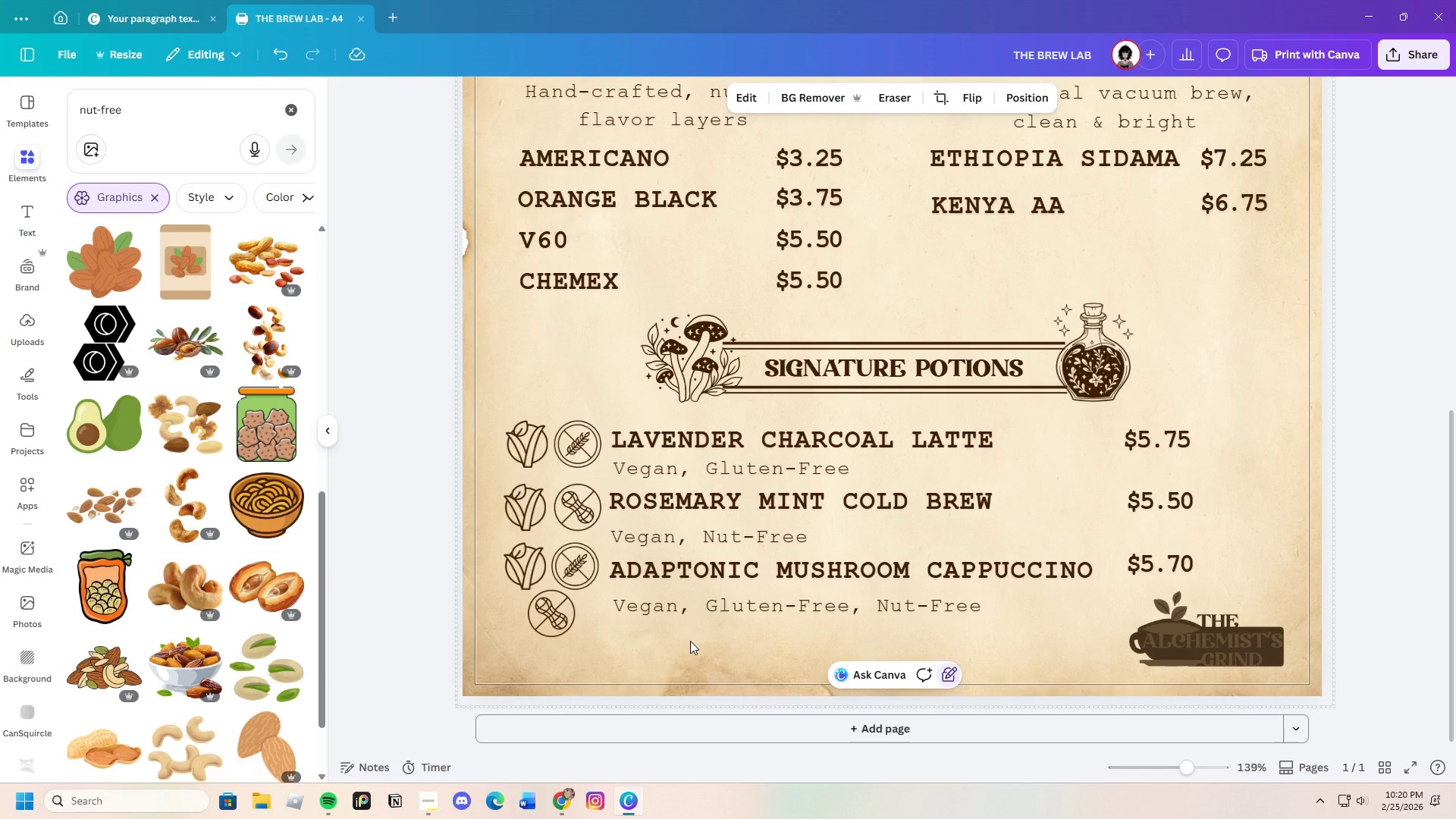 
left_click_drag(start_coordinate=[500, 543], to_coordinate=[576, 610])
 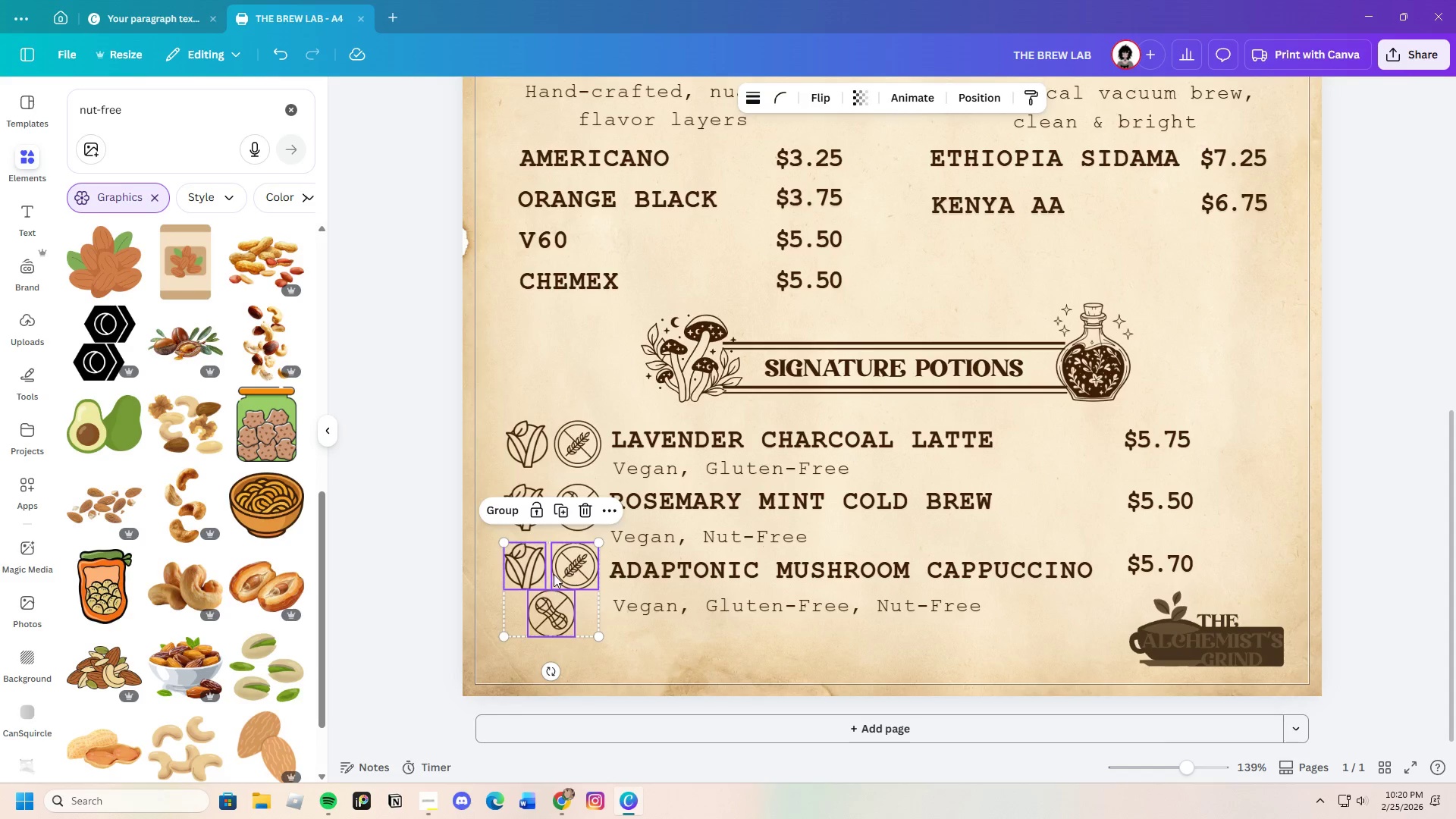 
left_click_drag(start_coordinate=[554, 574], to_coordinate=[554, 579])
 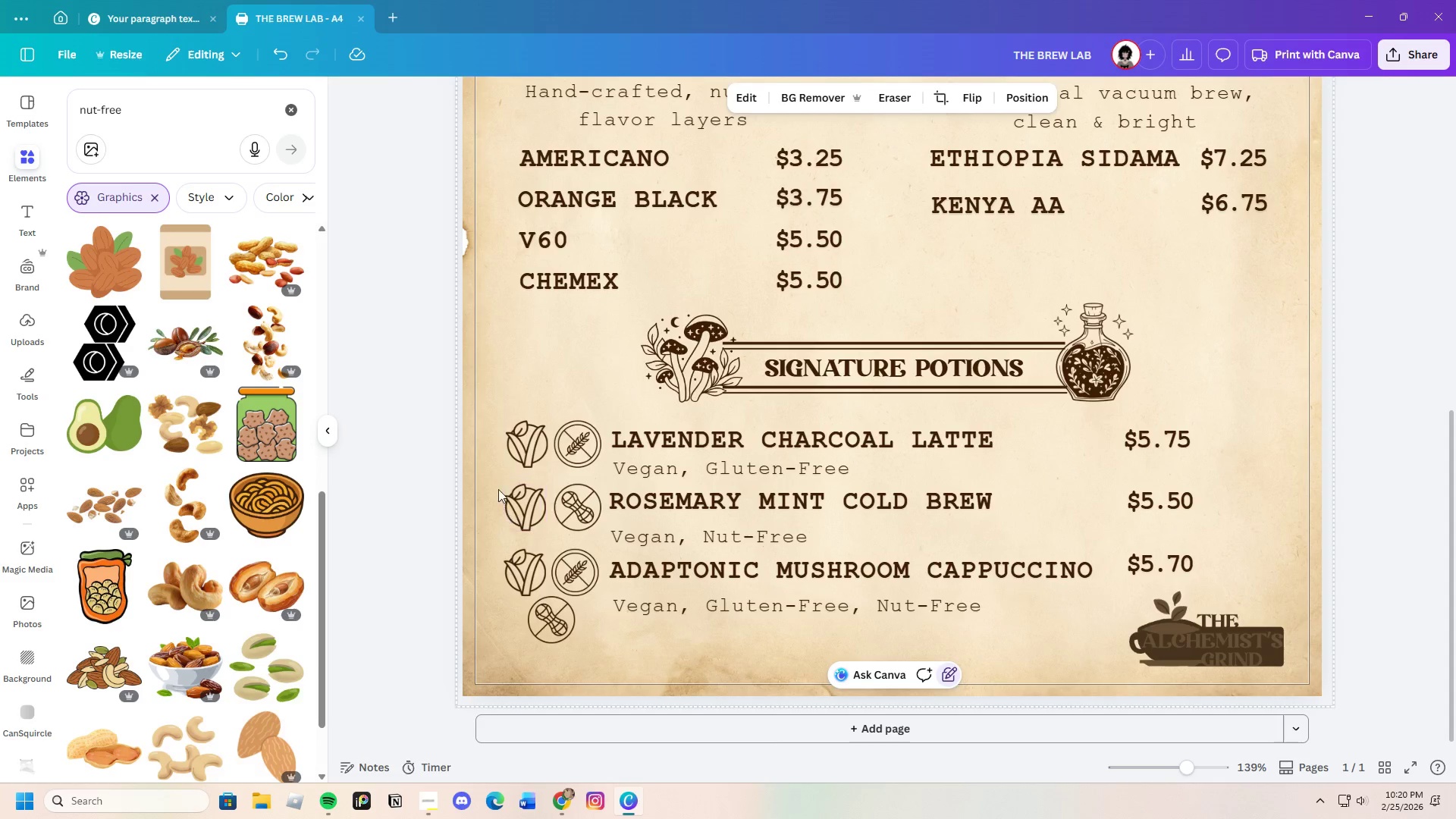 
left_click_drag(start_coordinate=[503, 483], to_coordinate=[584, 522])
 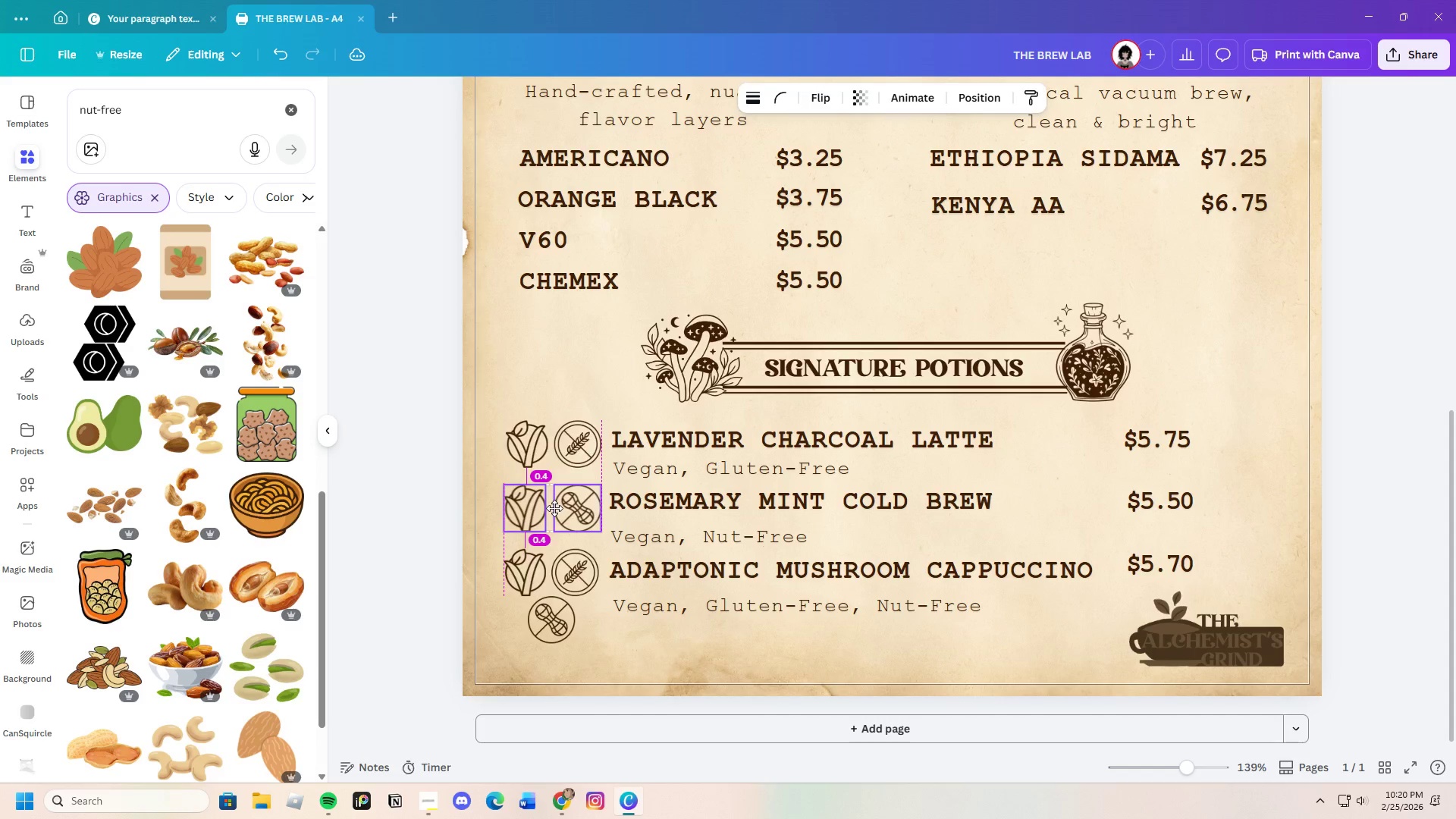 
left_click([664, 696])
 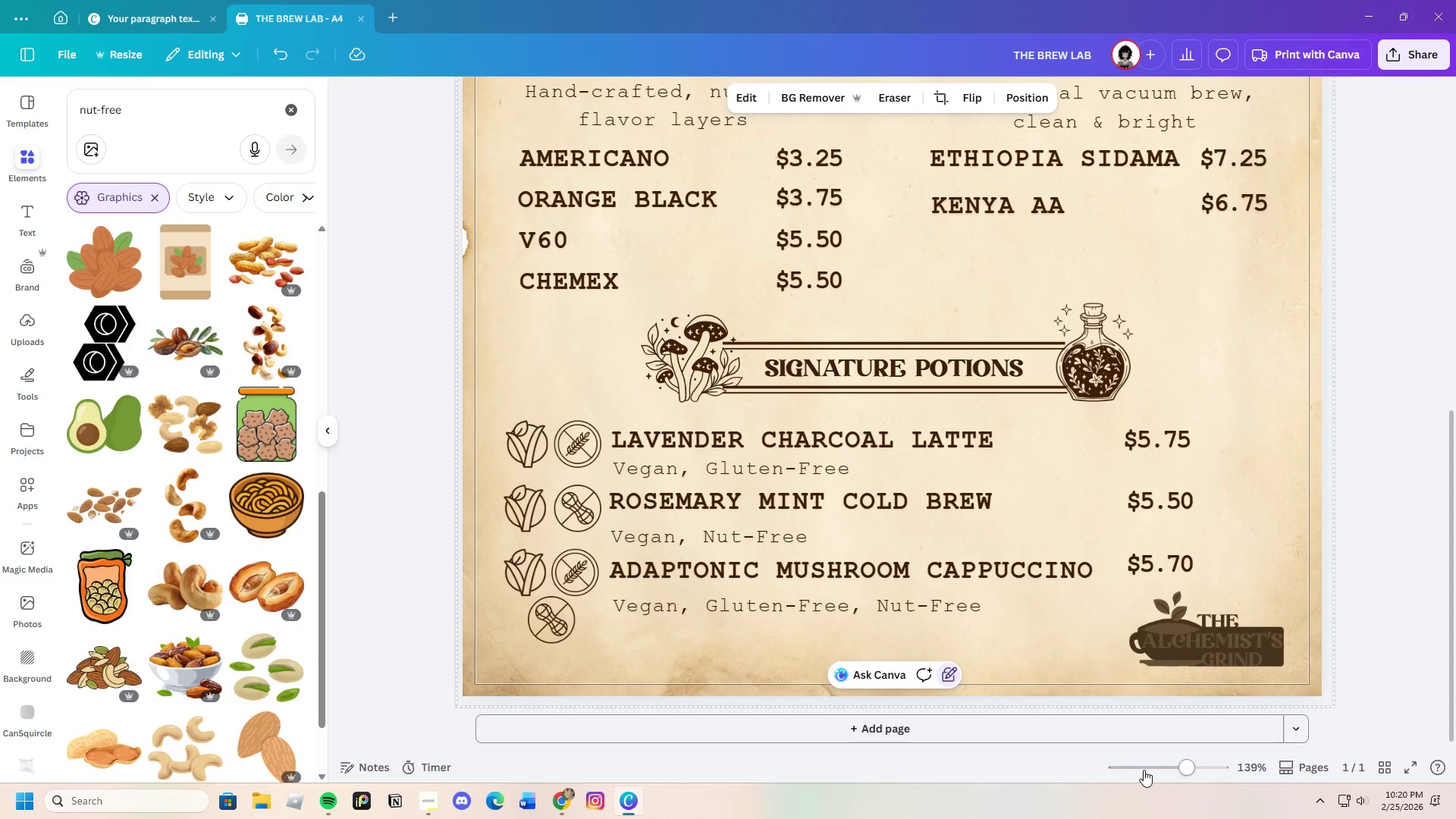 
left_click_drag(start_coordinate=[1184, 770], to_coordinate=[1169, 774])
 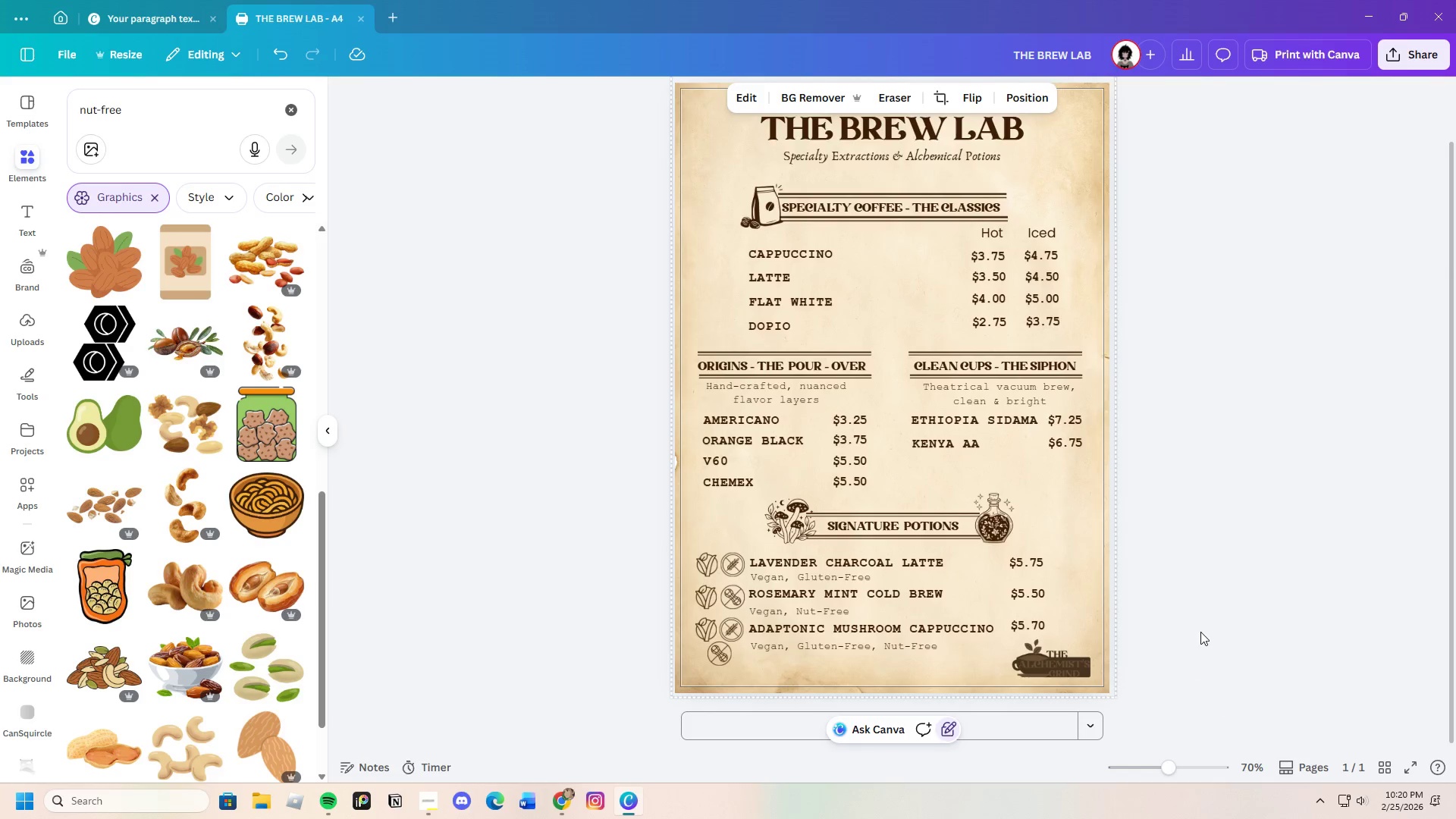 
scroll: coordinate [1200, 631], scroll_direction: up, amount: 1.0
 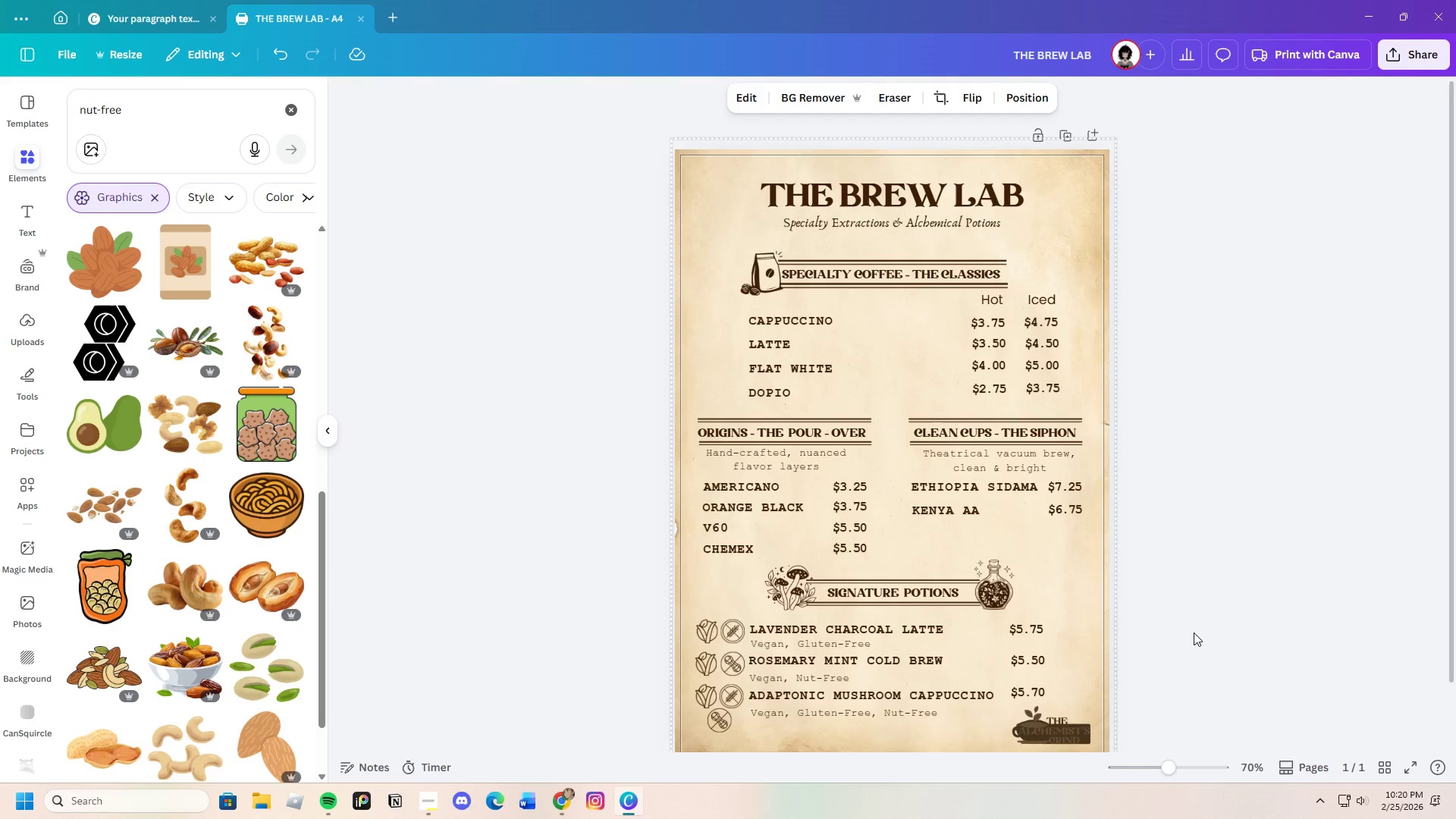 
scroll: coordinate [1194, 632], scroll_direction: down, amount: 3.0
 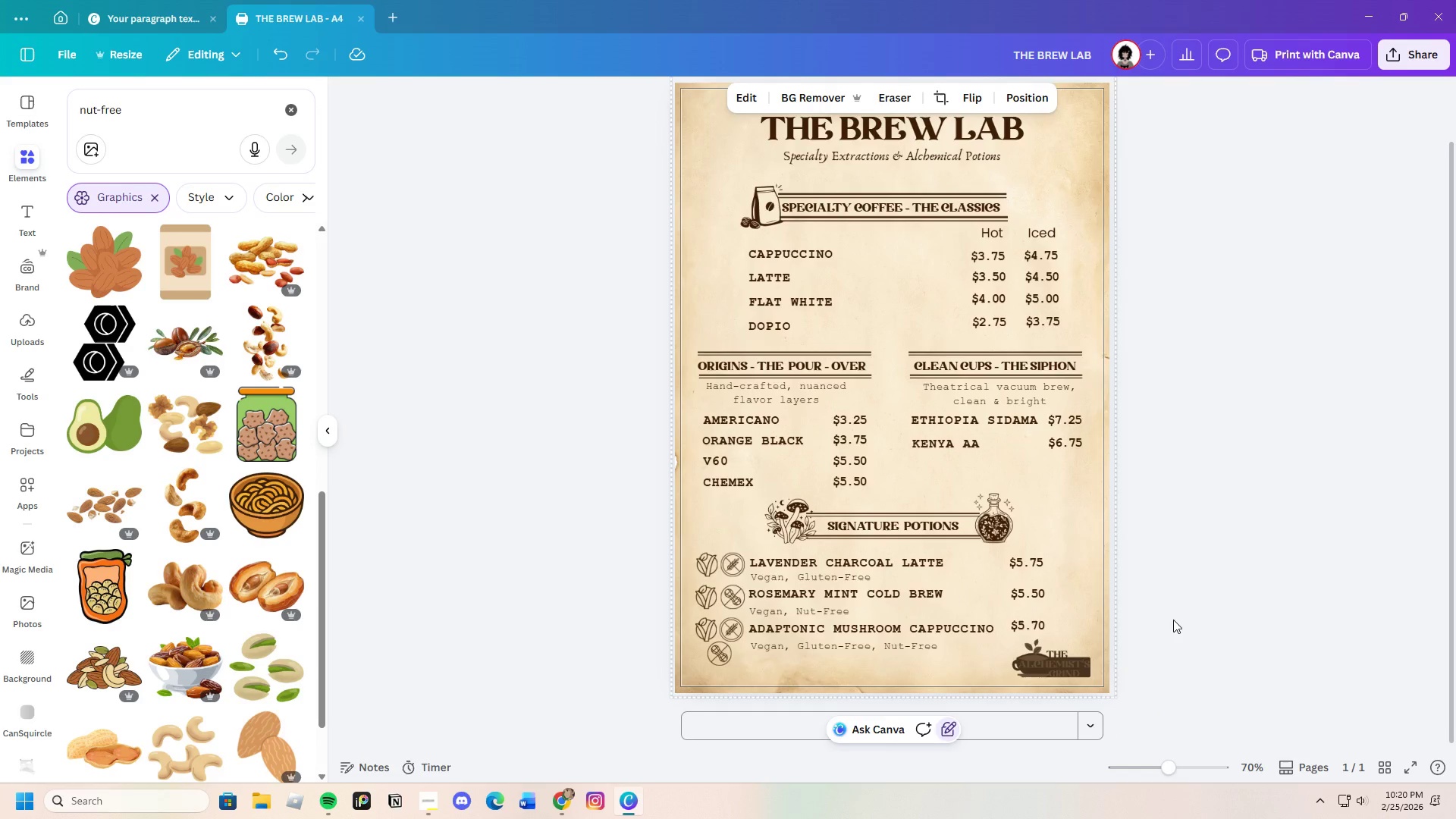 
scroll: coordinate [1121, 585], scroll_direction: up, amount: 2.0
 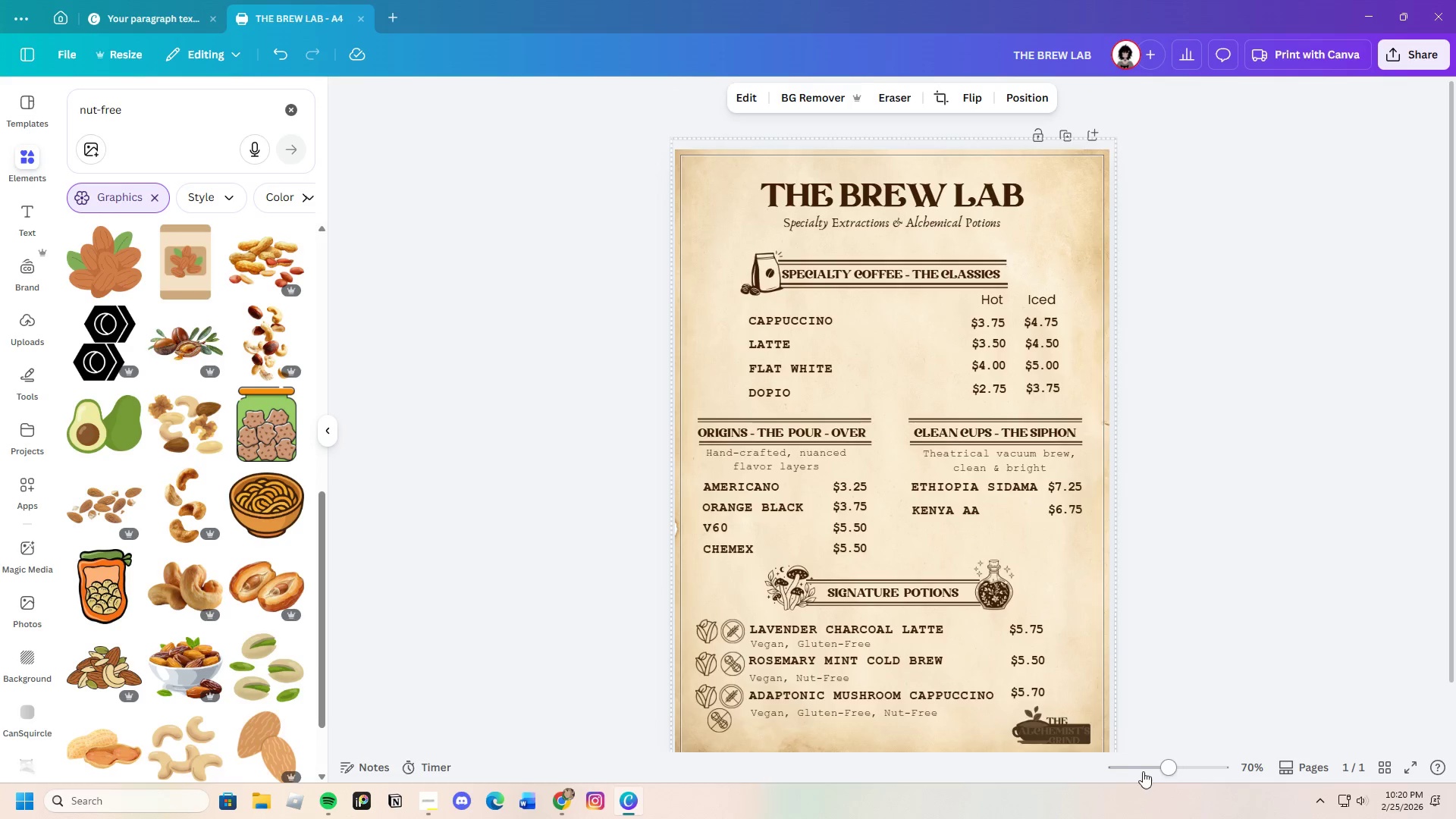 
left_click_drag(start_coordinate=[1167, 770], to_coordinate=[1177, 761])
 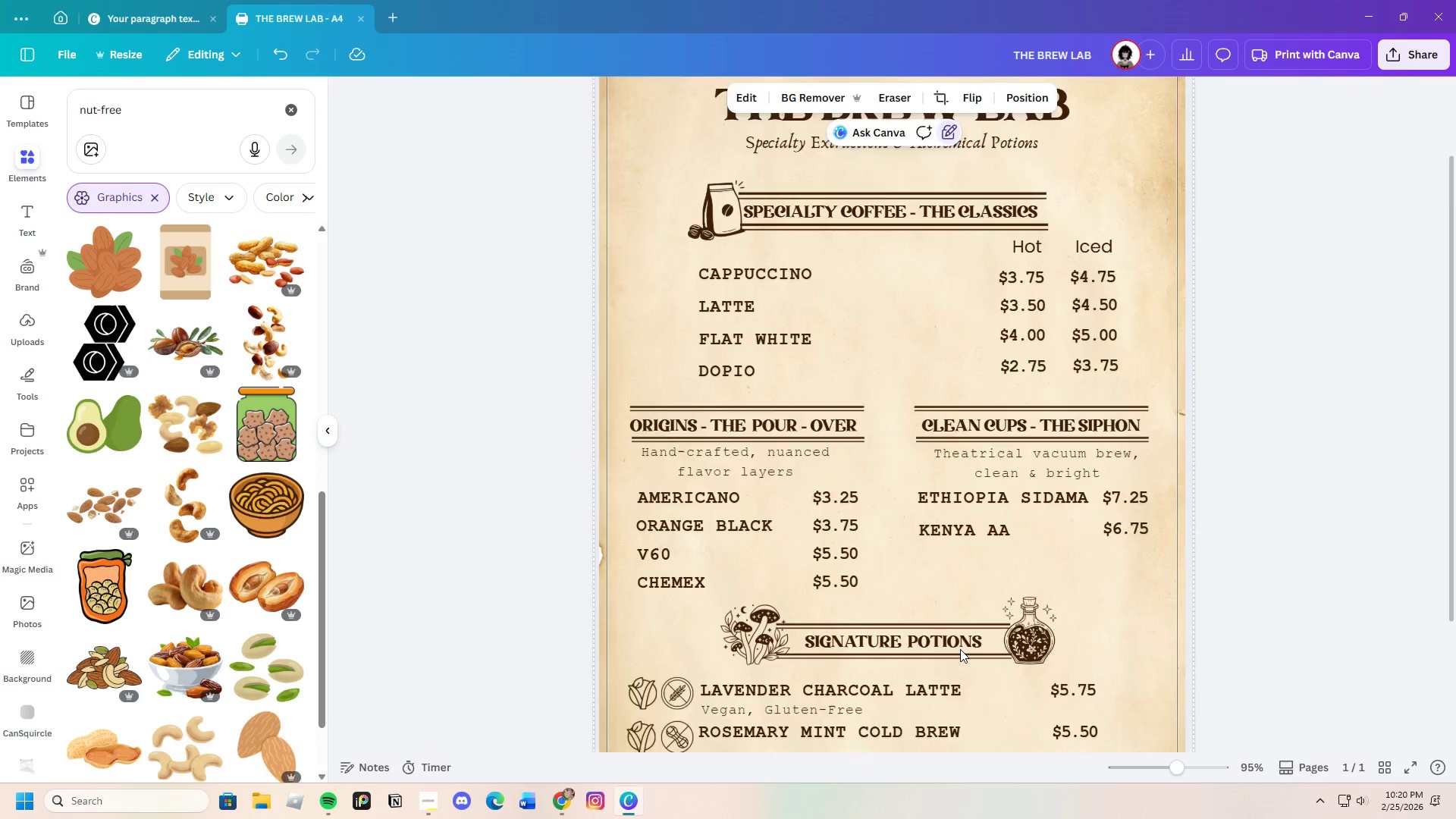 
scroll: coordinate [952, 645], scroll_direction: down, amount: 2.0
 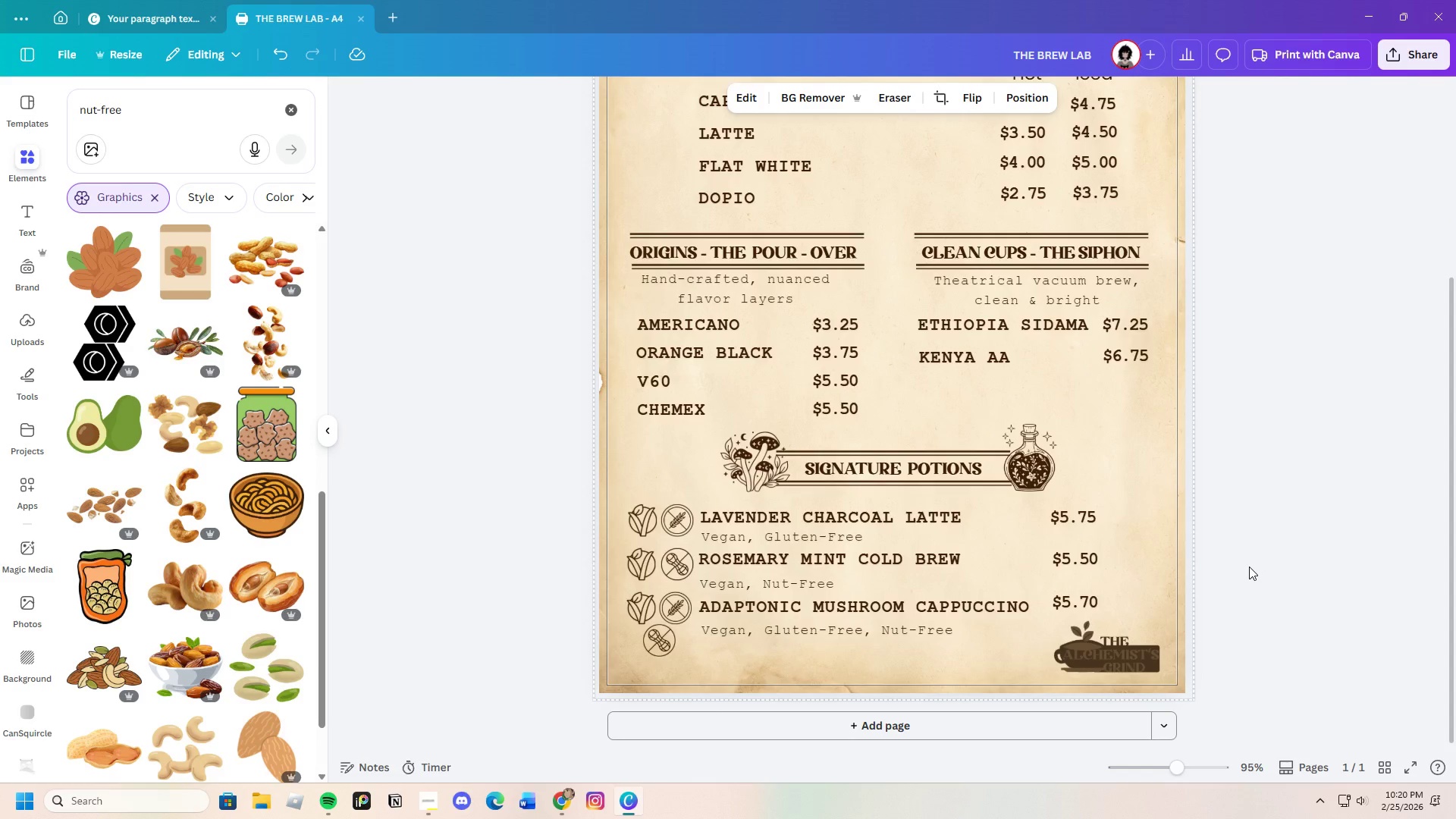 
scroll: coordinate [1250, 558], scroll_direction: up, amount: 1.0
 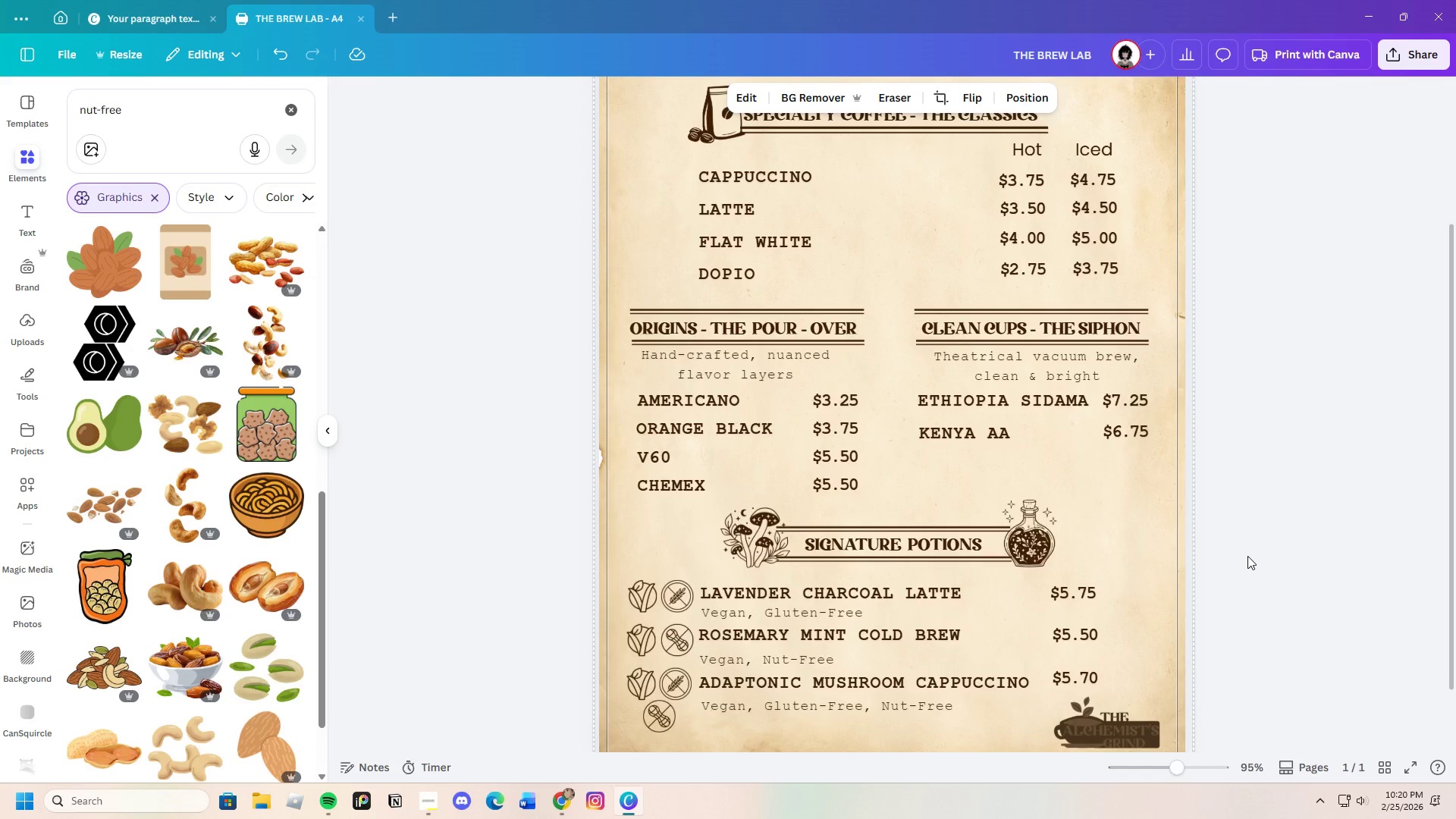 
scroll: coordinate [1247, 556], scroll_direction: down, amount: 2.0
 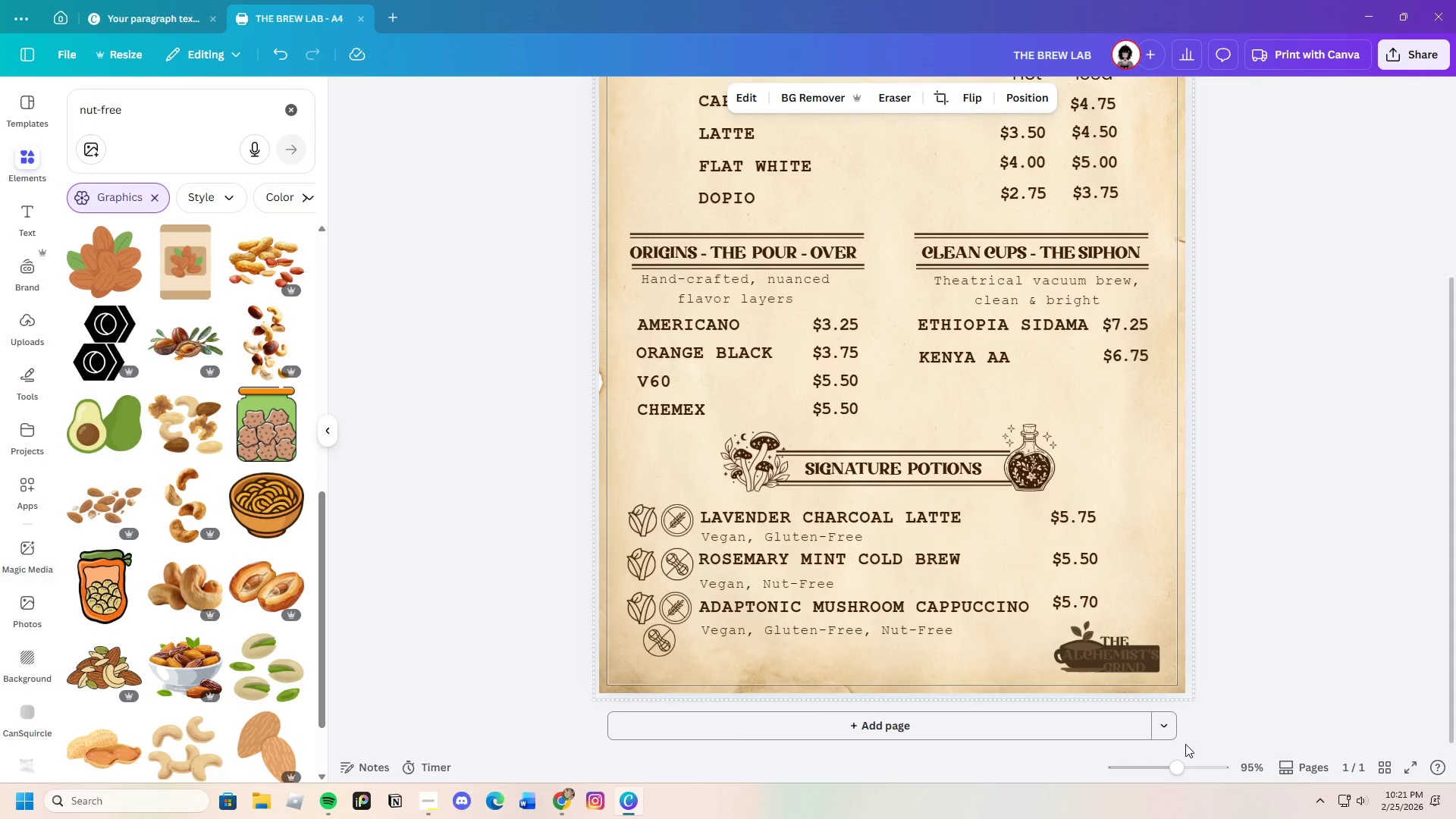 
left_click_drag(start_coordinate=[1175, 767], to_coordinate=[1183, 772])
 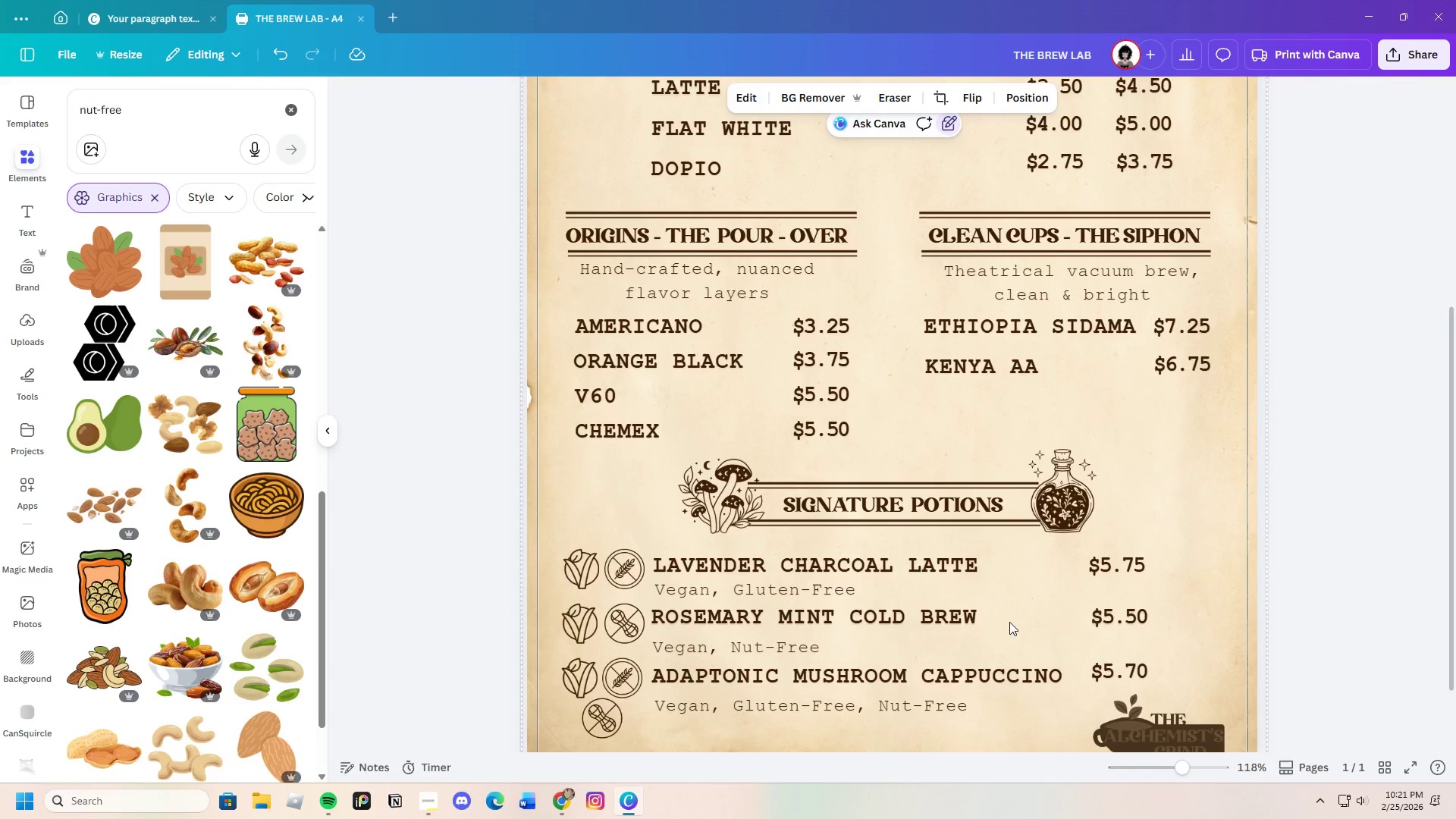 
scroll: coordinate [1000, 611], scroll_direction: down, amount: 2.0
 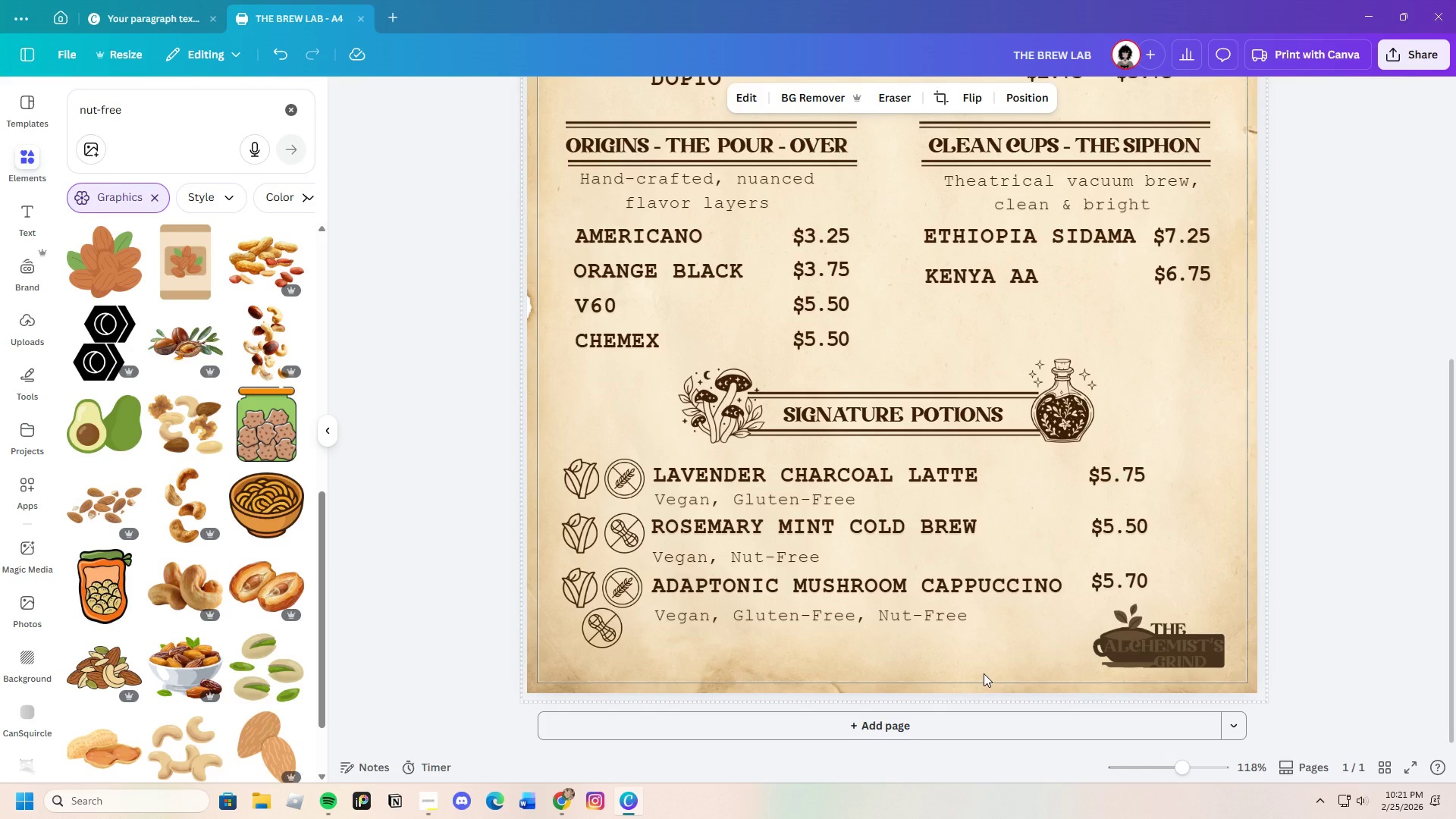 
wait(28.49)
 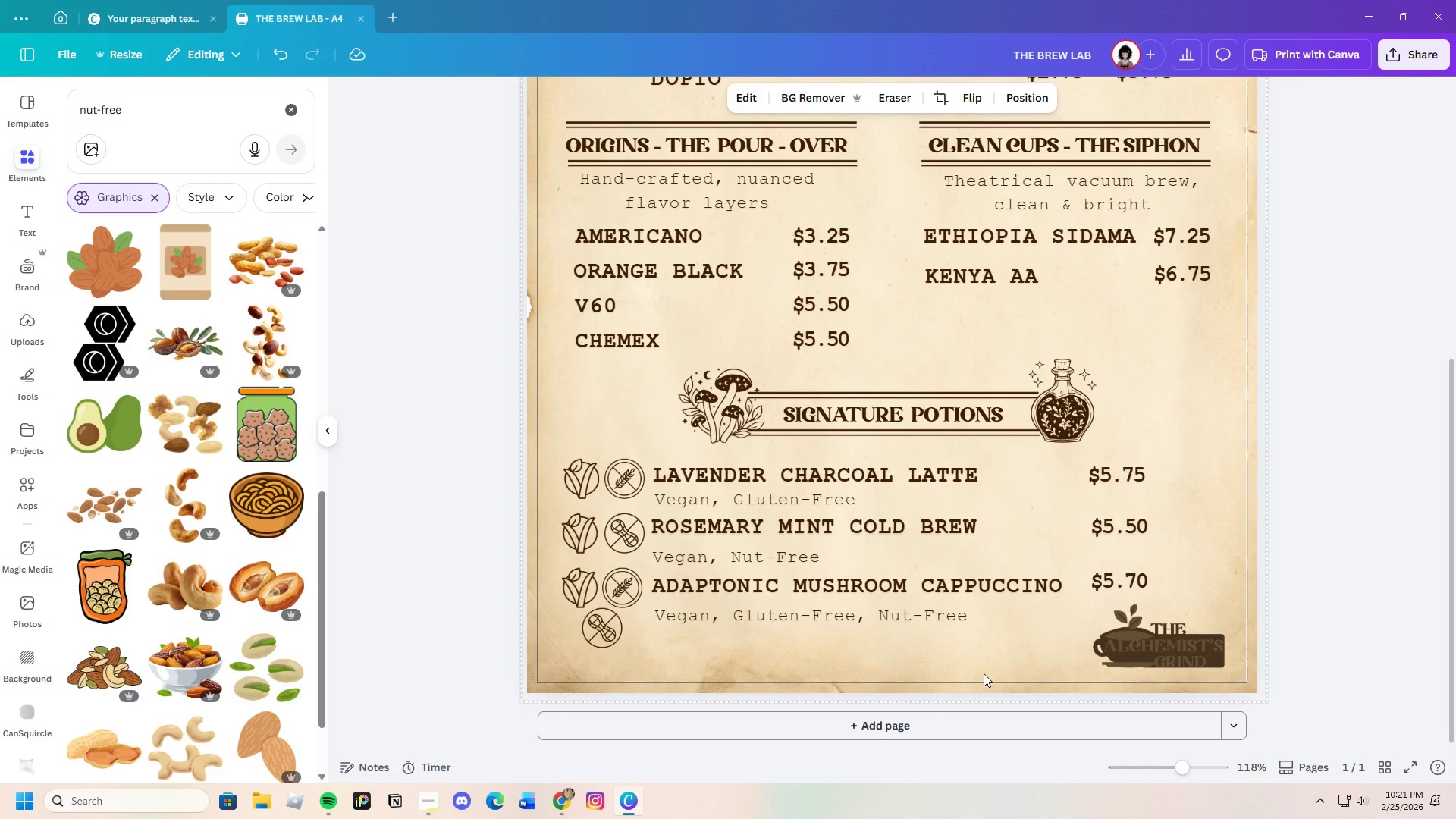 
left_click_drag(start_coordinate=[1183, 769], to_coordinate=[1182, 773])
 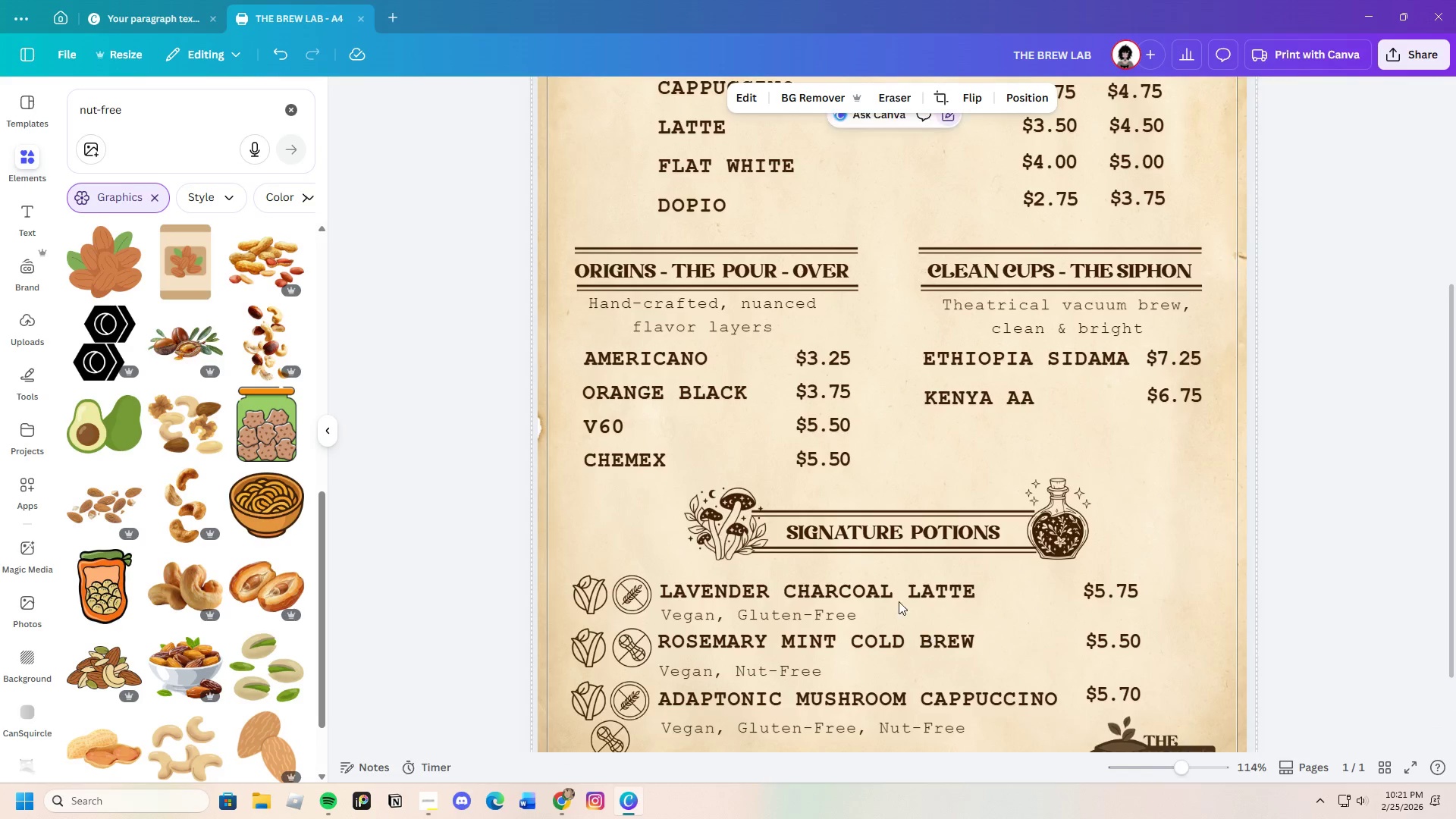 
scroll: coordinate [887, 587], scroll_direction: down, amount: 2.0
 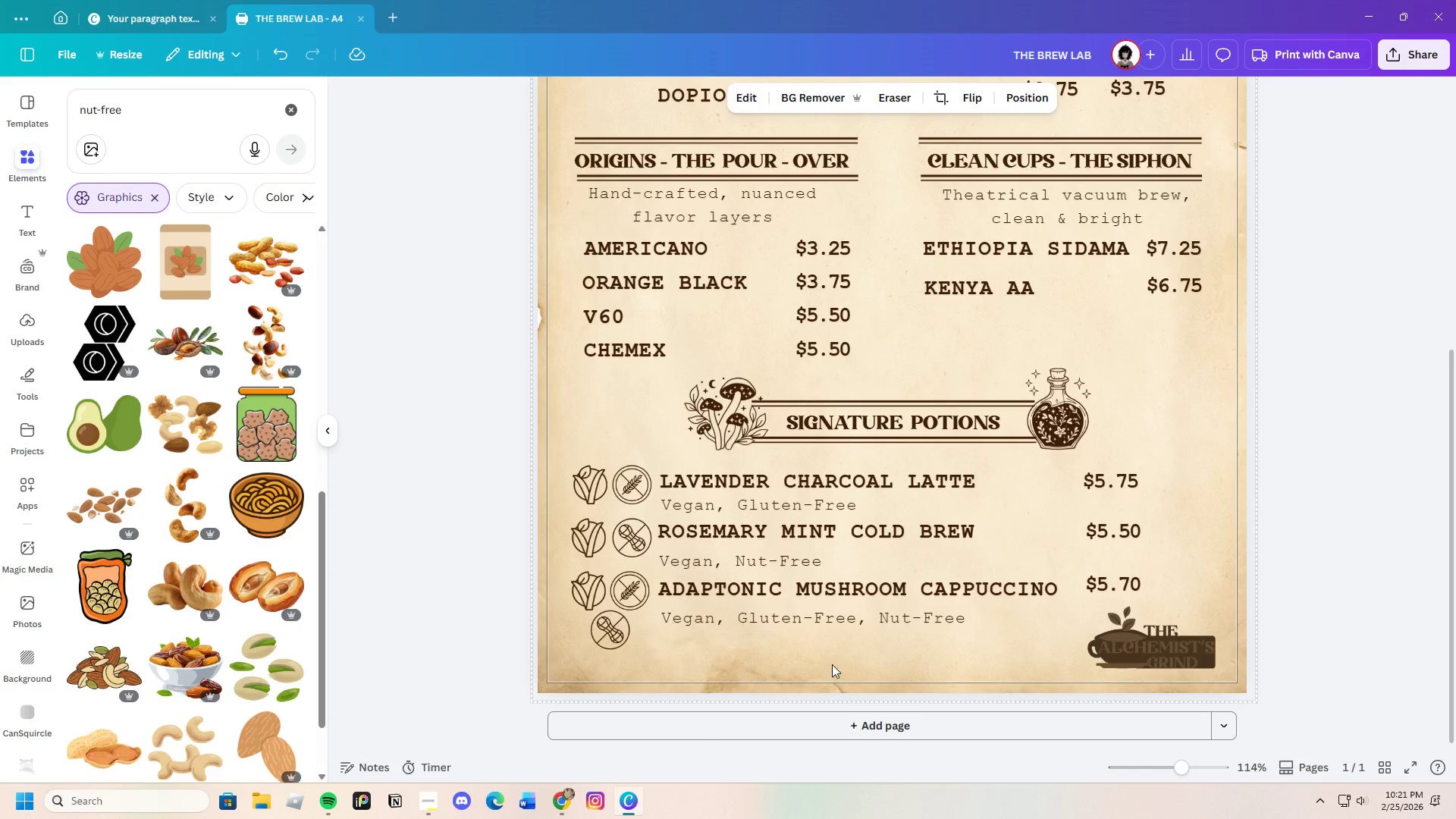 
left_click([704, 510])
 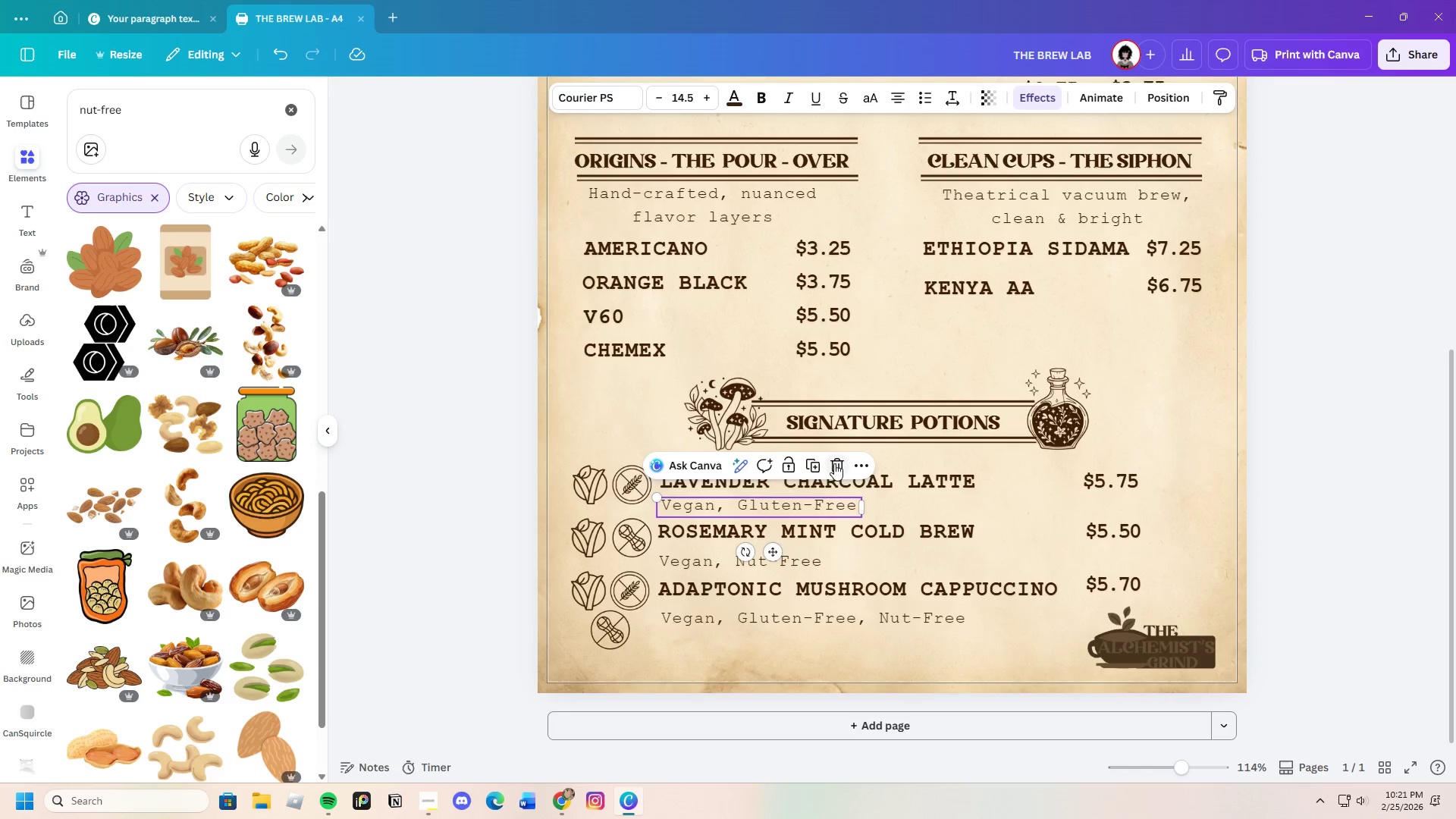 
left_click([835, 462])
 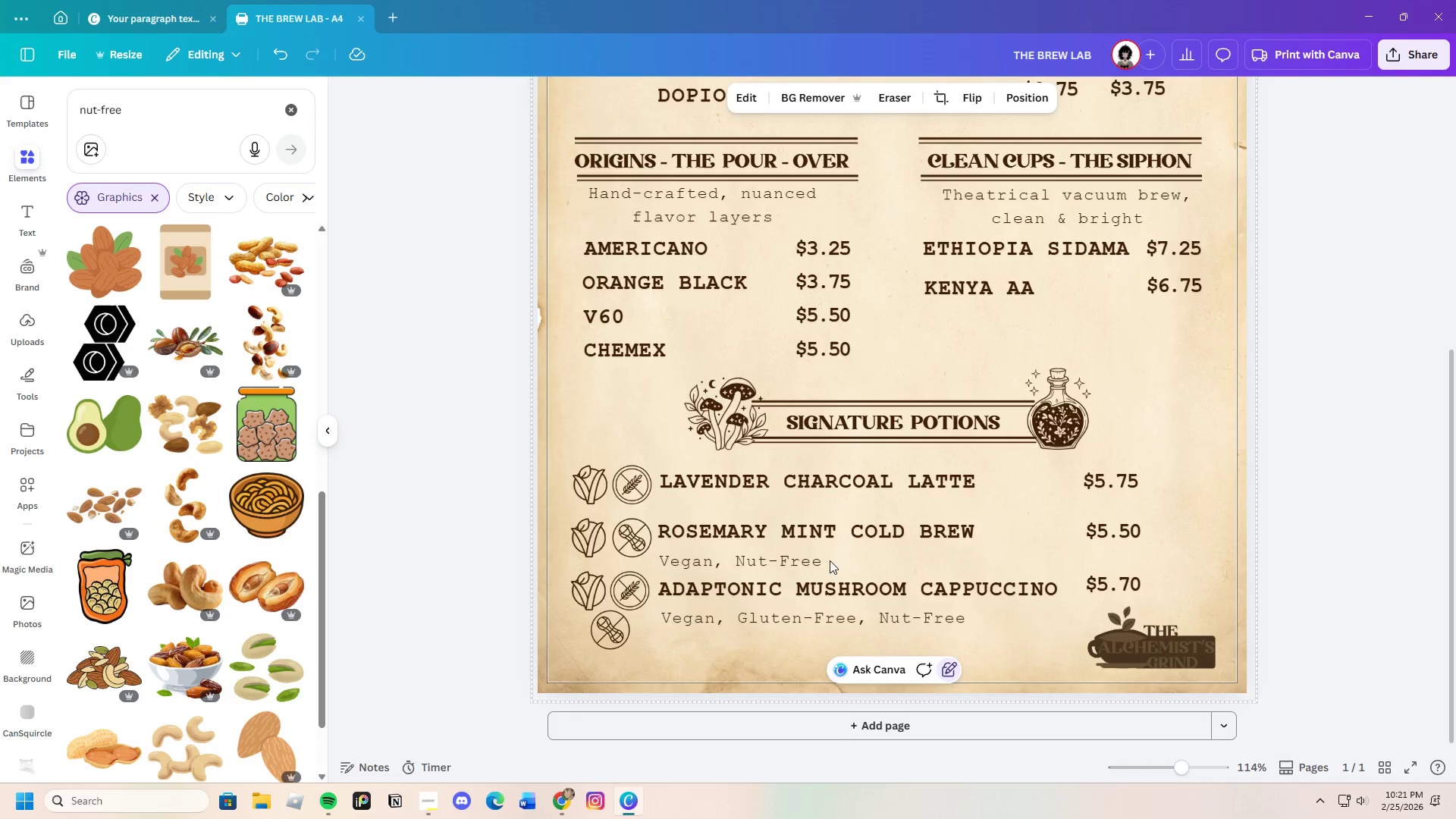 
double_click([798, 565])
 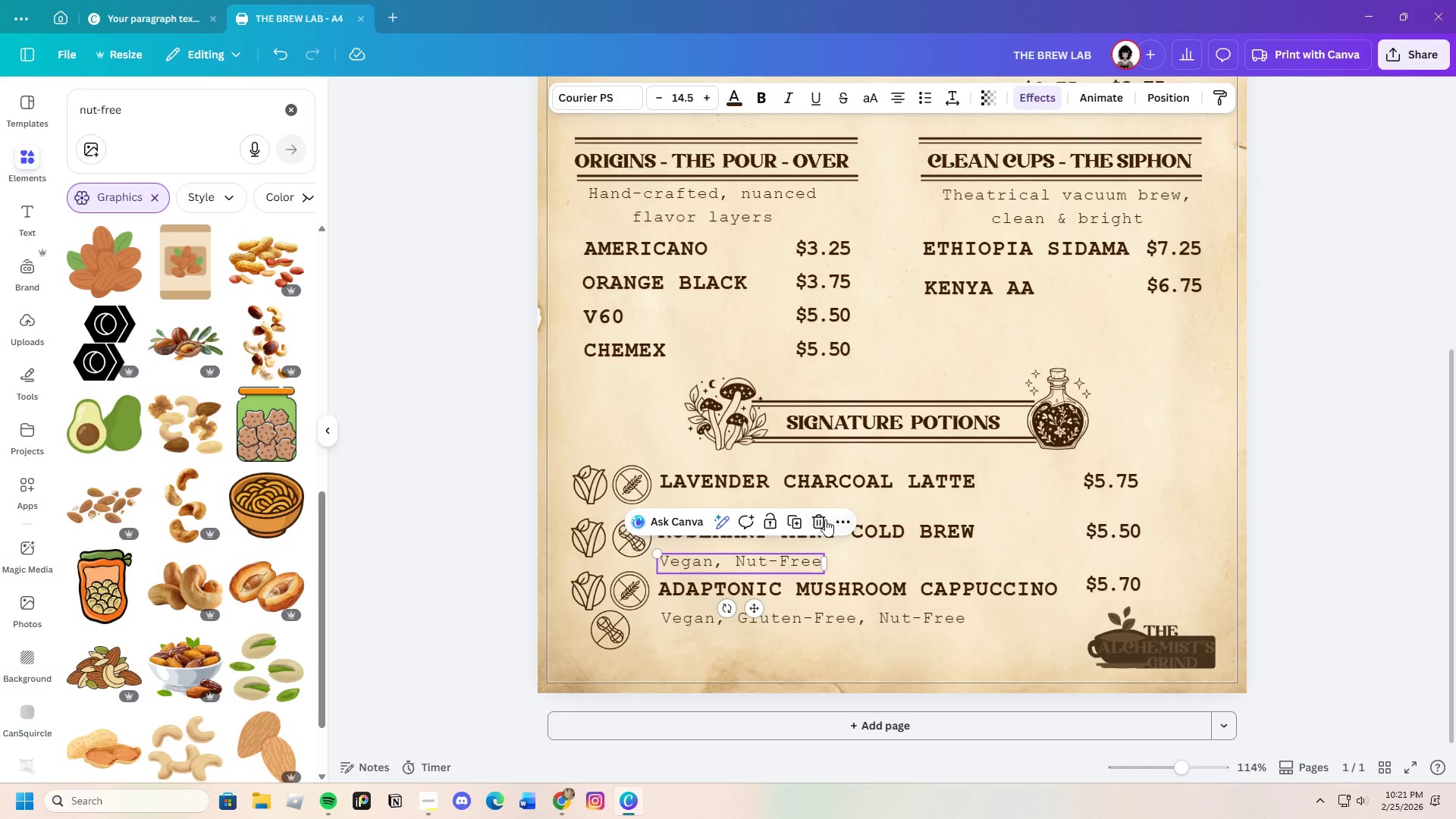 
left_click([821, 519])
 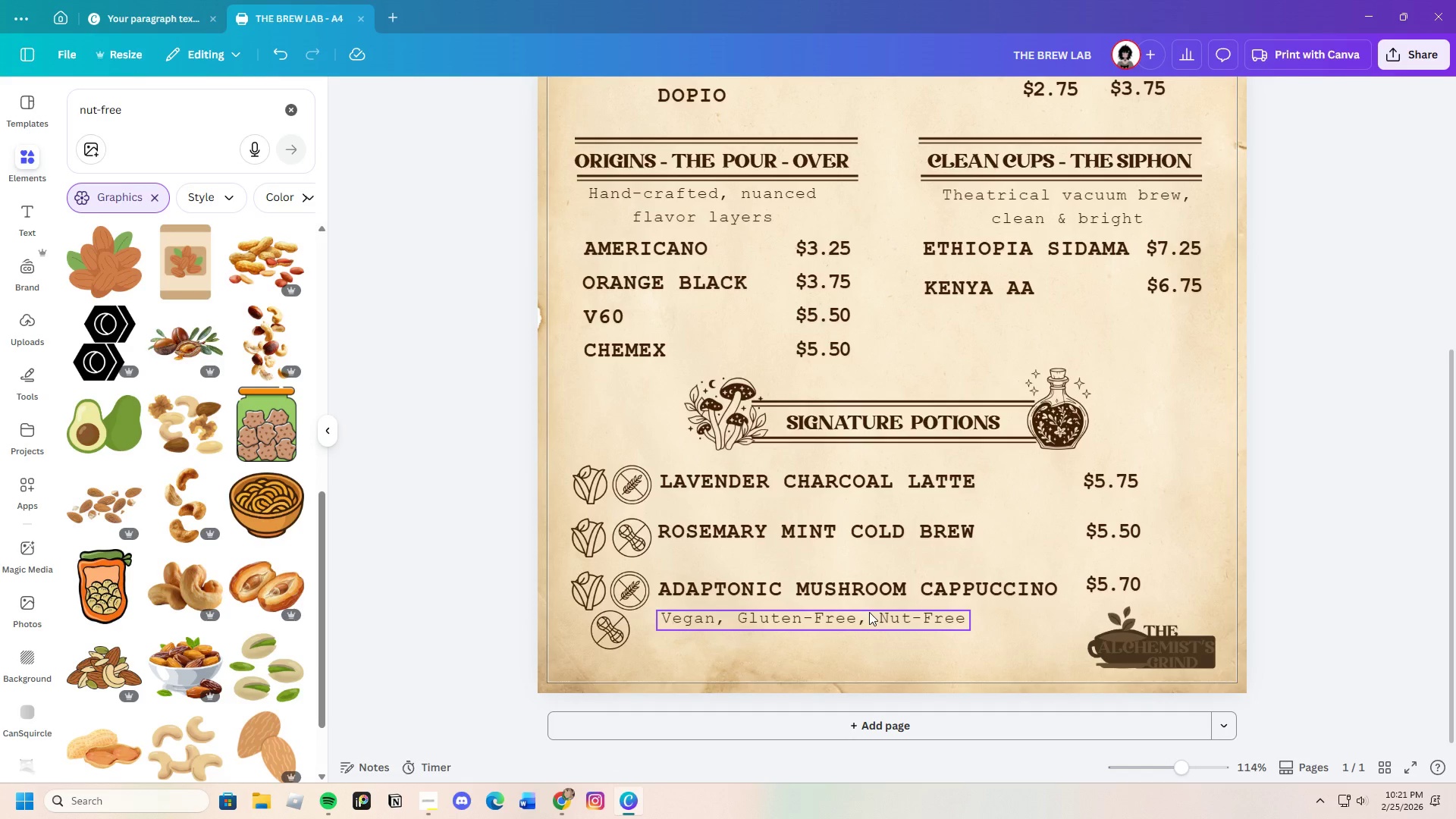 
left_click([869, 617])
 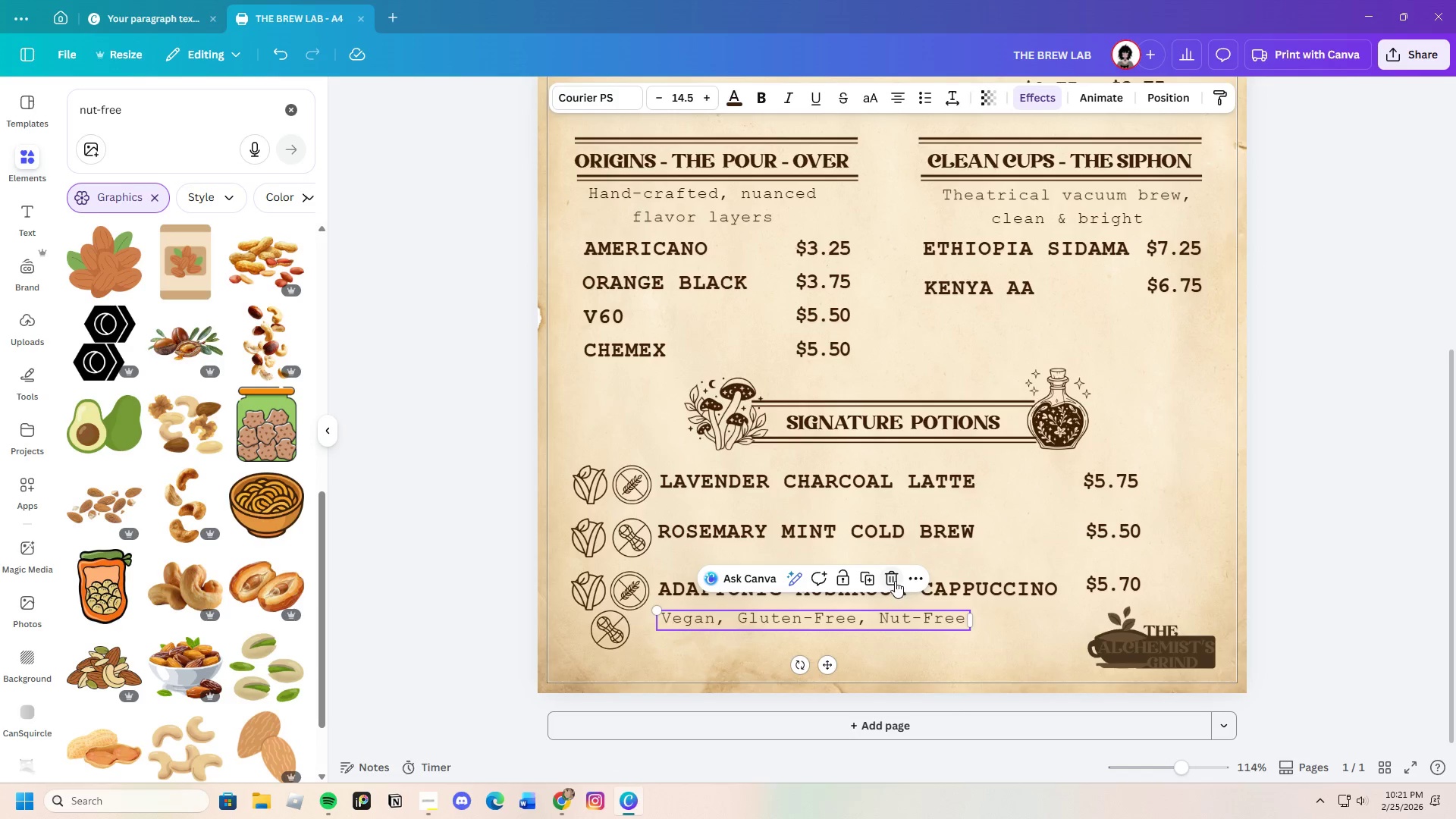 
left_click([895, 577])
 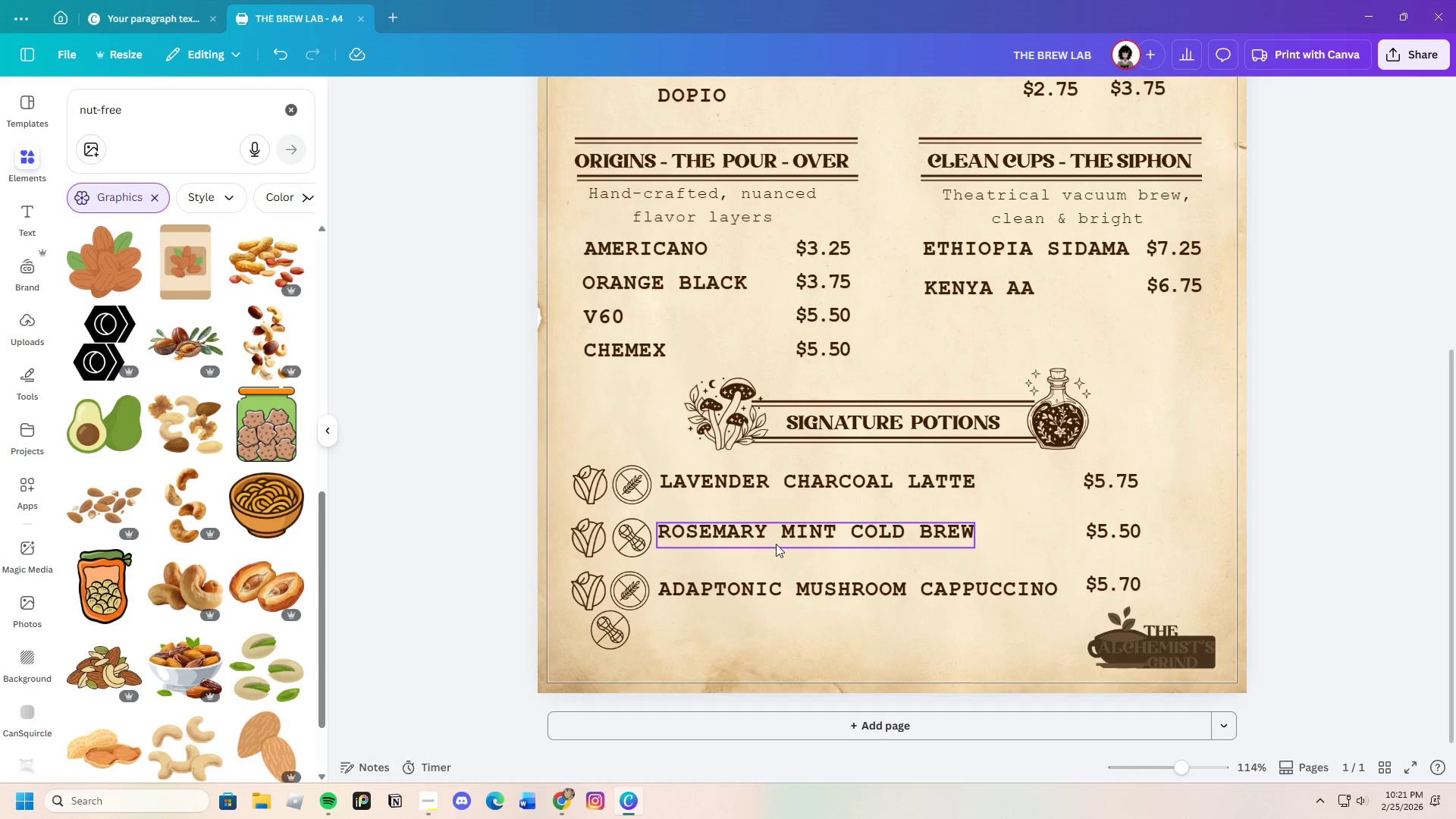 
left_click([584, 494])
 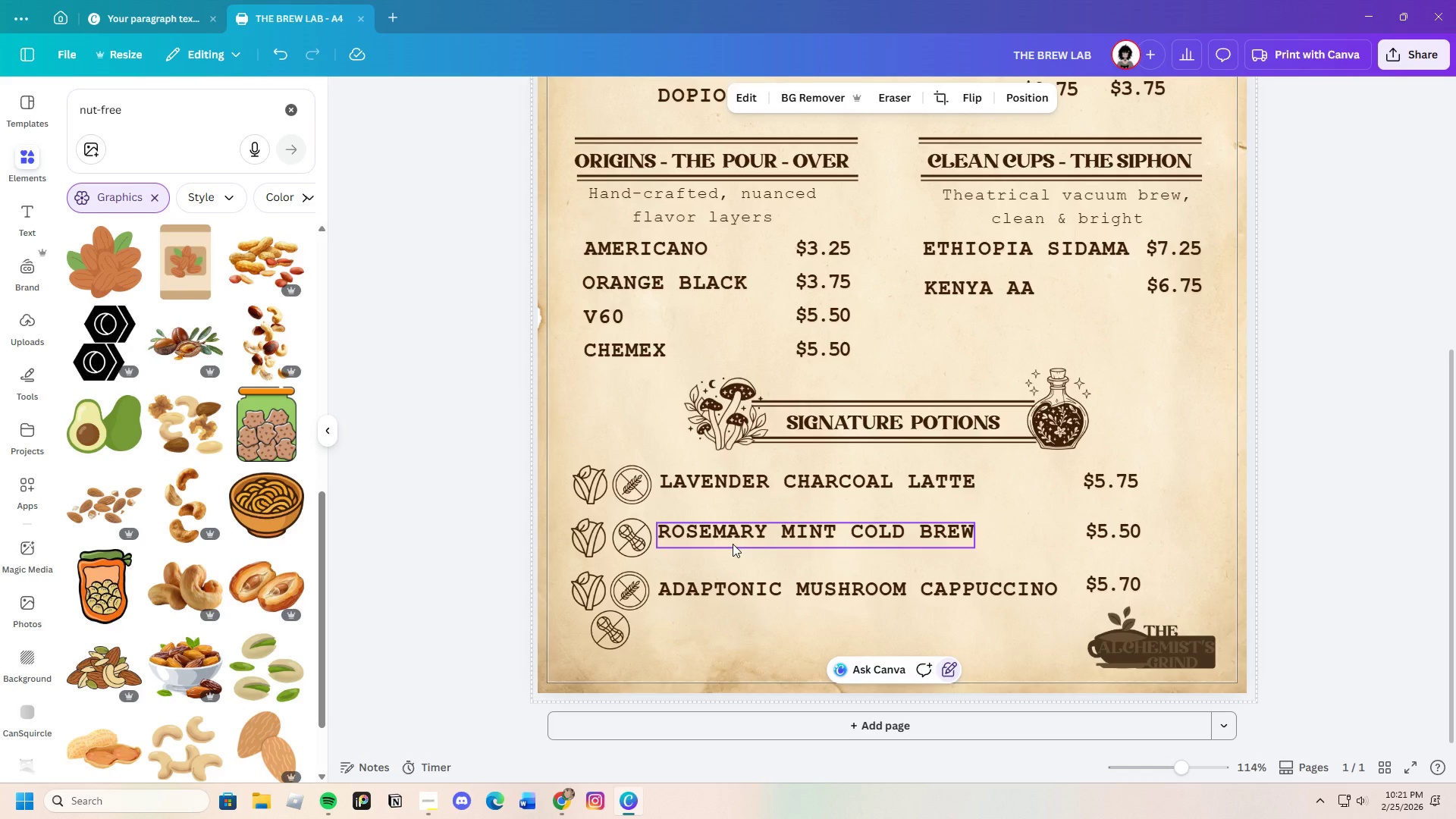 
wait(8.98)
 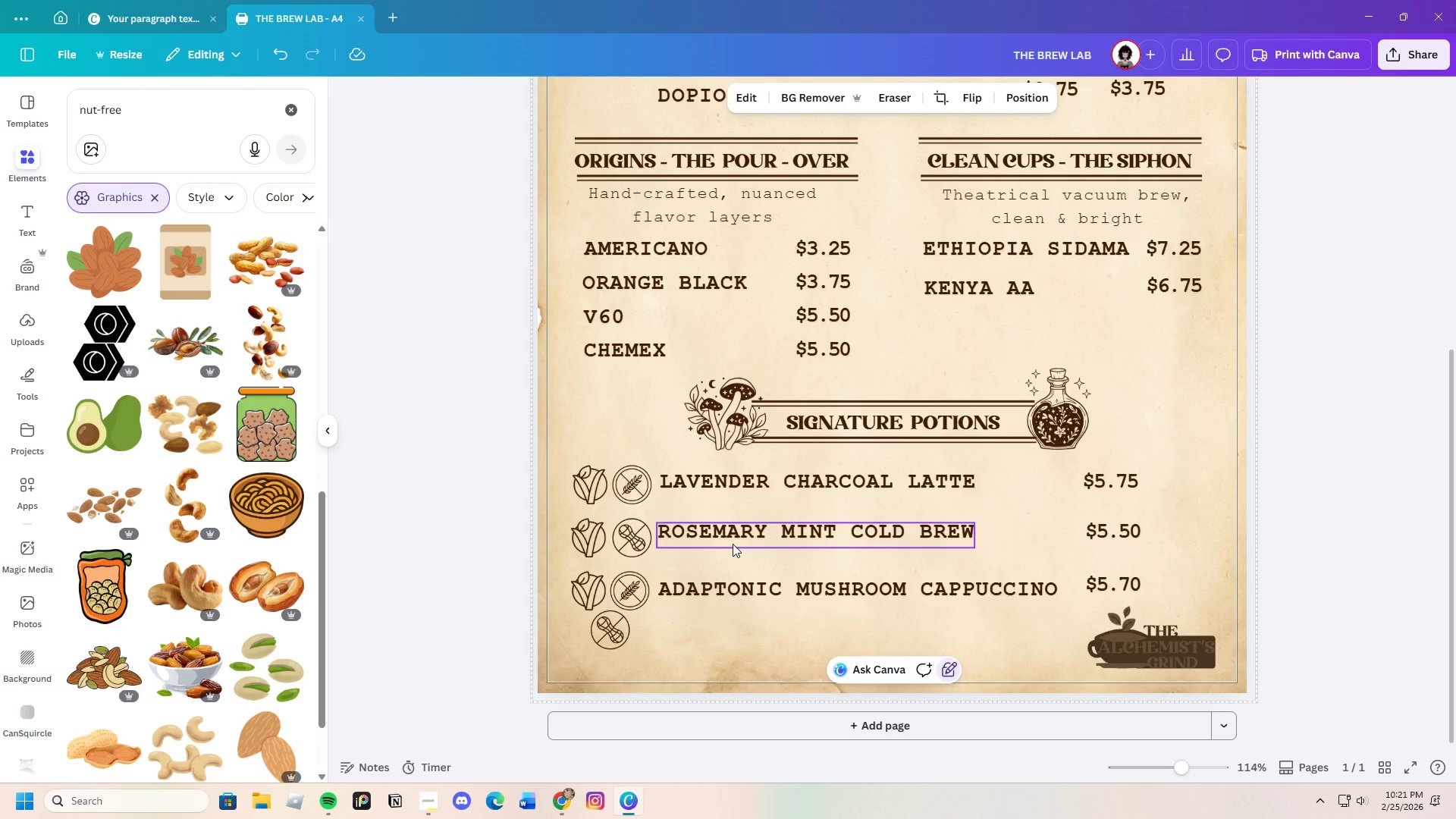 
left_click_drag(start_coordinate=[793, 598], to_coordinate=[795, 624])
 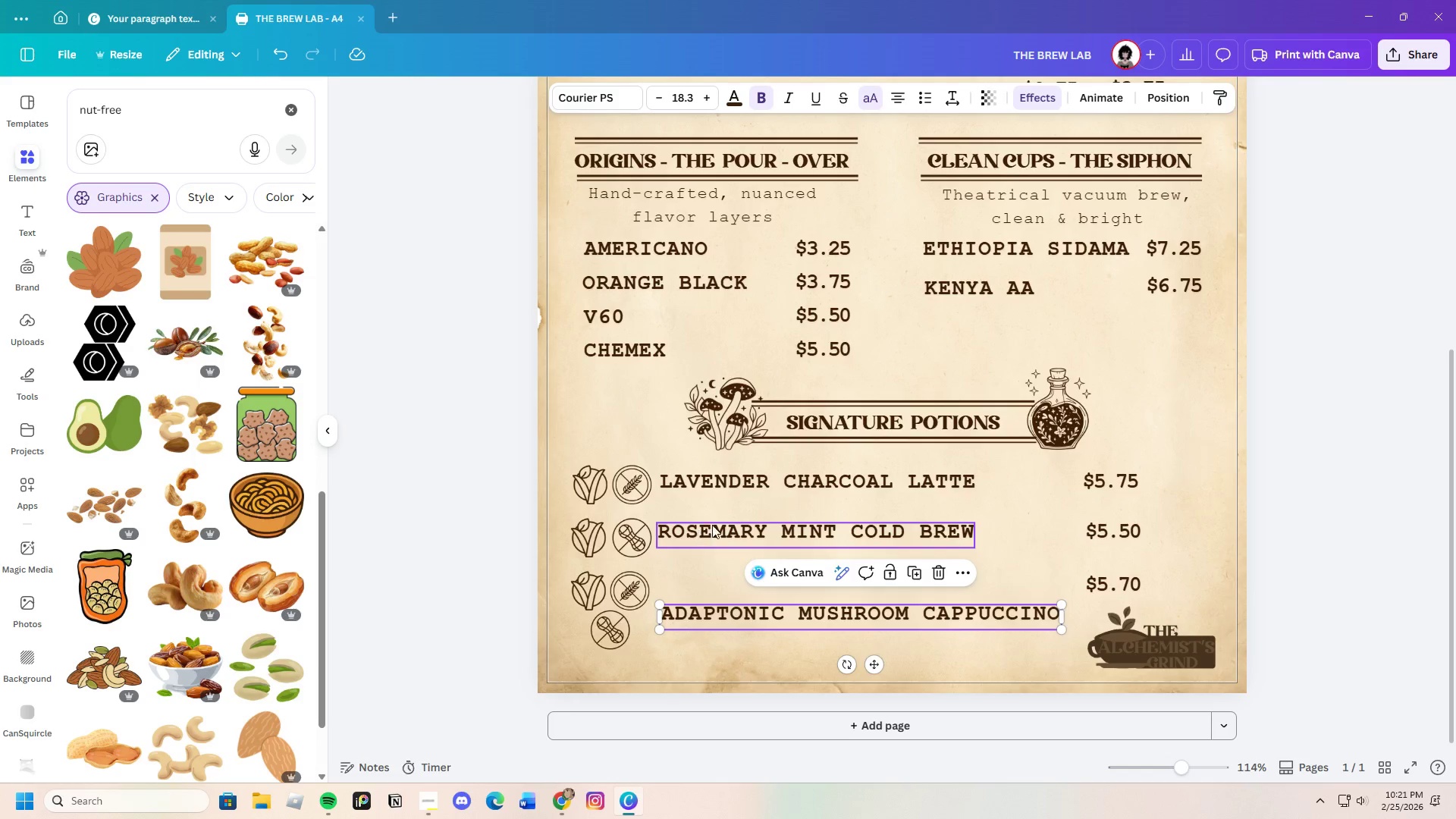 
left_click_drag(start_coordinate=[713, 525], to_coordinate=[724, 552])
 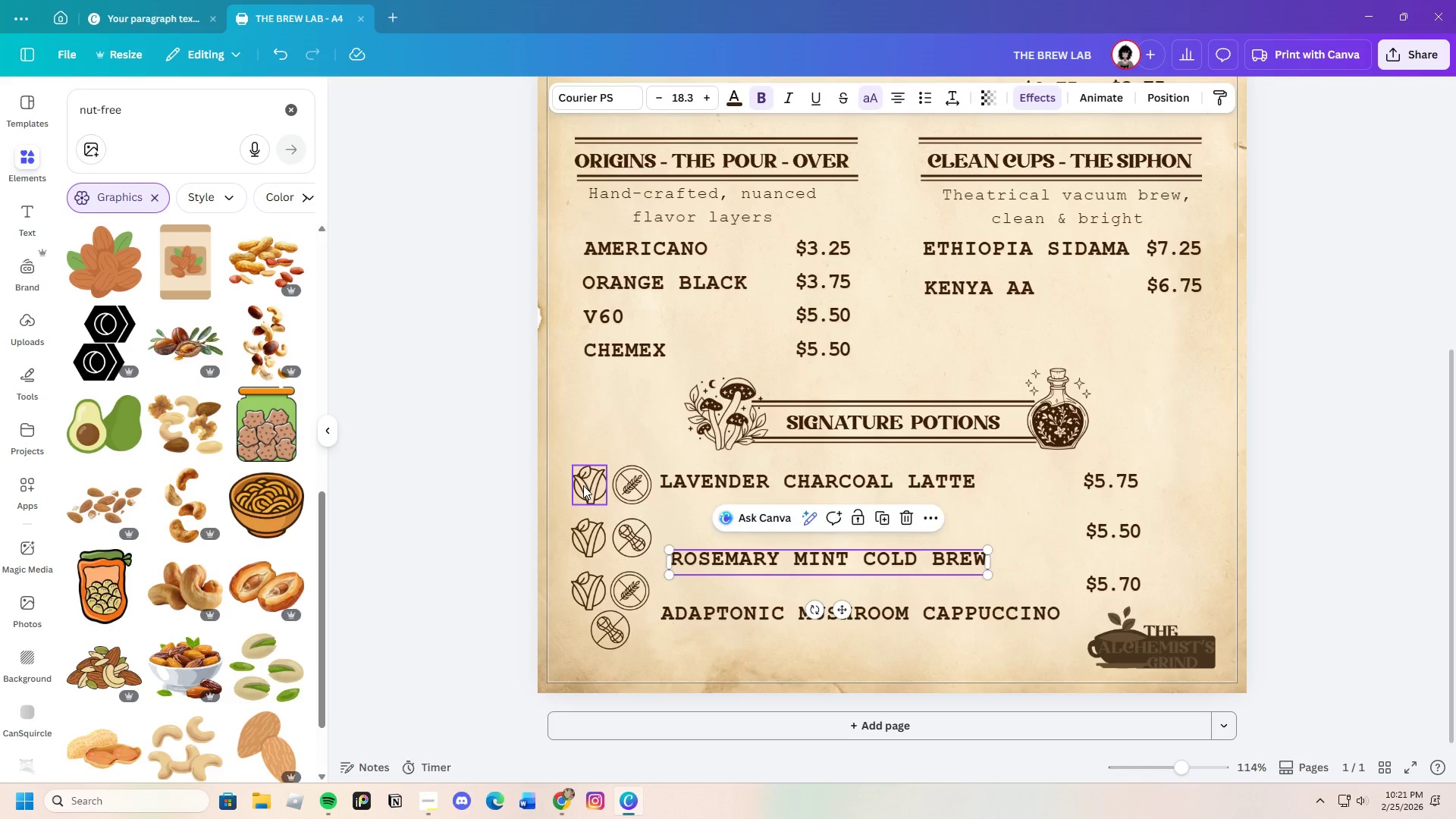 
left_click_drag(start_coordinate=[583, 485], to_coordinate=[673, 515])
 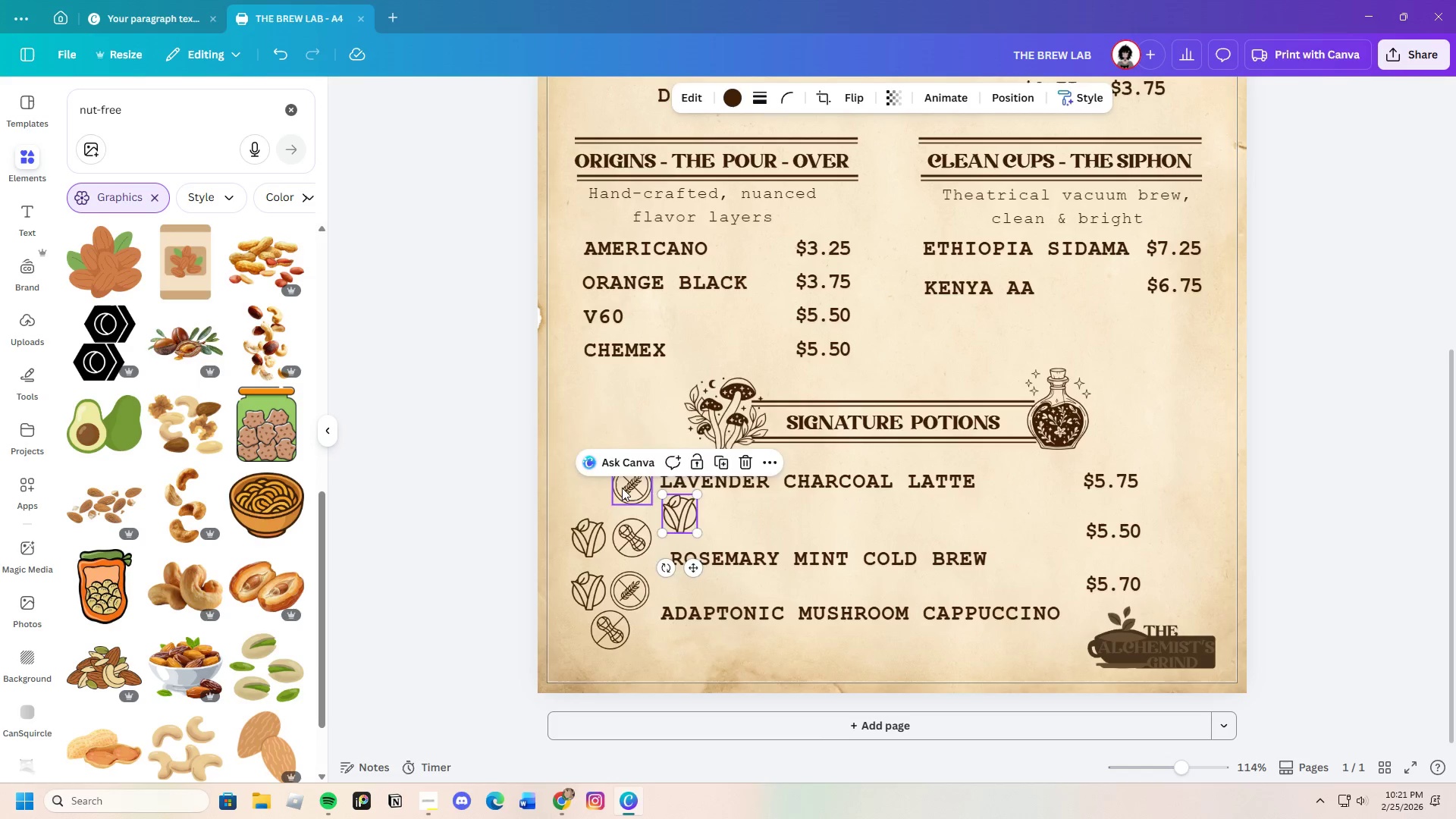 
left_click_drag(start_coordinate=[622, 488], to_coordinate=[720, 516])
 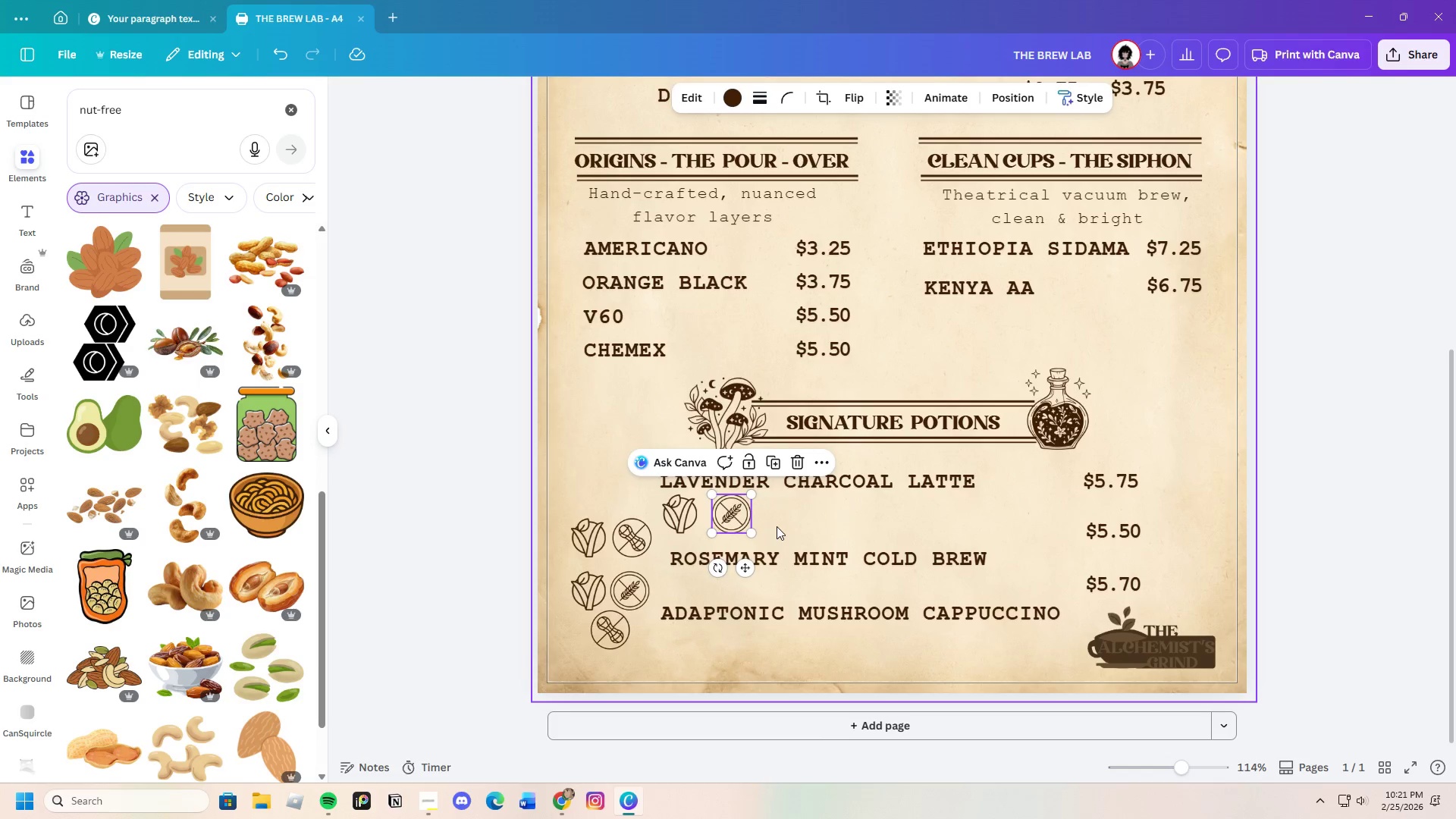 
left_click([775, 526])
 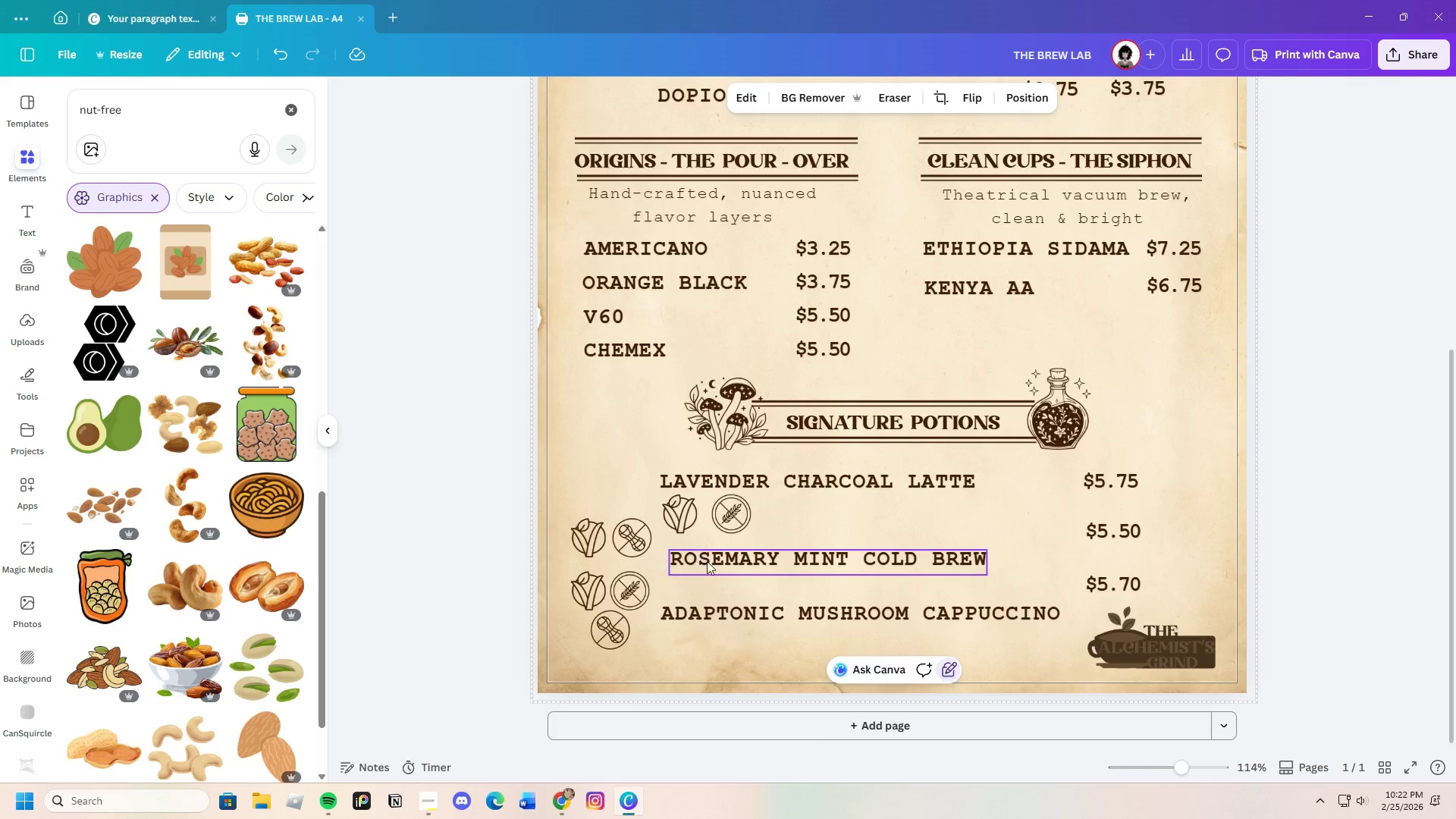 
left_click_drag(start_coordinate=[777, 614], to_coordinate=[777, 626])
 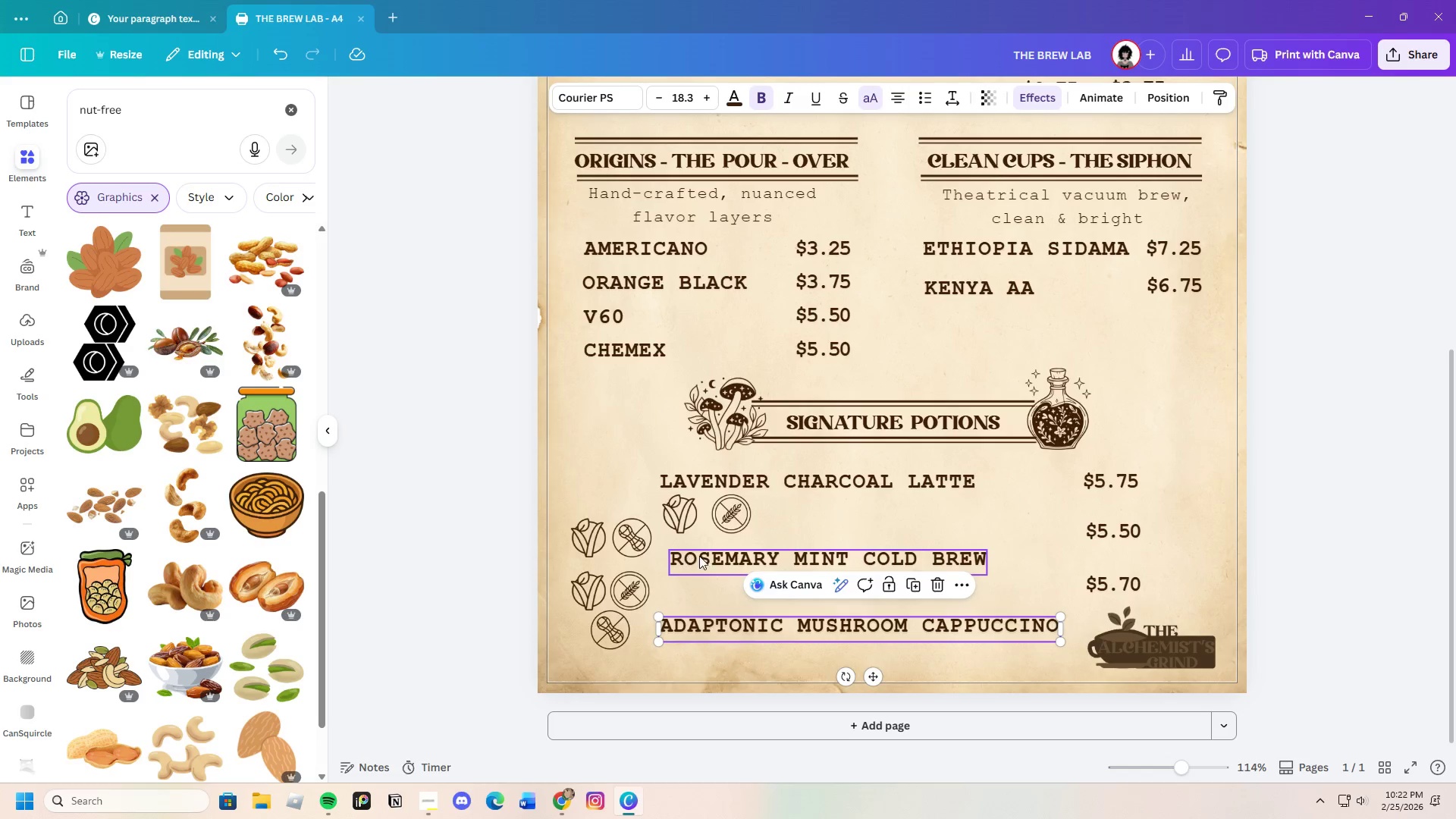 
left_click_drag(start_coordinate=[705, 556], to_coordinate=[698, 555])
 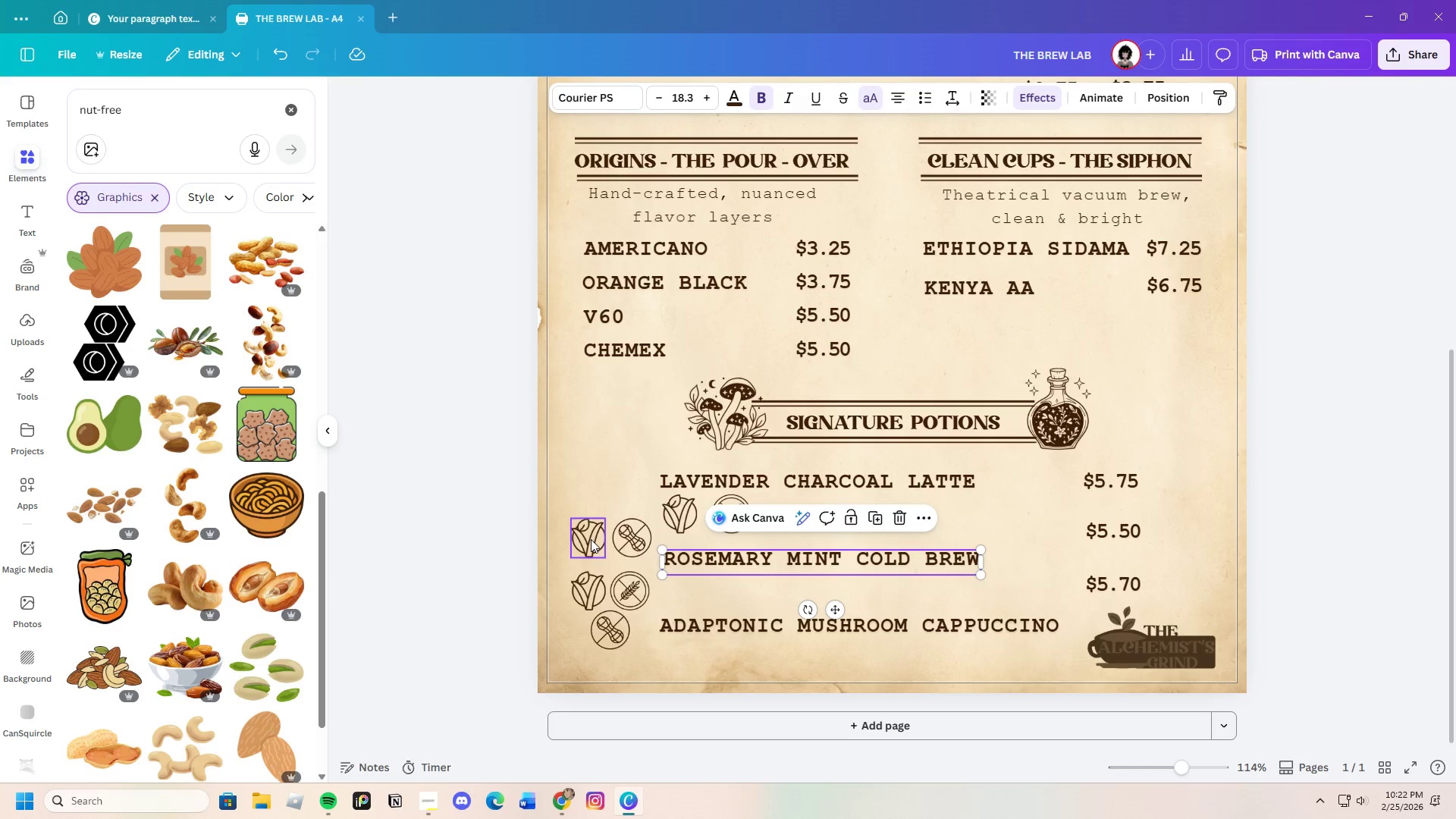 
left_click_drag(start_coordinate=[590, 539], to_coordinate=[689, 588])
 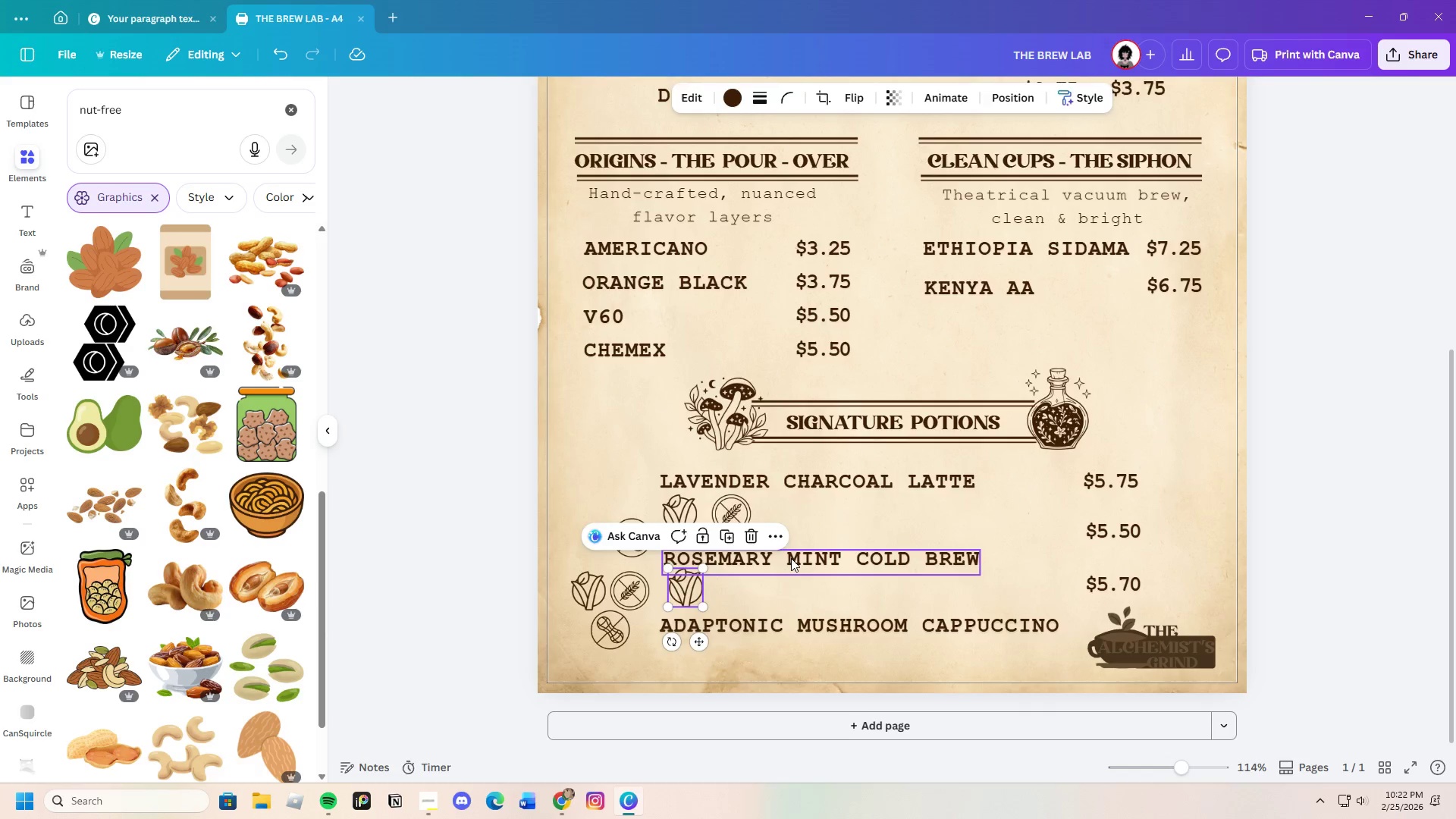 
left_click_drag(start_coordinate=[791, 558], to_coordinate=[791, 554])
 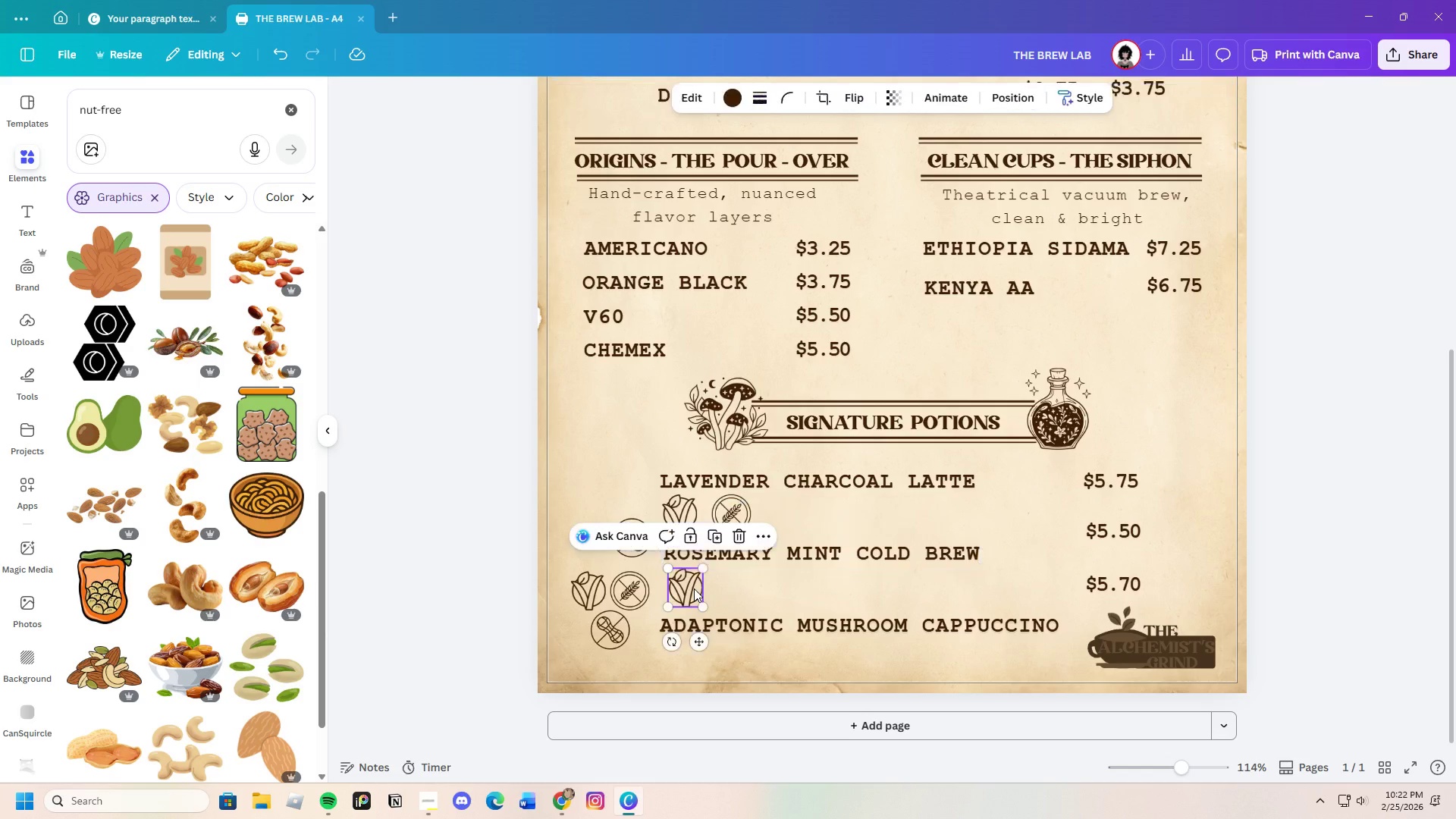 
left_click_drag(start_coordinate=[694, 588], to_coordinate=[694, 585])
 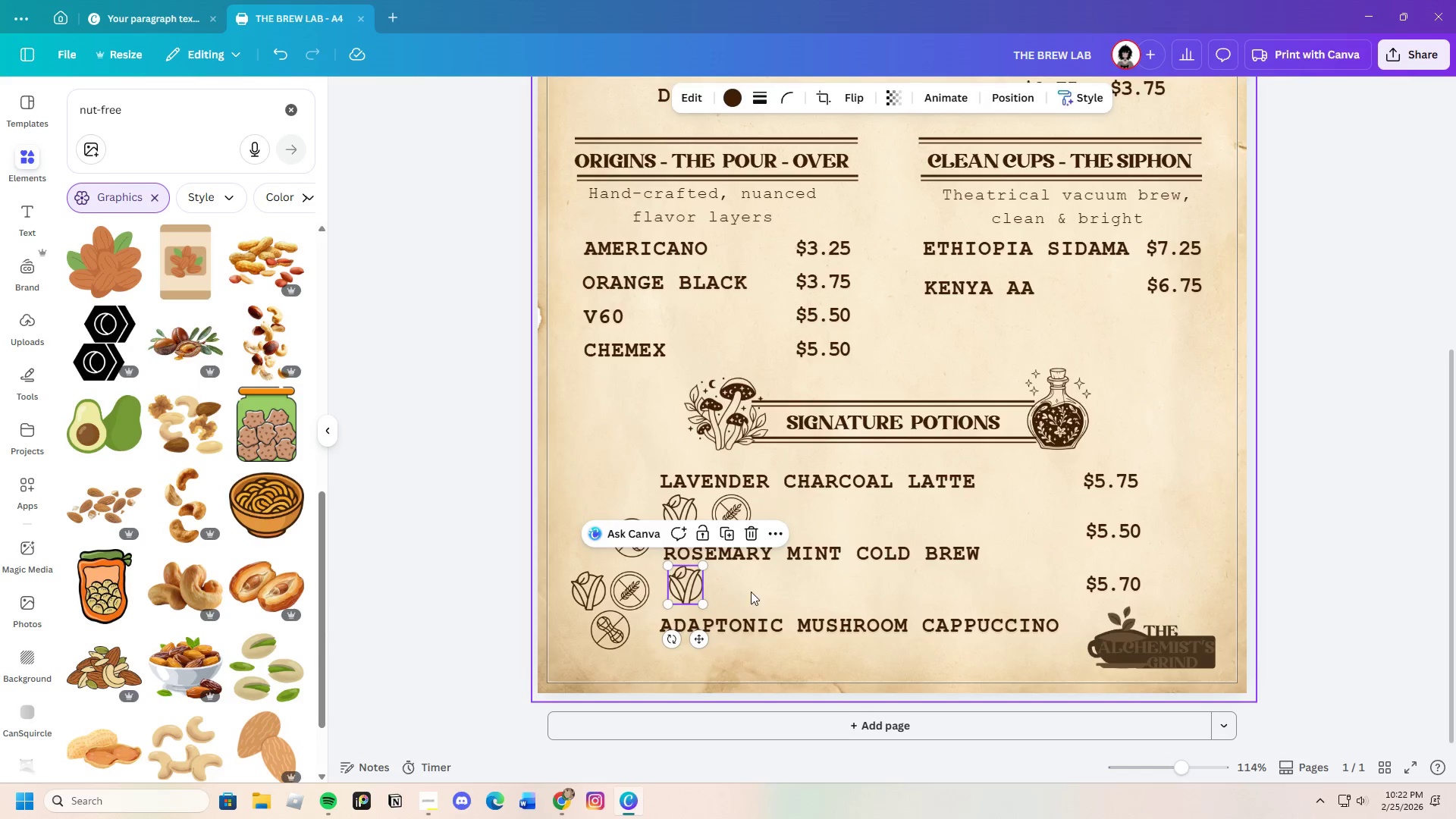 
left_click([751, 592])
 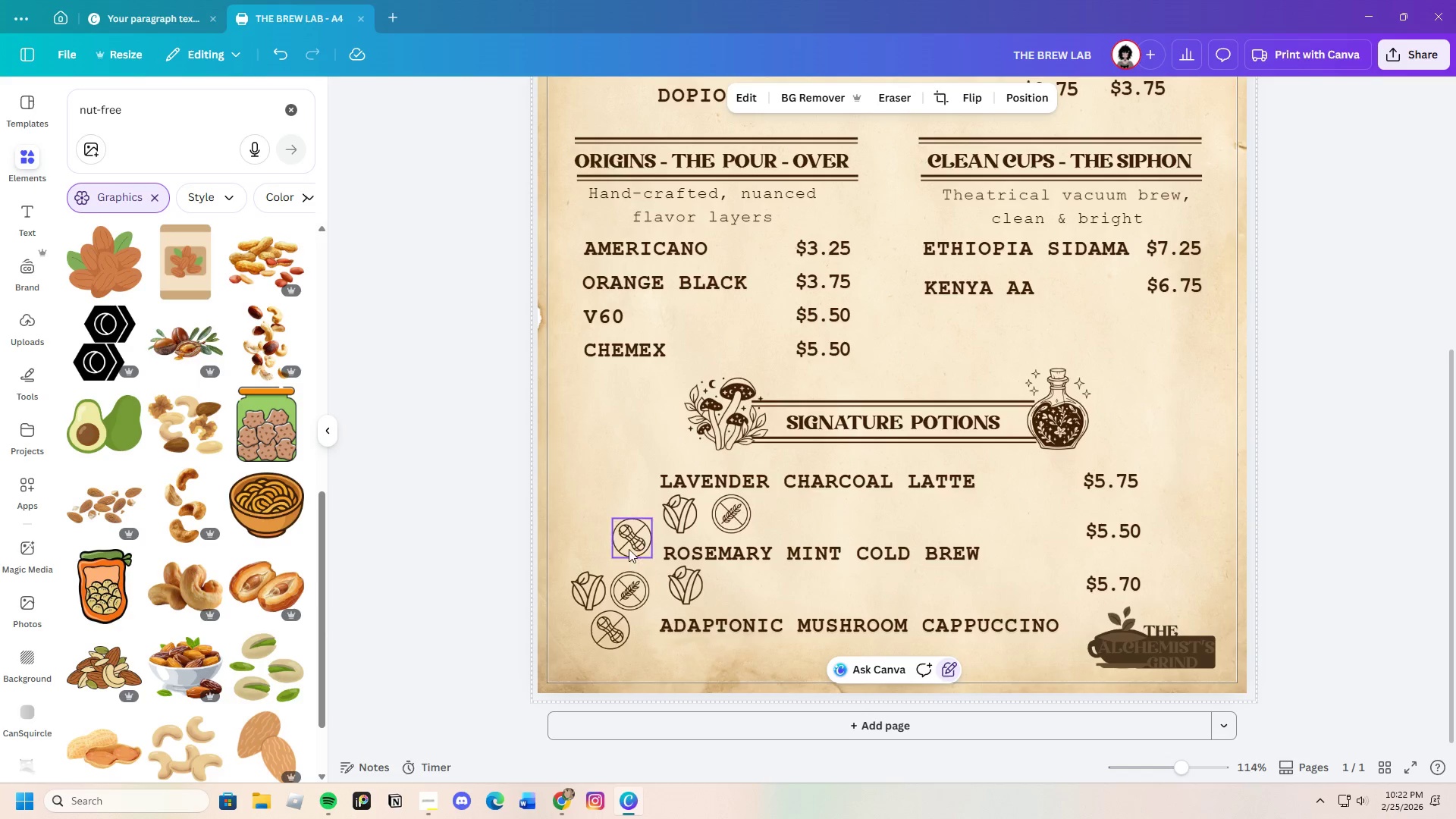 
left_click_drag(start_coordinate=[632, 540], to_coordinate=[741, 588])
 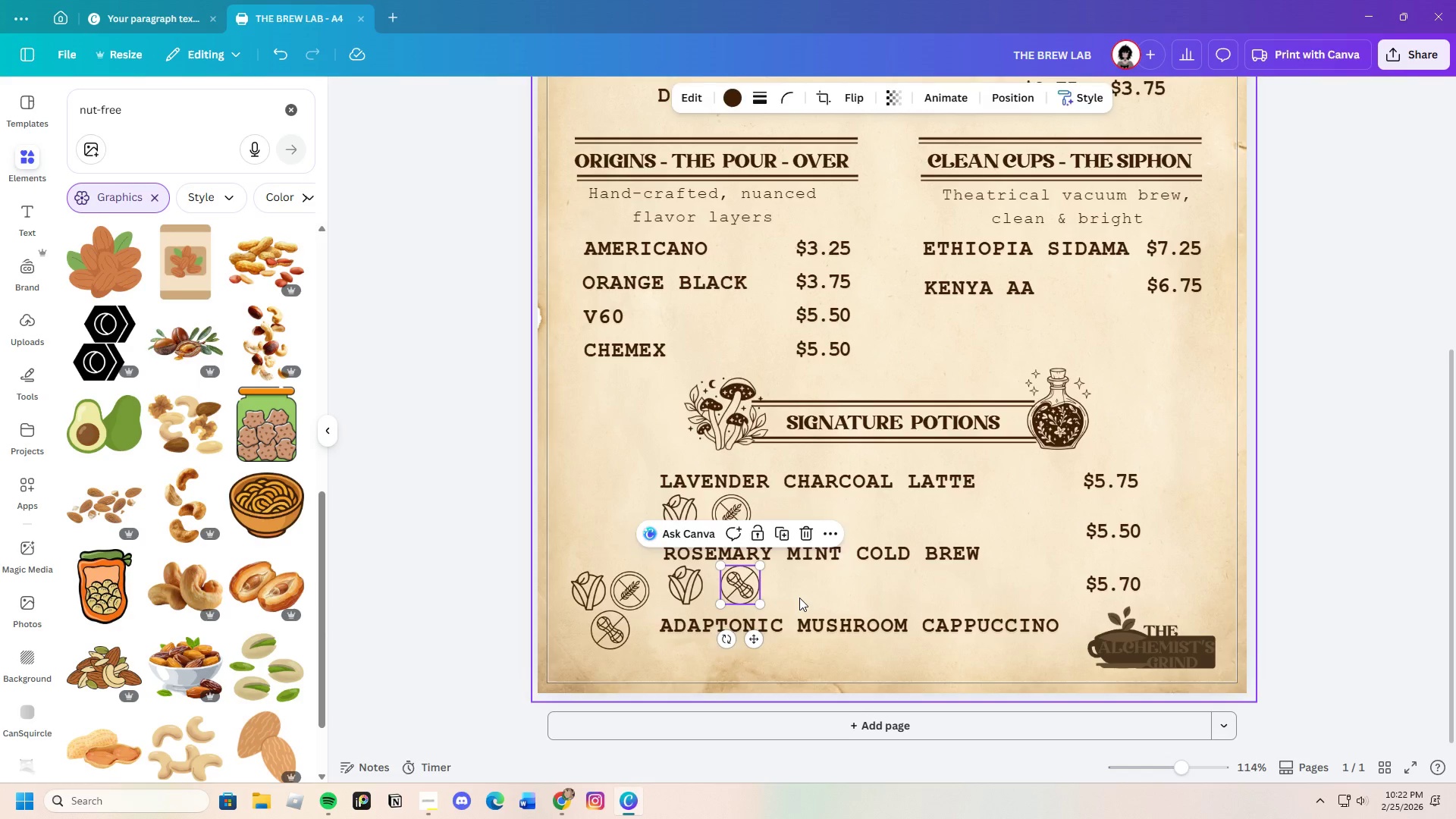 
left_click([799, 598])
 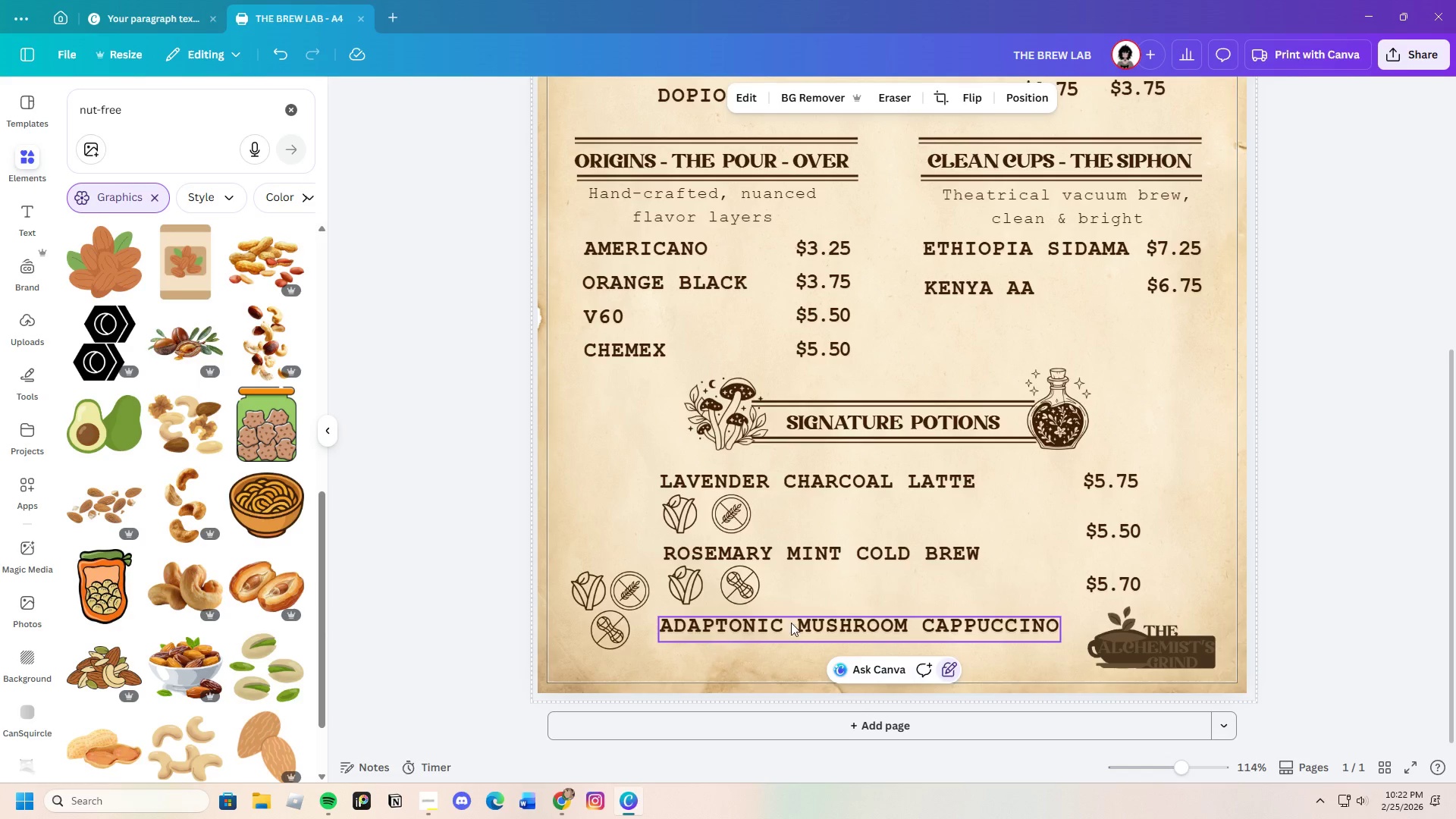 
left_click_drag(start_coordinate=[792, 624], to_coordinate=[795, 619])
 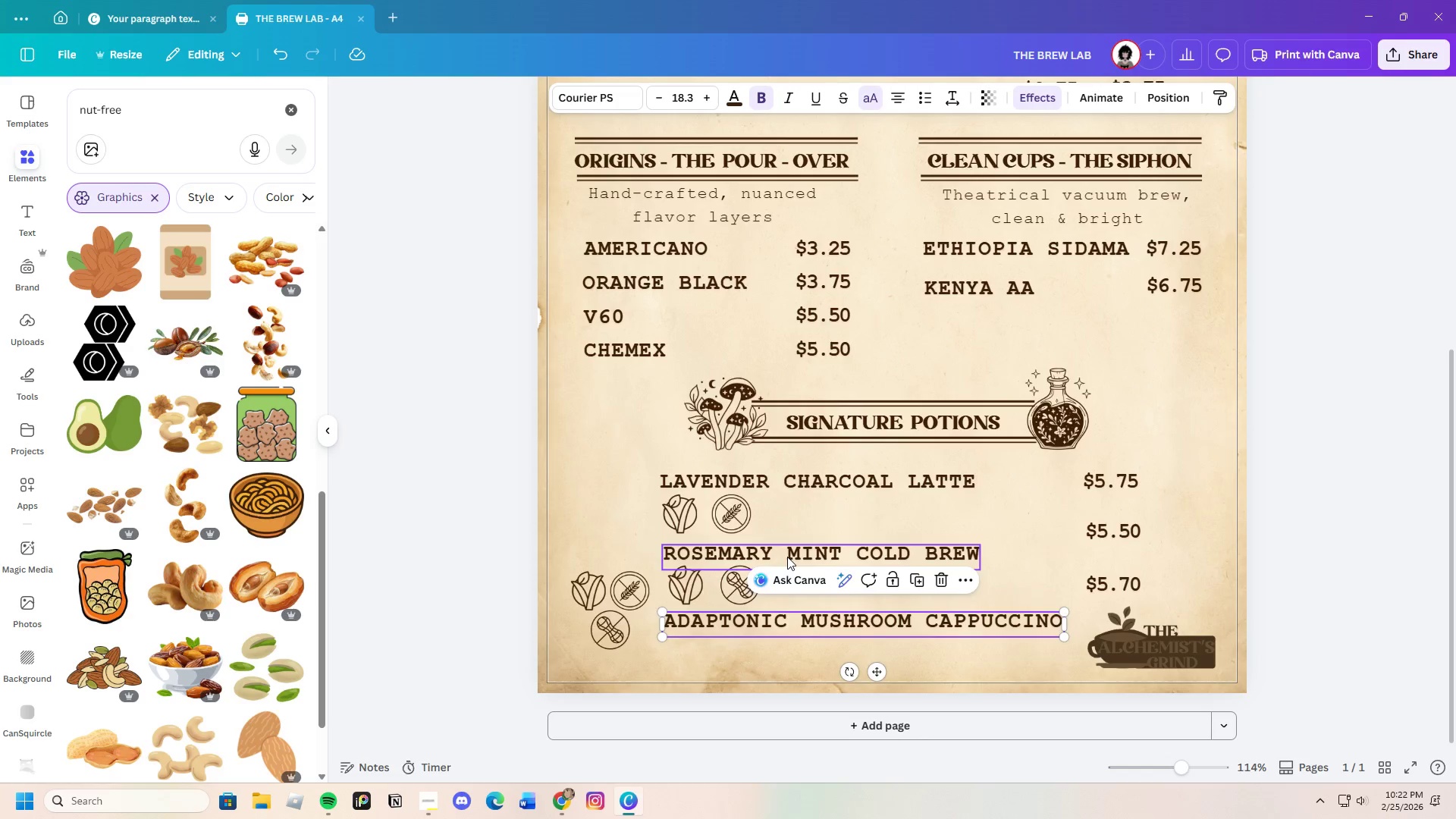 
left_click_drag(start_coordinate=[789, 557], to_coordinate=[784, 557])
 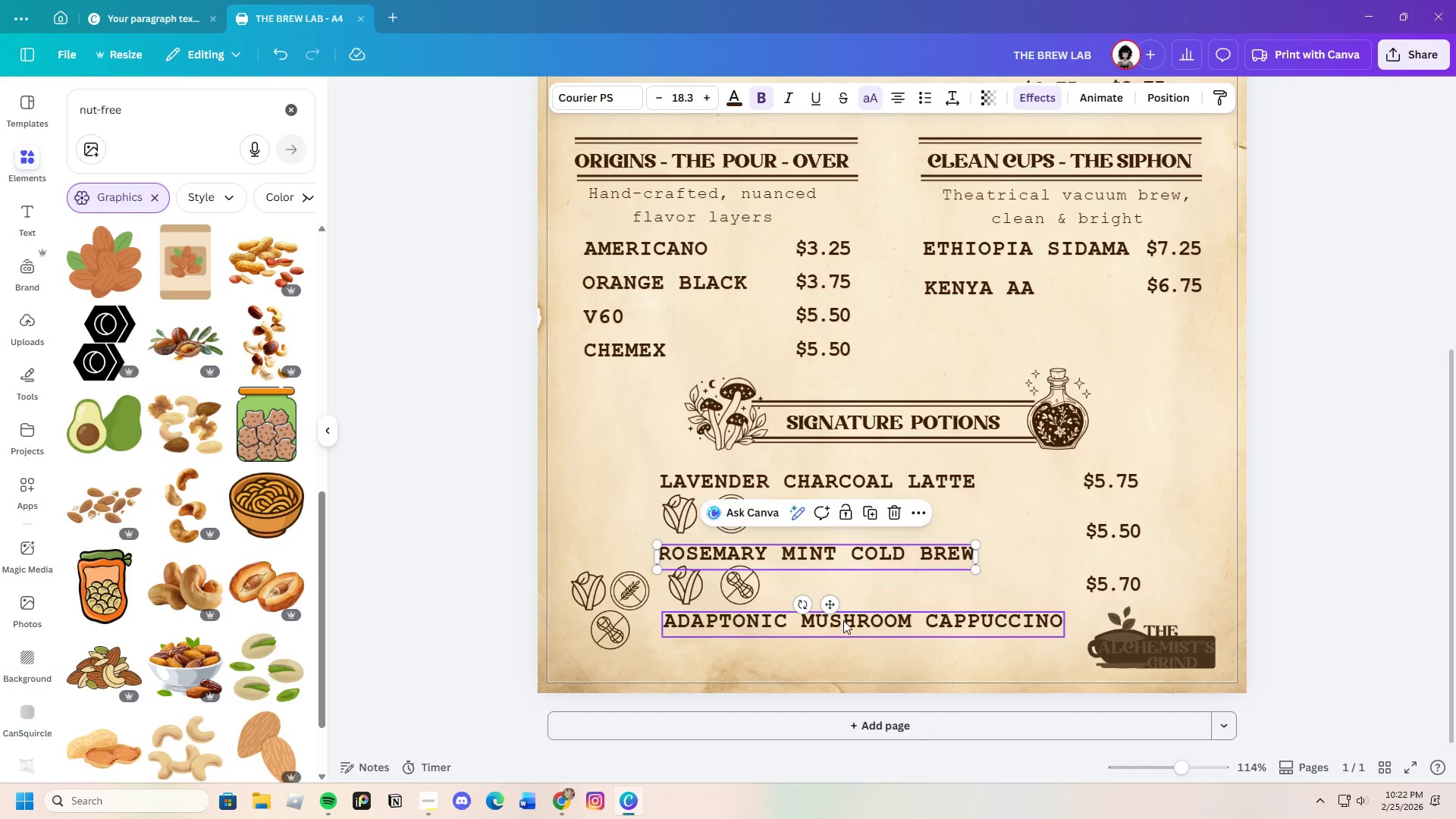 
left_click_drag(start_coordinate=[843, 620], to_coordinate=[839, 621])
 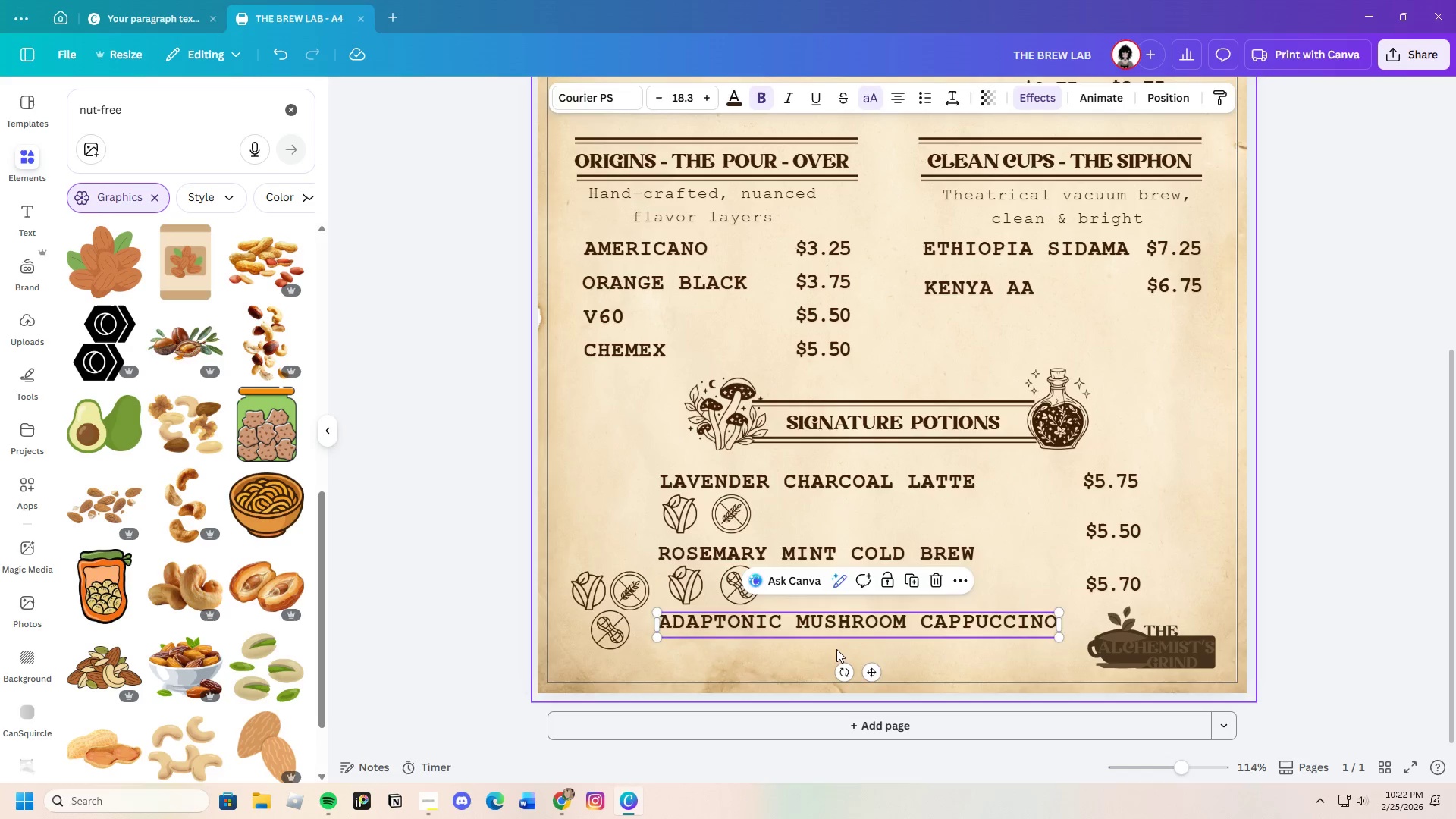 
left_click([834, 650])
 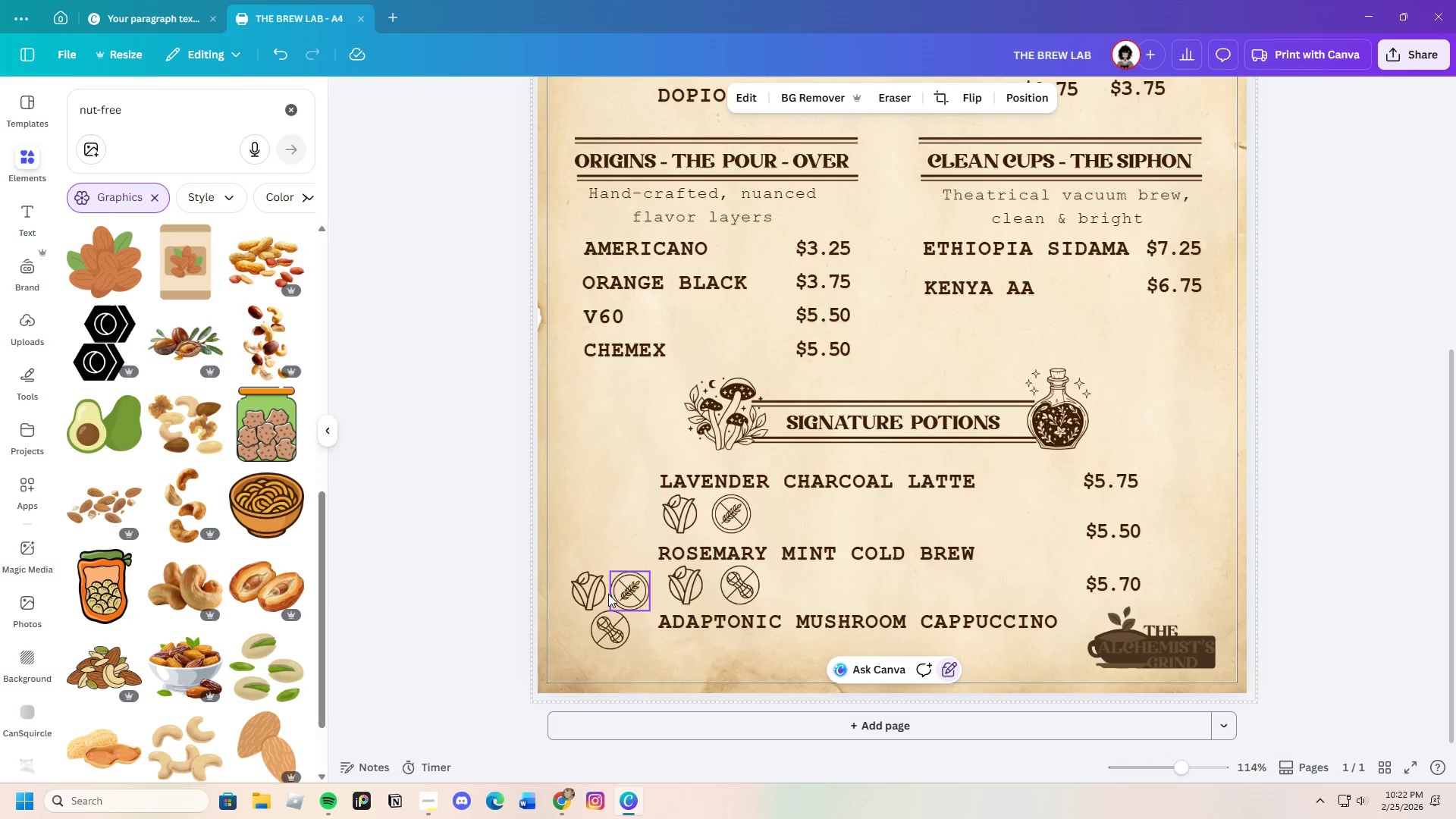 
left_click_drag(start_coordinate=[598, 592], to_coordinate=[694, 654])
 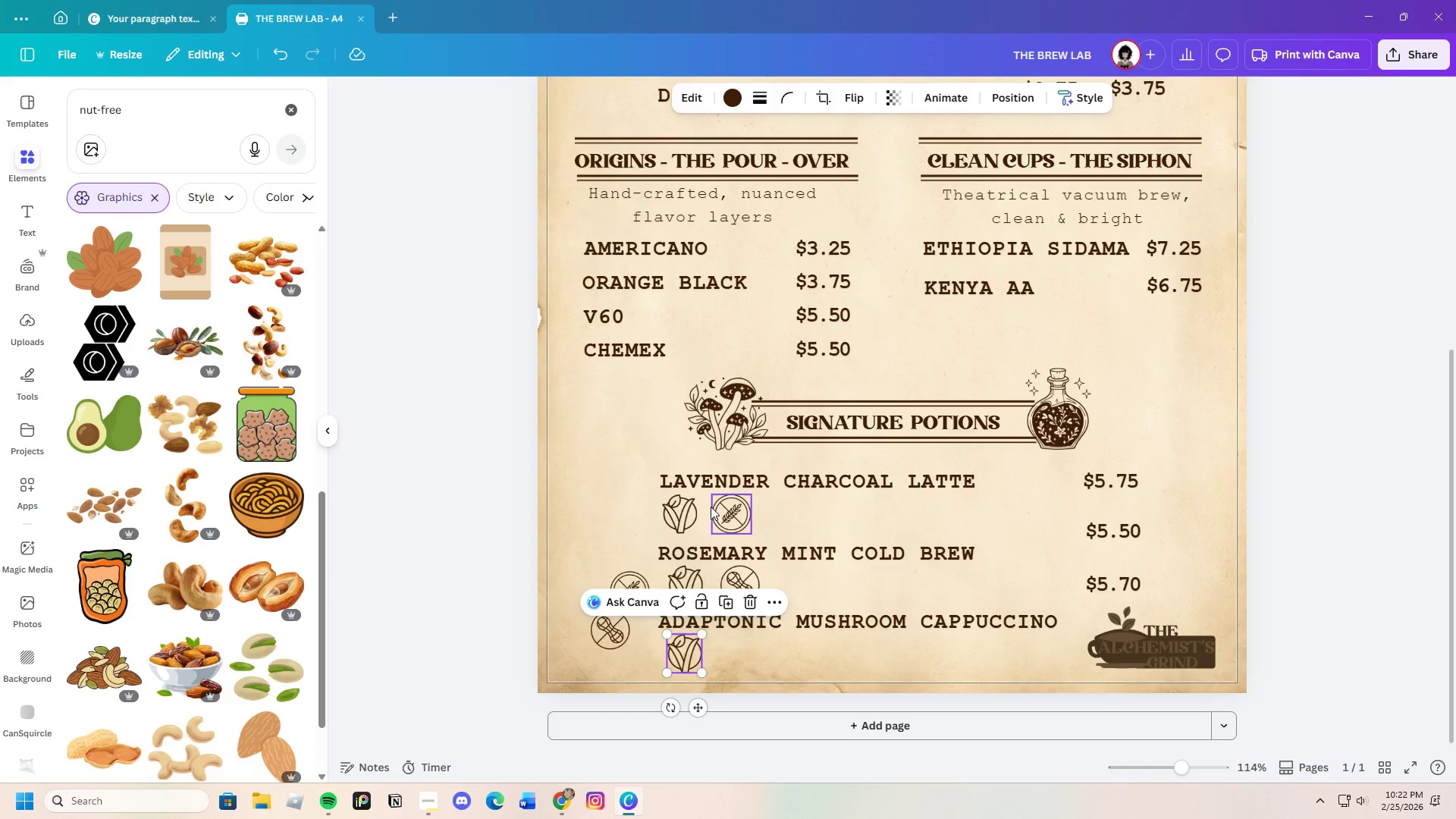 
left_click([685, 513])
 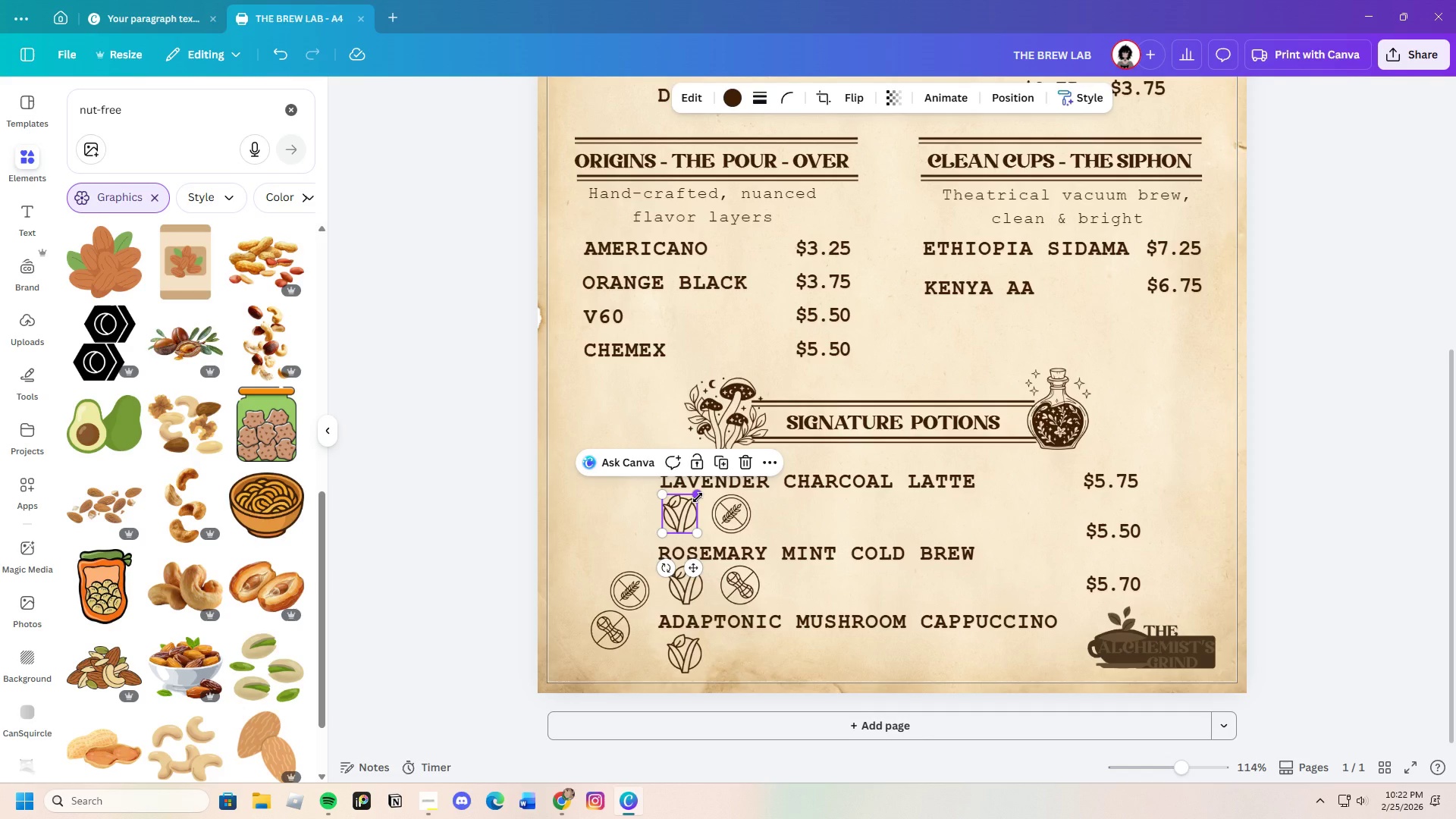 
left_click([764, 516])
 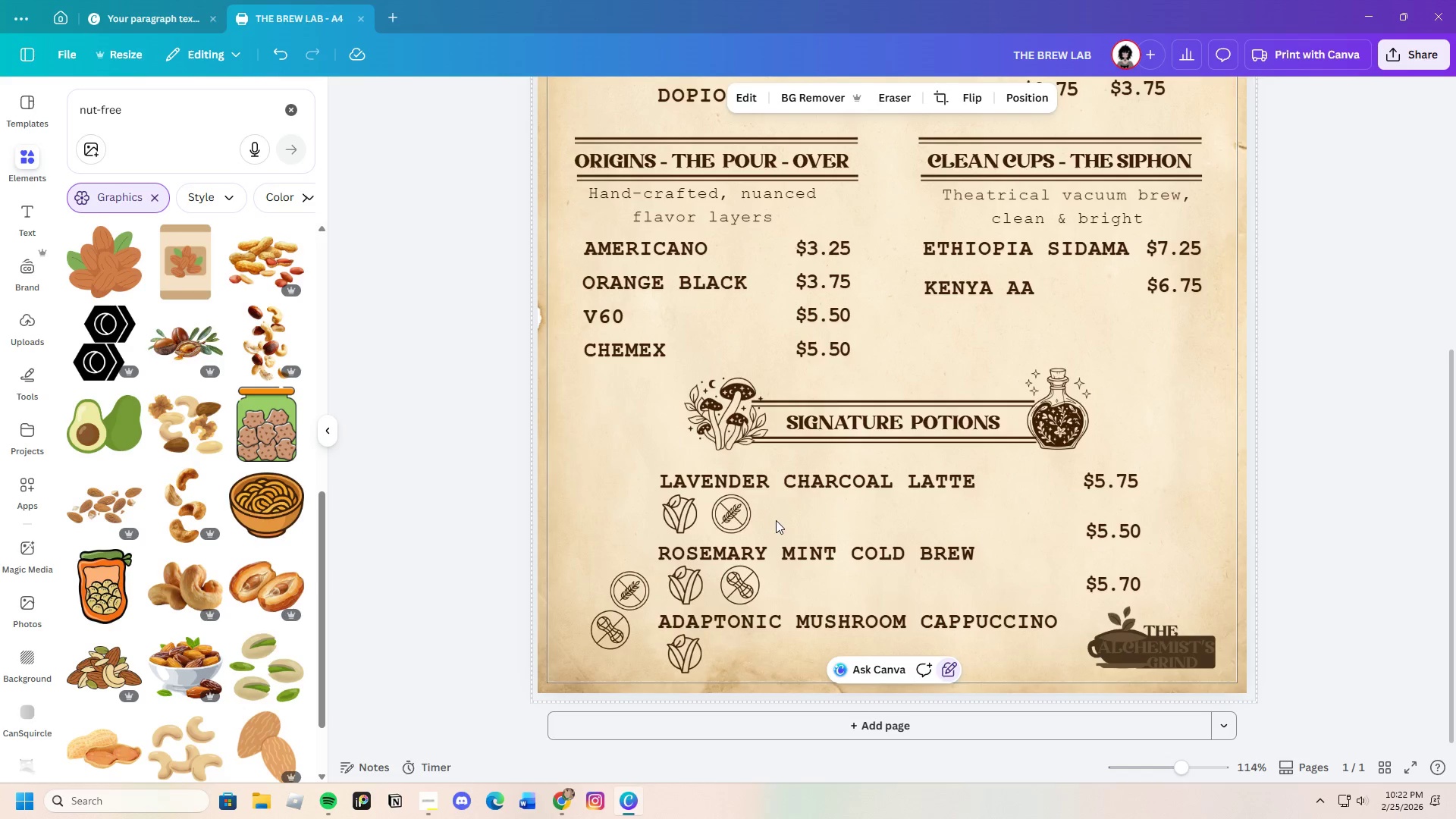 
left_click_drag(start_coordinate=[774, 520], to_coordinate=[660, 515])
 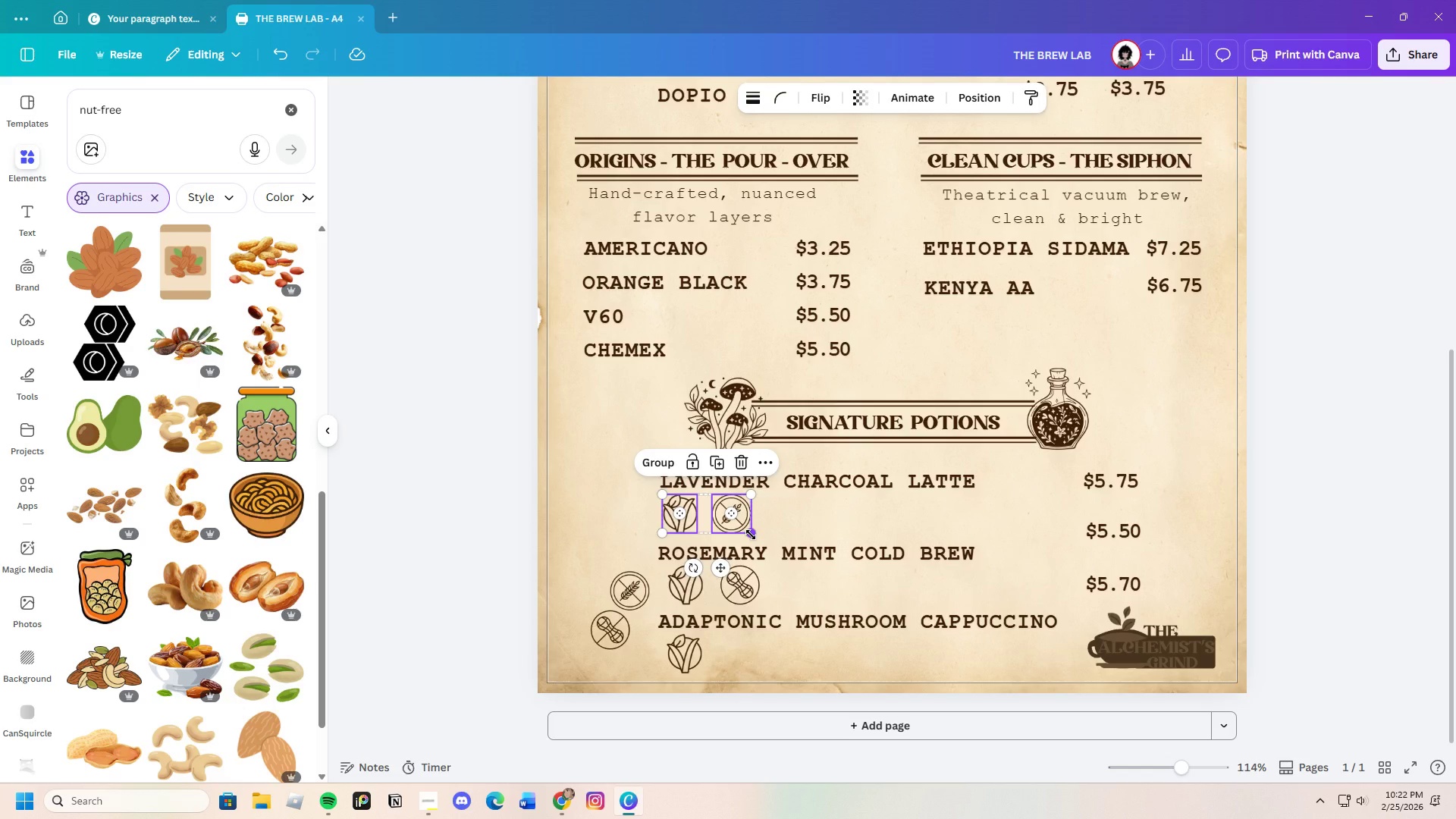 
left_click_drag(start_coordinate=[751, 535], to_coordinate=[738, 529])
 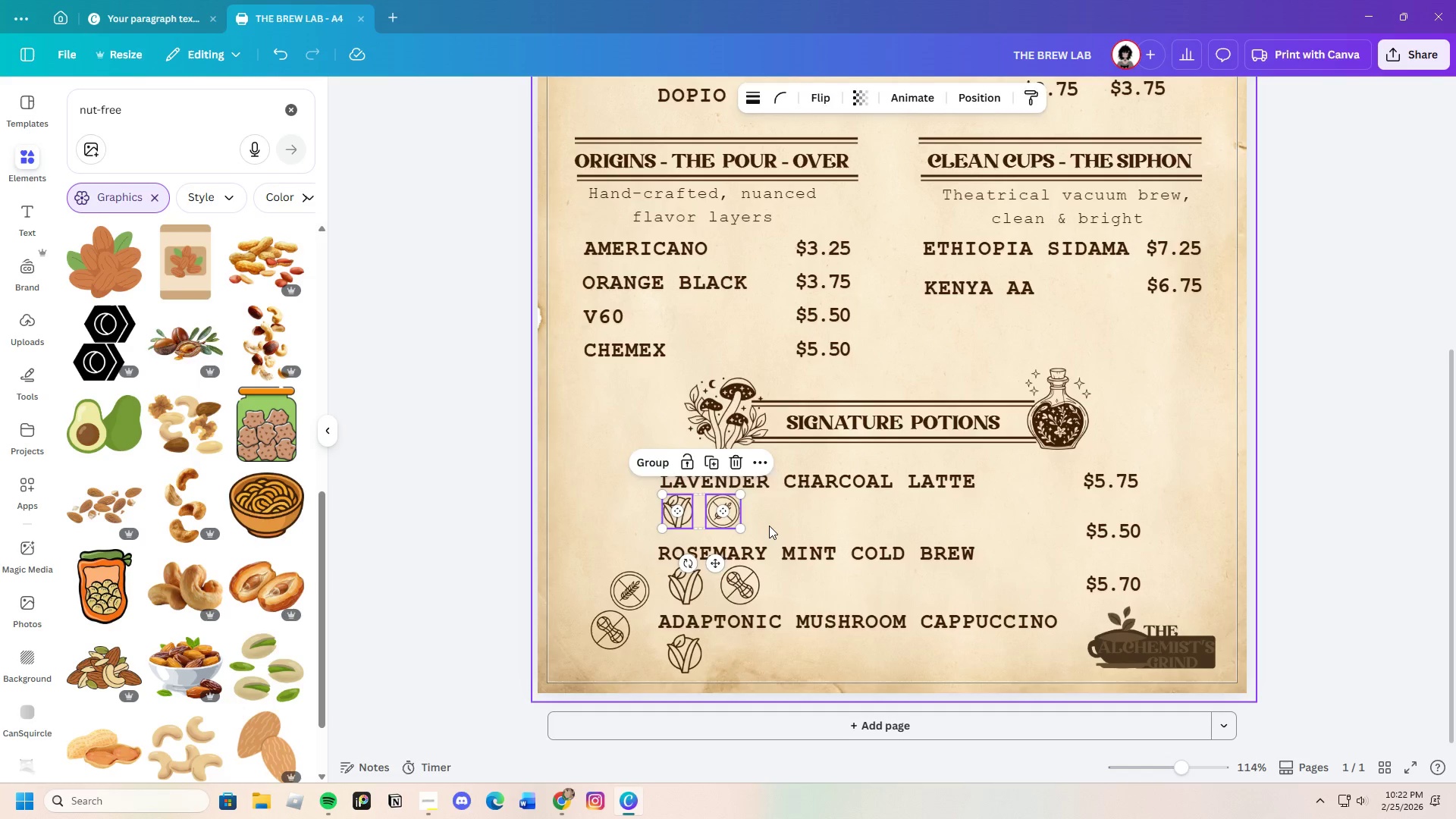 
left_click([769, 526])
 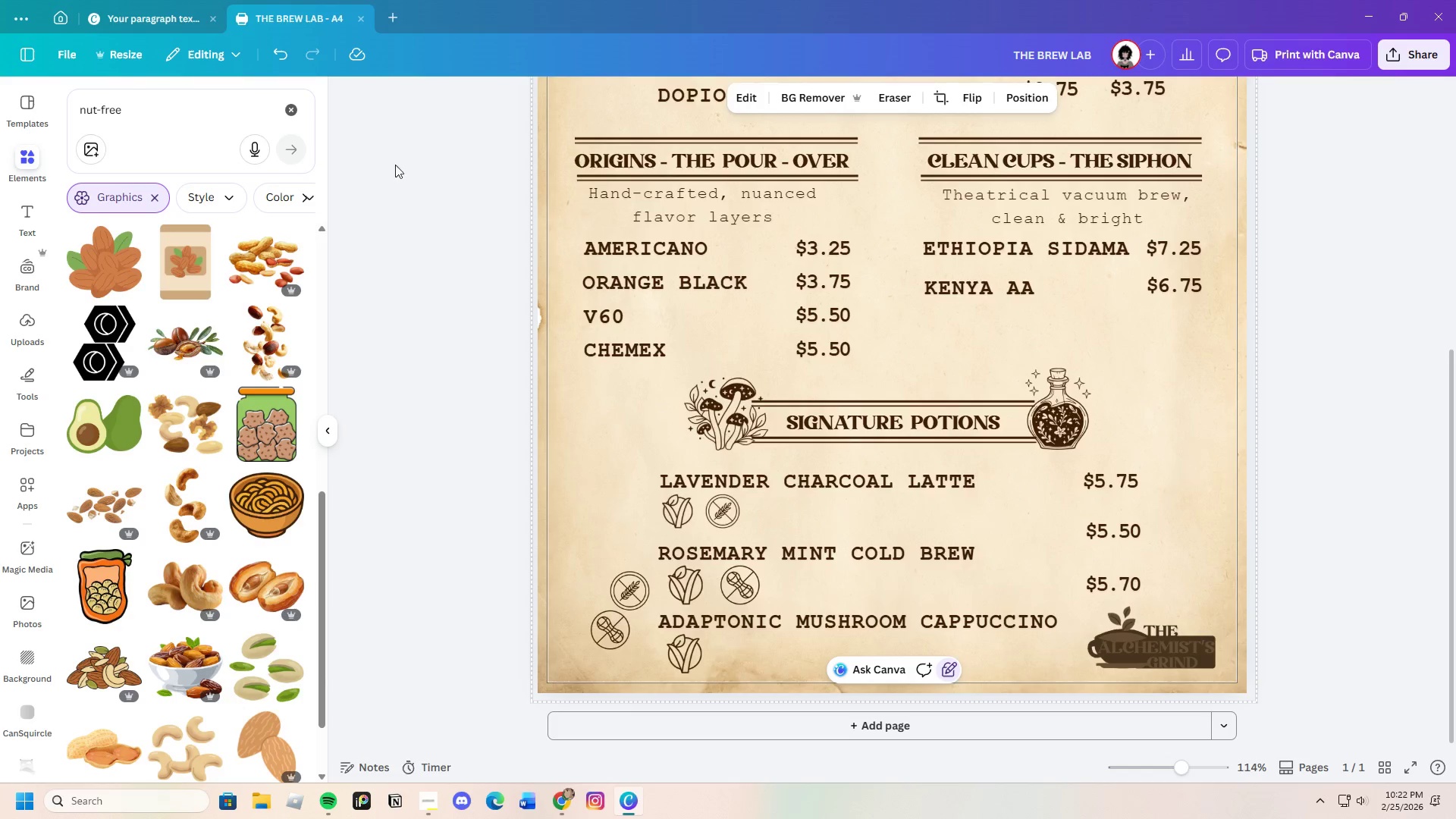 
left_click([281, 51])
 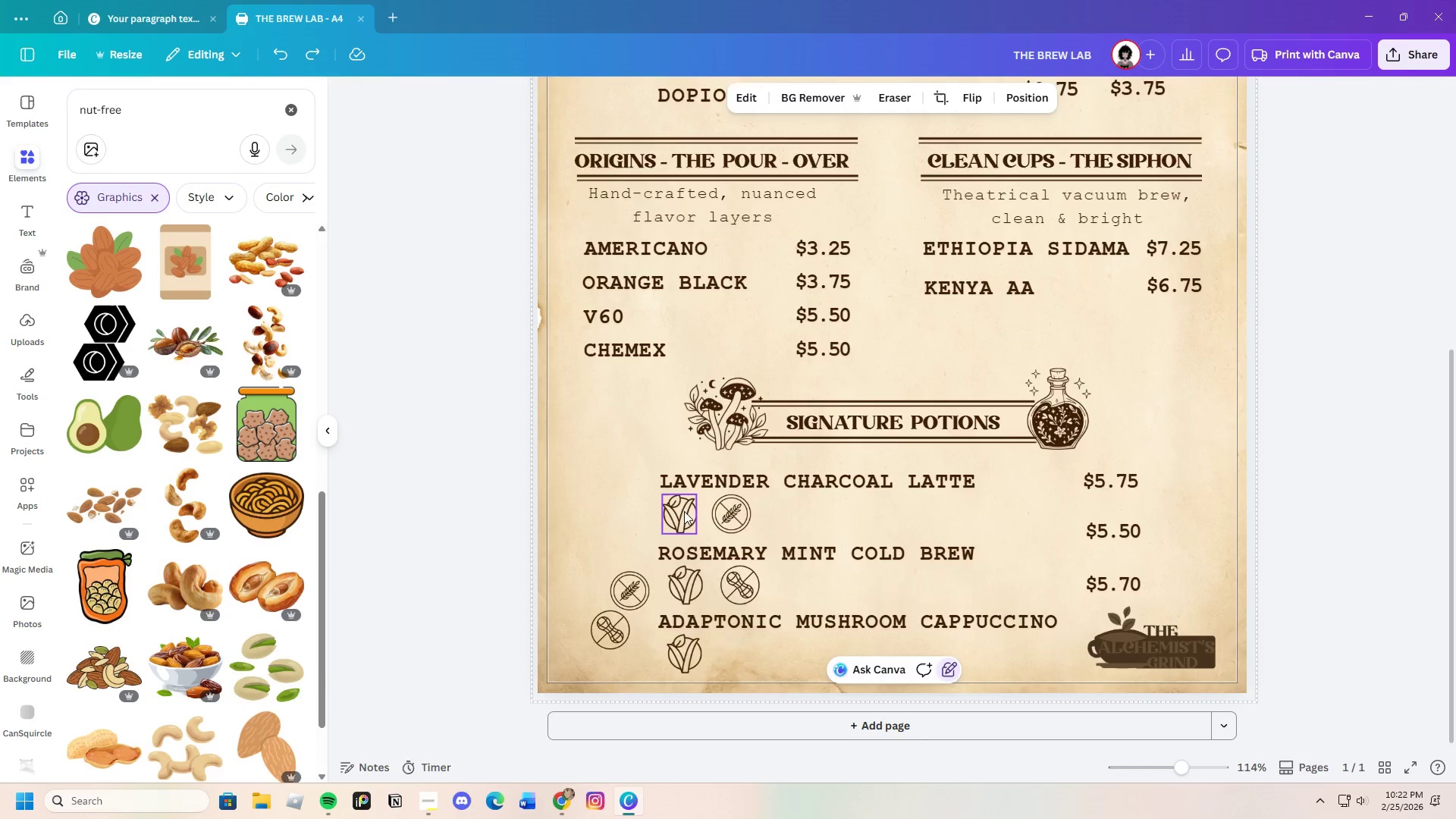 
left_click_drag(start_coordinate=[682, 511], to_coordinate=[593, 497])
 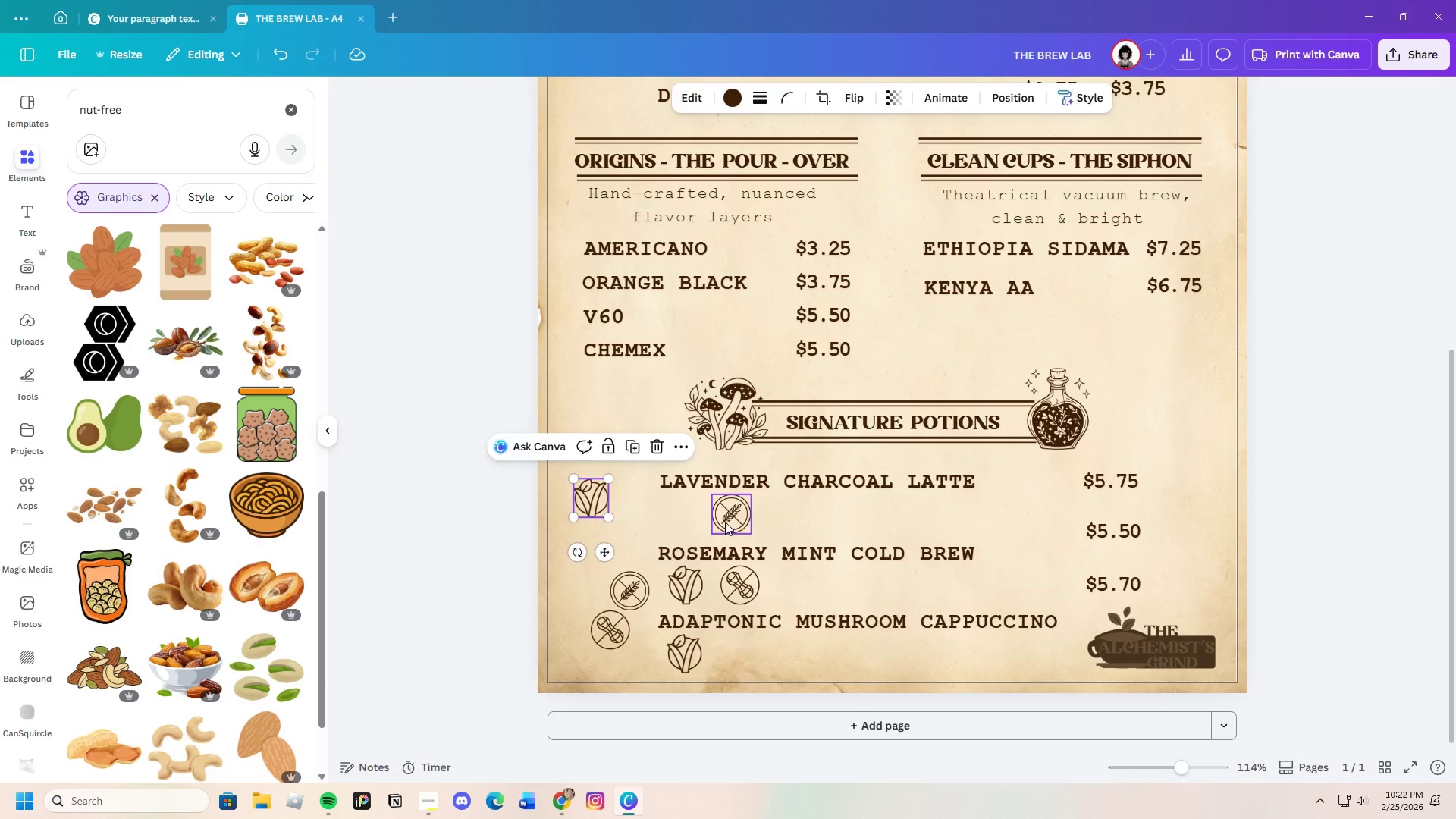 
left_click_drag(start_coordinate=[725, 522], to_coordinate=[636, 513])
 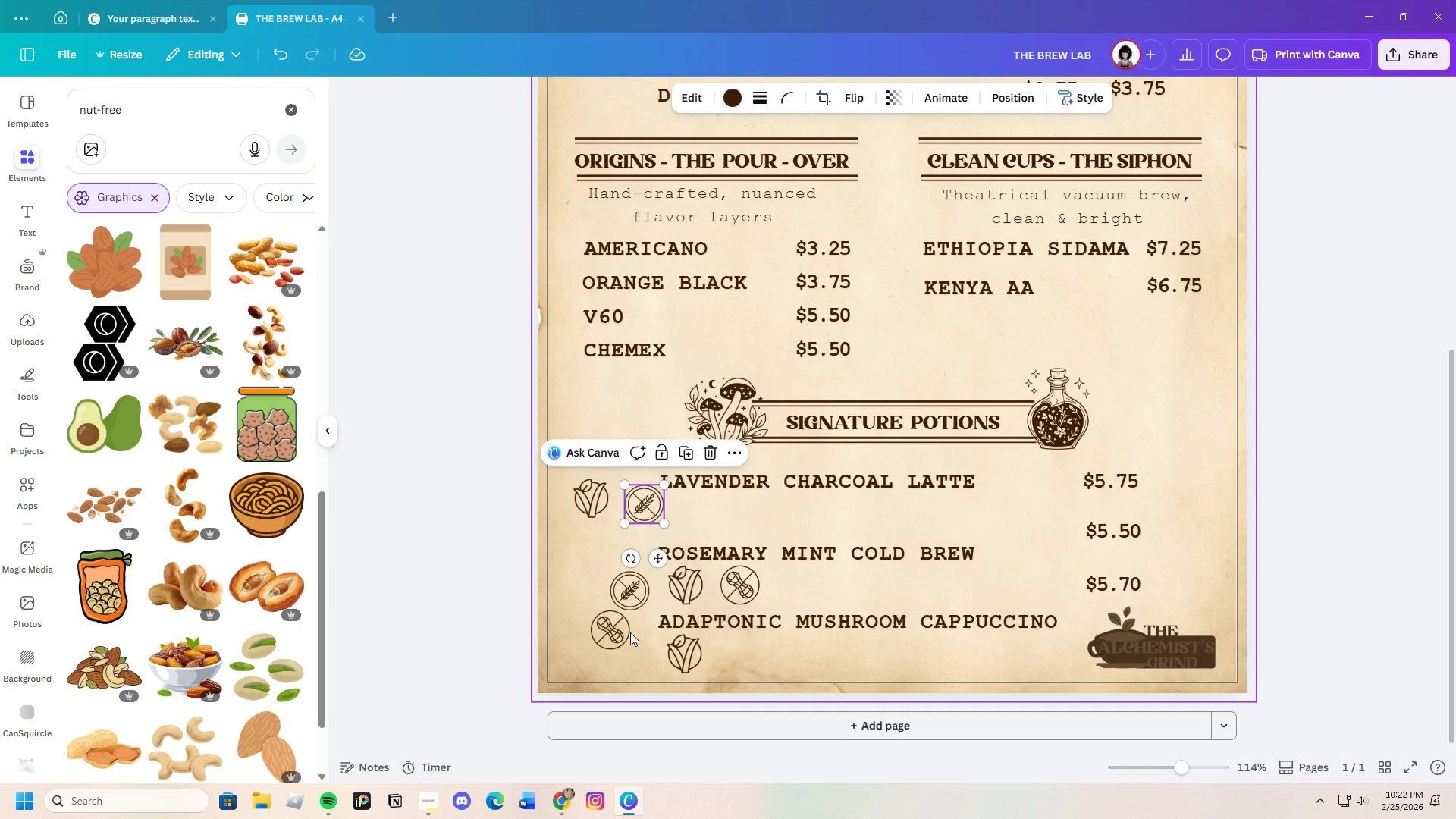 
left_click_drag(start_coordinate=[633, 591], to_coordinate=[648, 657])
 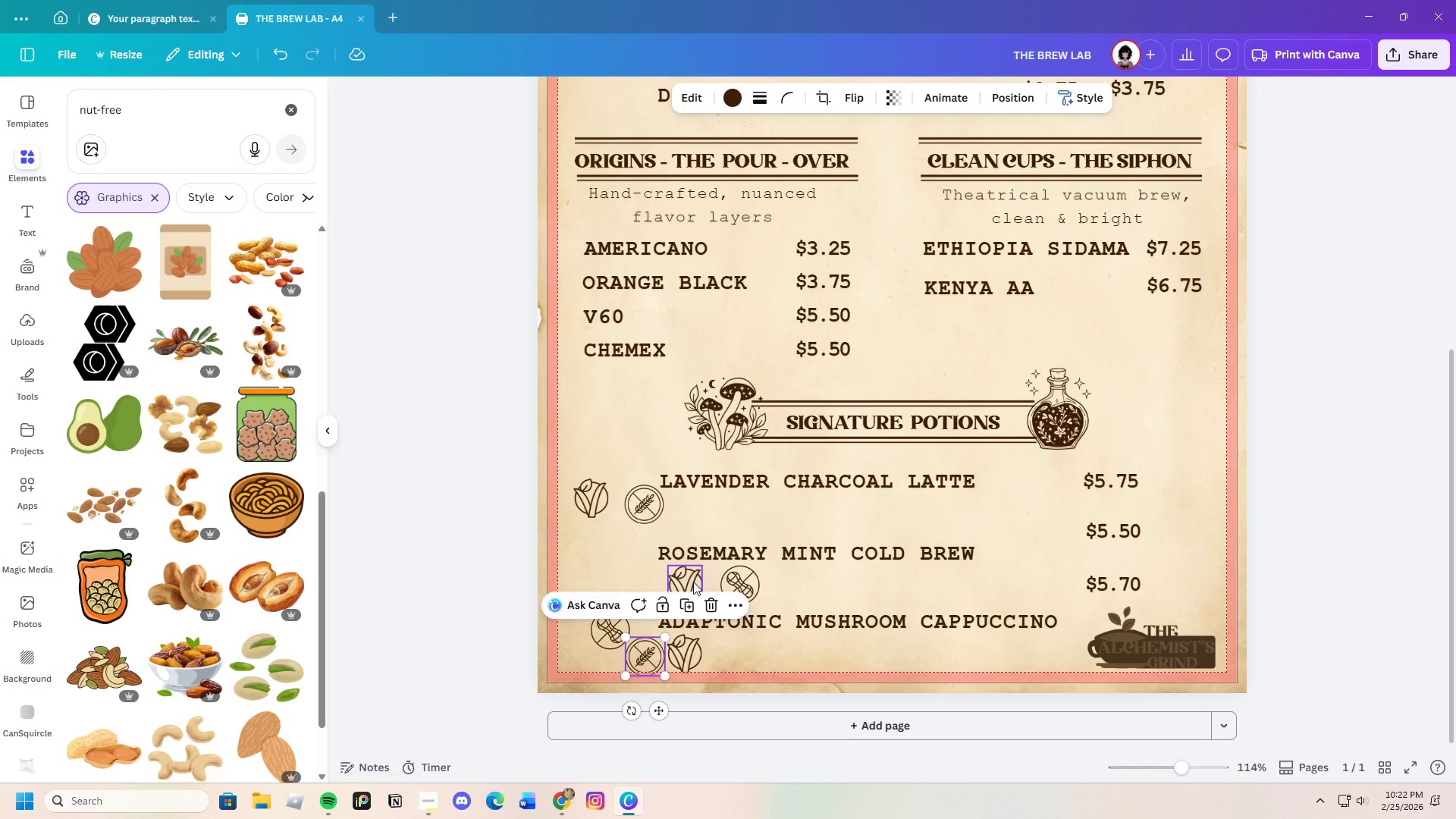 
left_click_drag(start_coordinate=[690, 579], to_coordinate=[600, 555])
 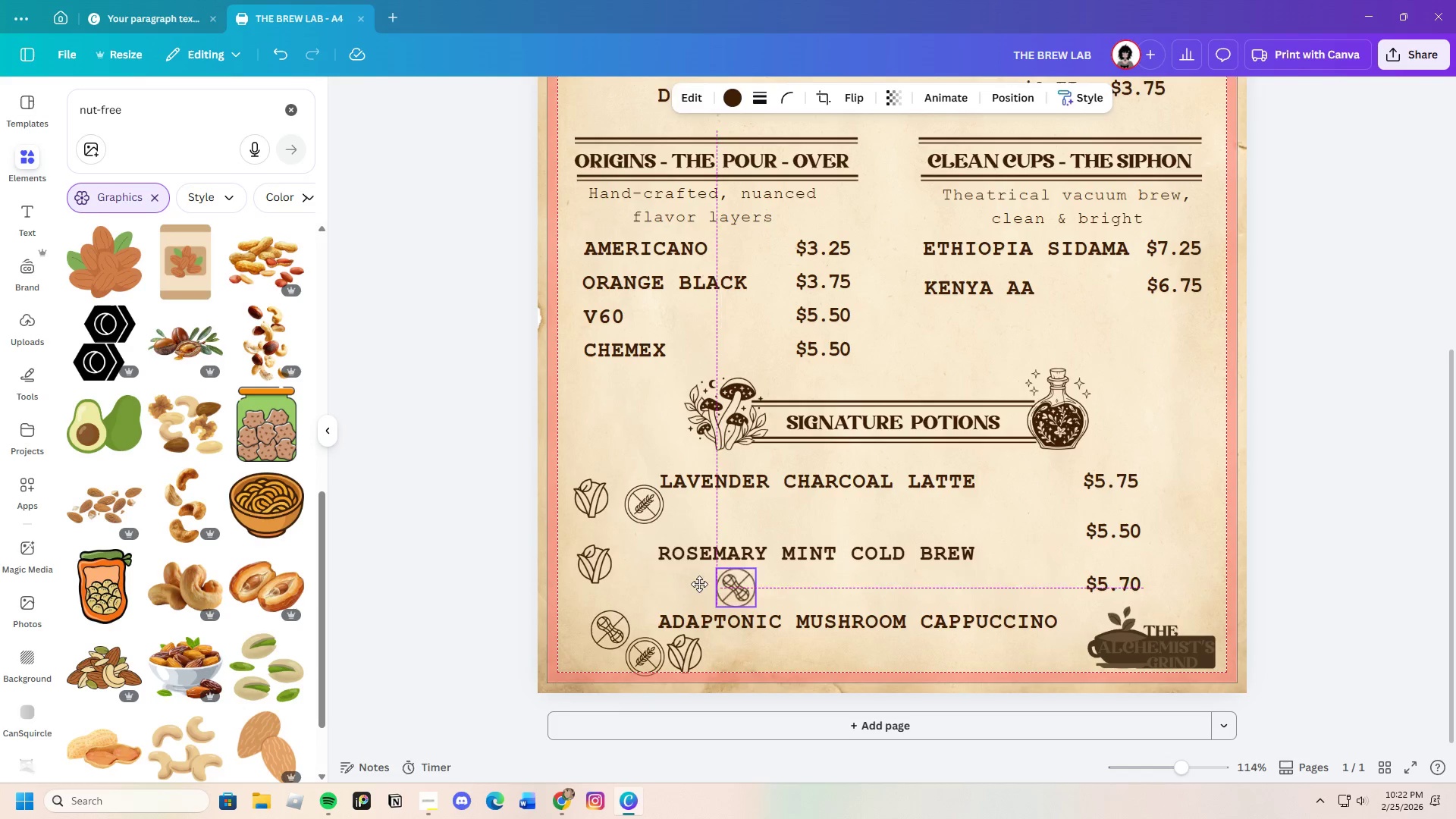 
left_click_drag(start_coordinate=[730, 585], to_coordinate=[634, 564])
 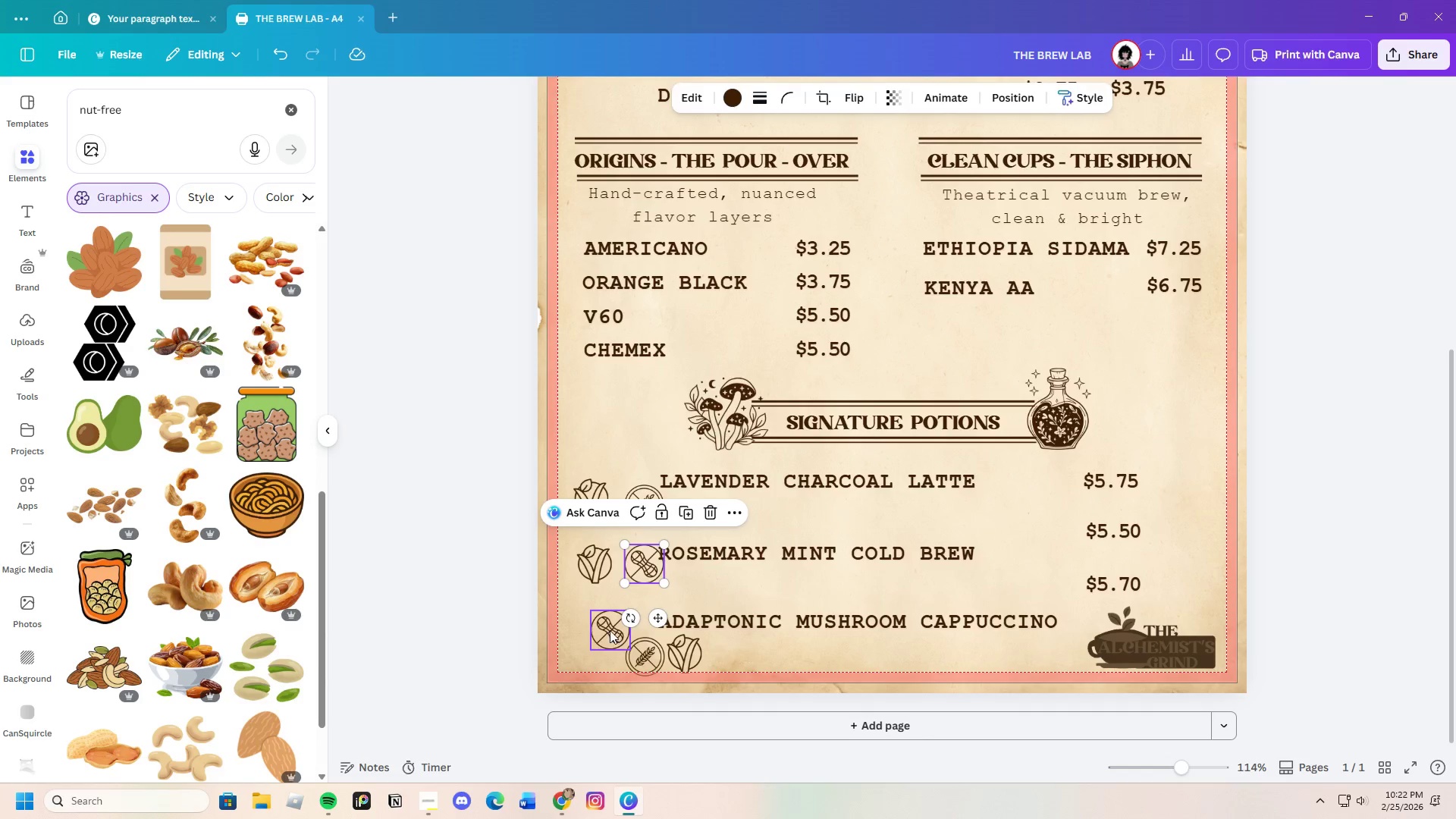 
left_click_drag(start_coordinate=[610, 630], to_coordinate=[608, 637])
 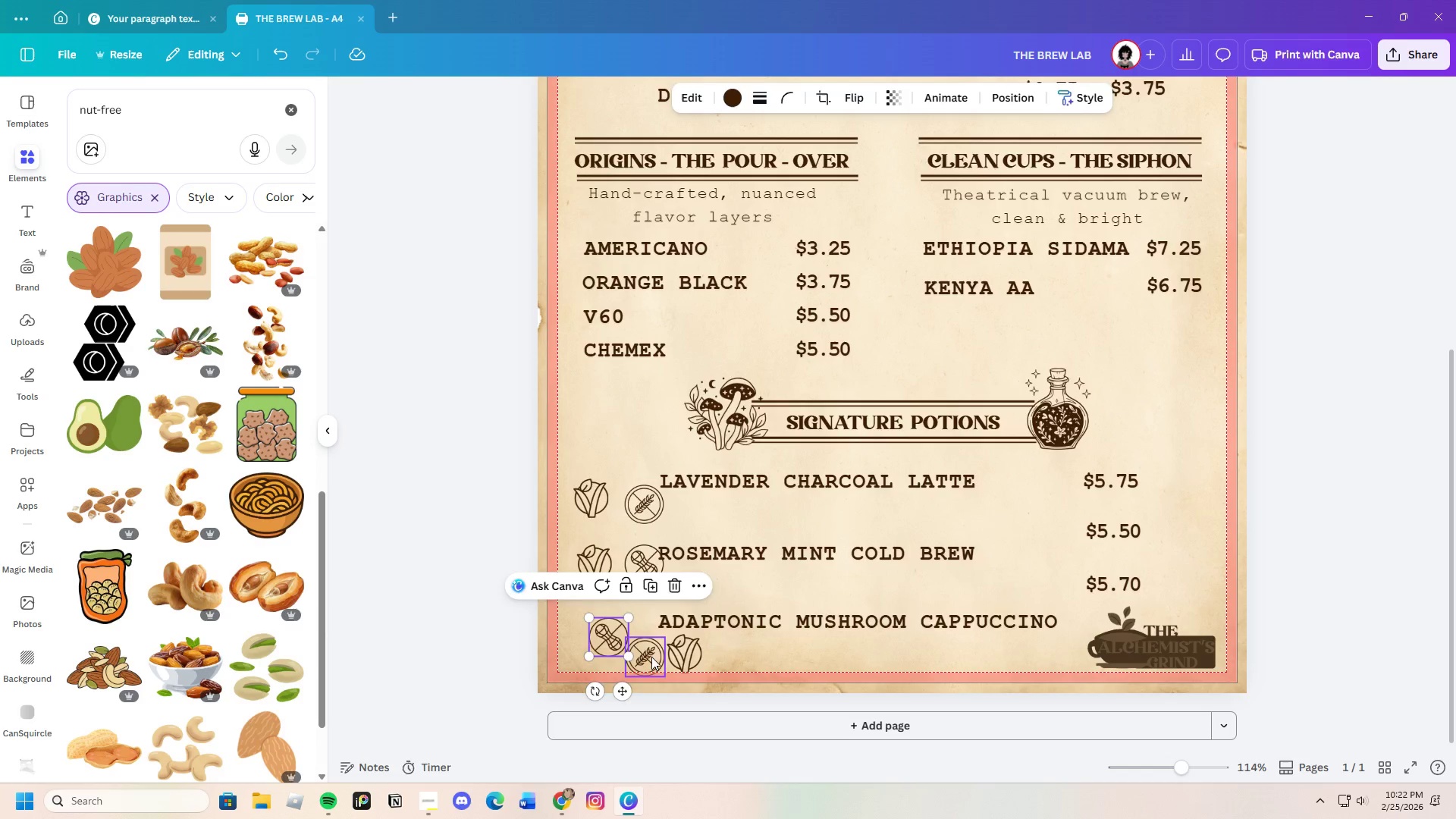 
left_click_drag(start_coordinate=[651, 657], to_coordinate=[646, 626])
 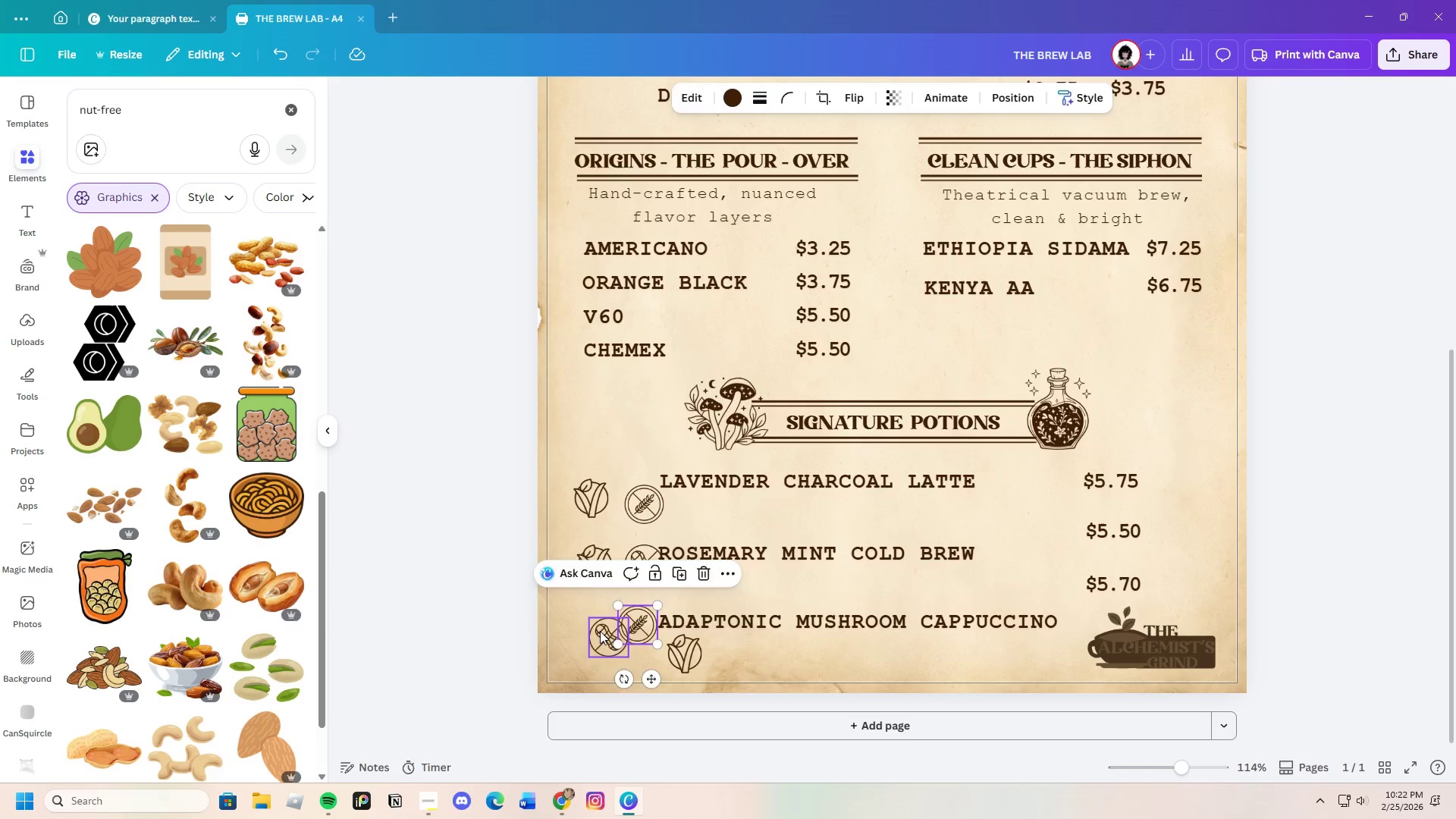 
left_click_drag(start_coordinate=[604, 633], to_coordinate=[579, 622])
 